 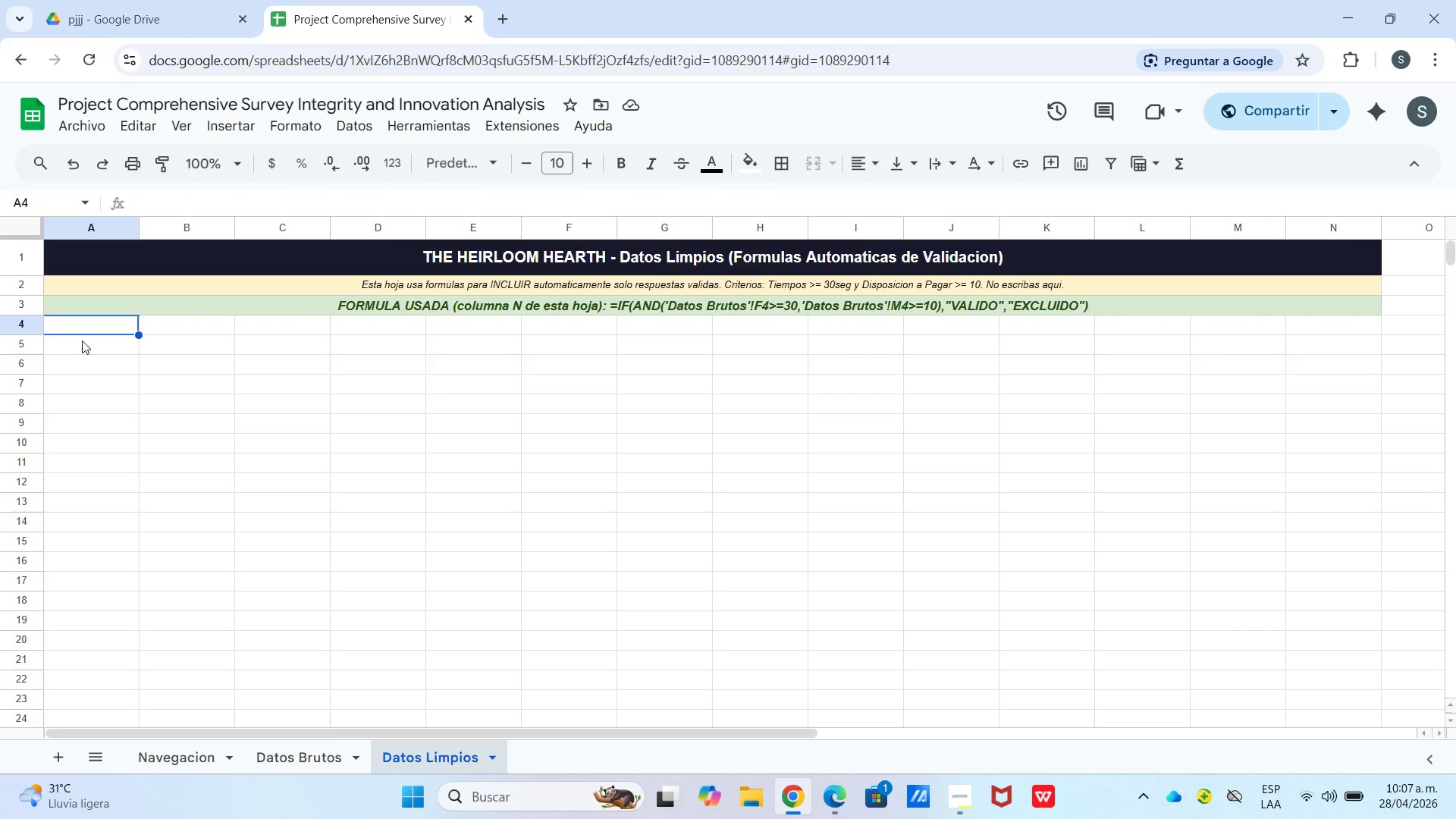 
type(Marca de Tiempo)
 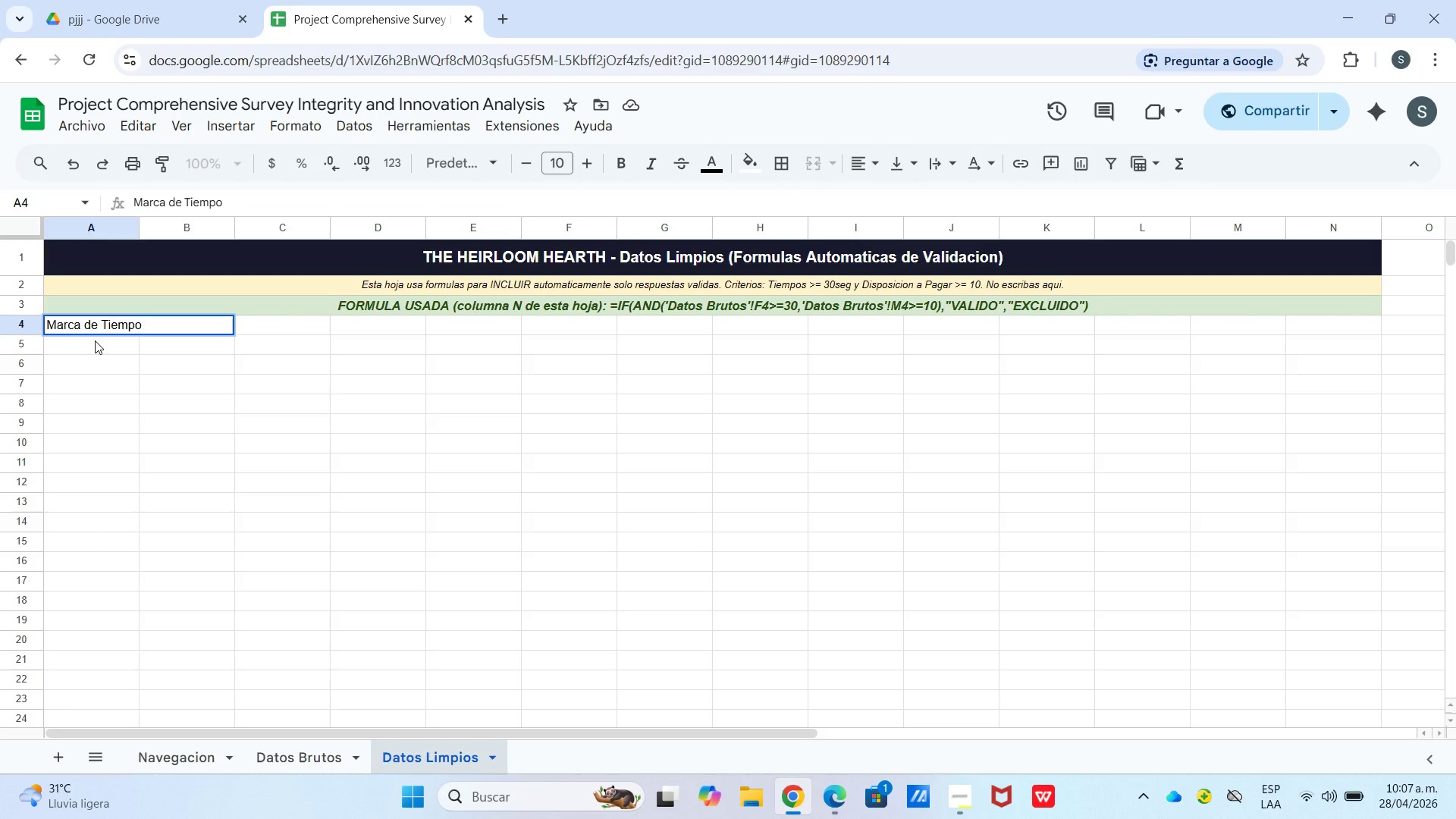 
key(ArrowRight)
 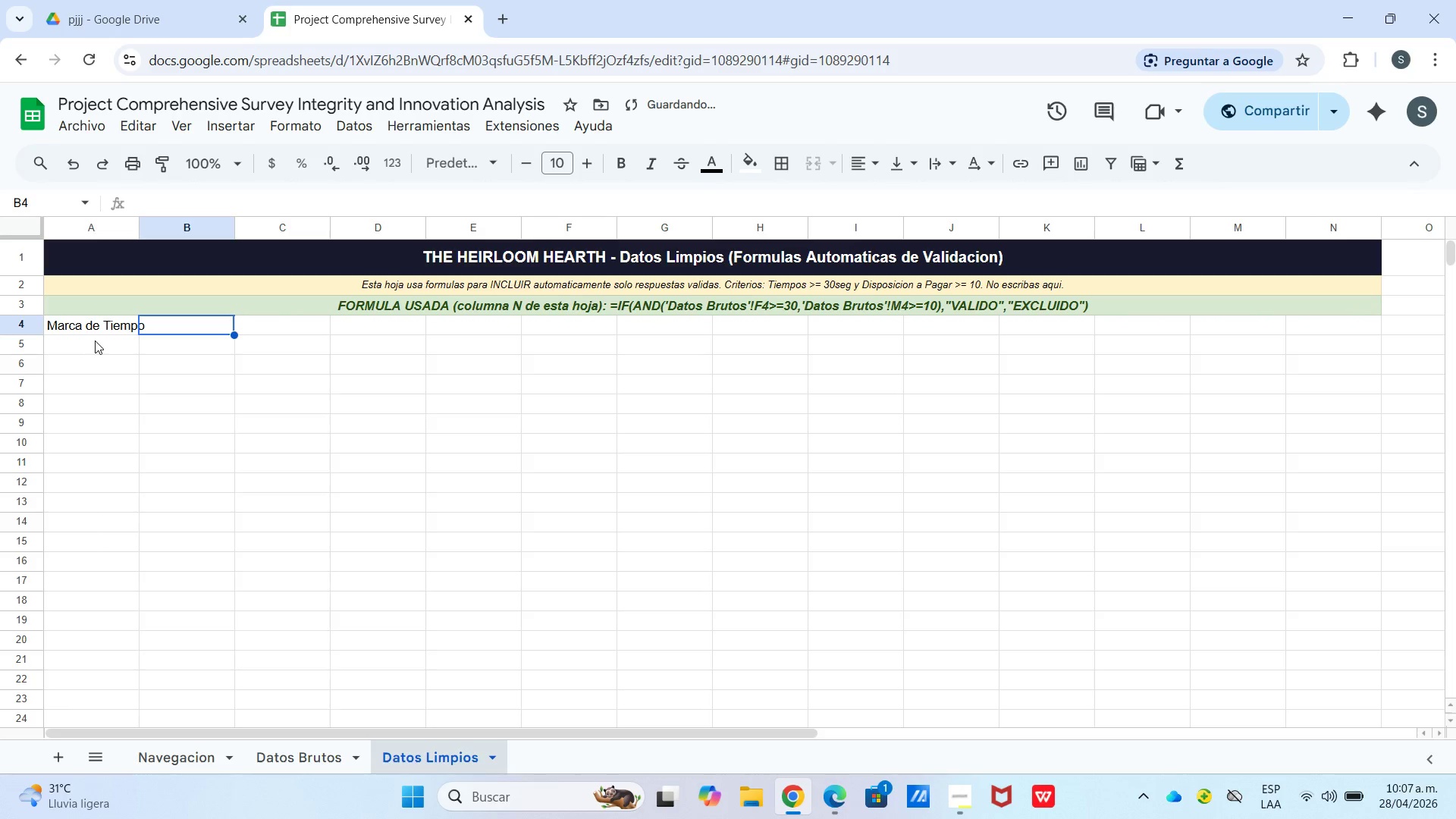 
type(ID Ck)
key(Backspace)
type(liente0)
key(Backspace)
 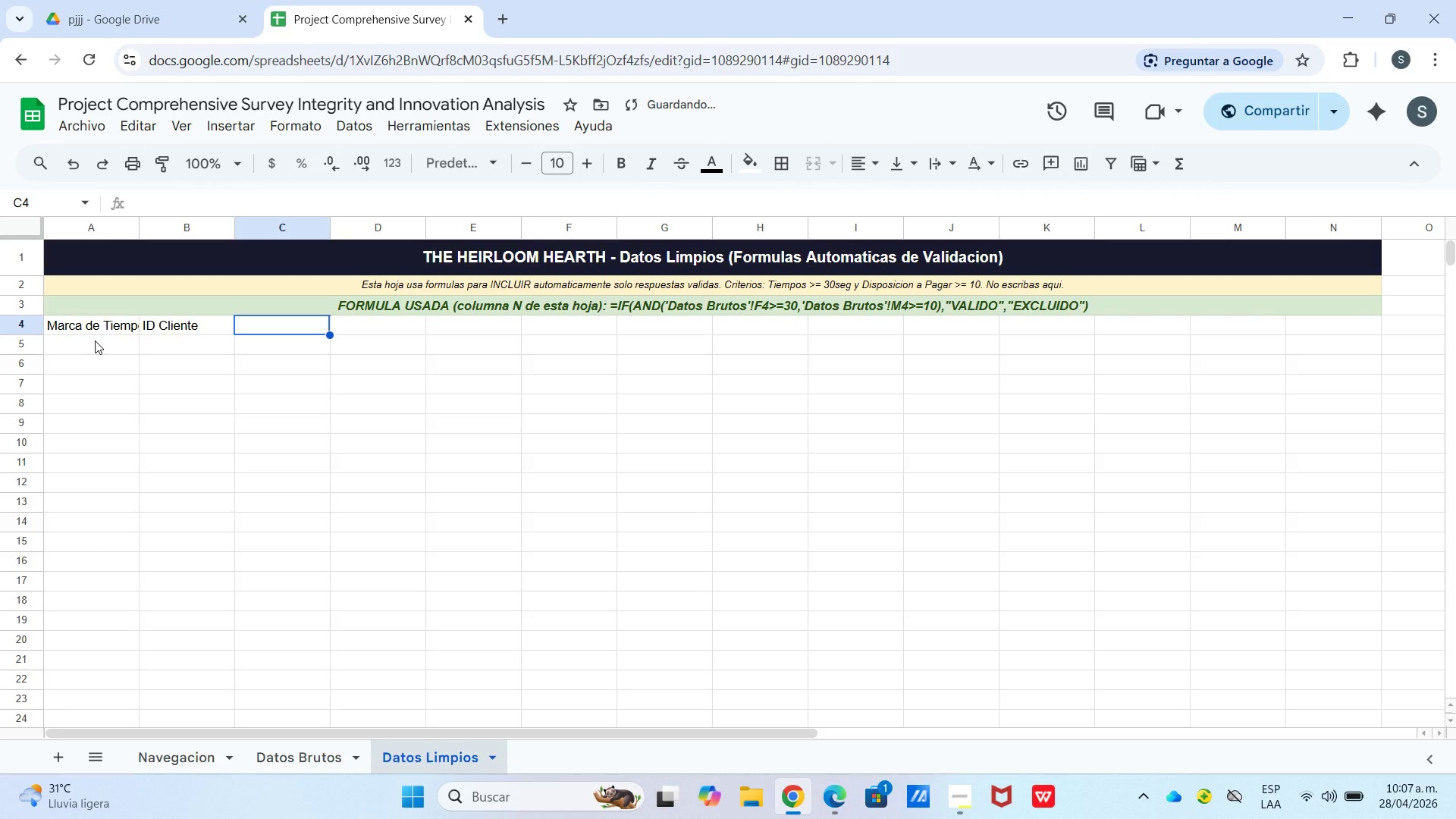 
 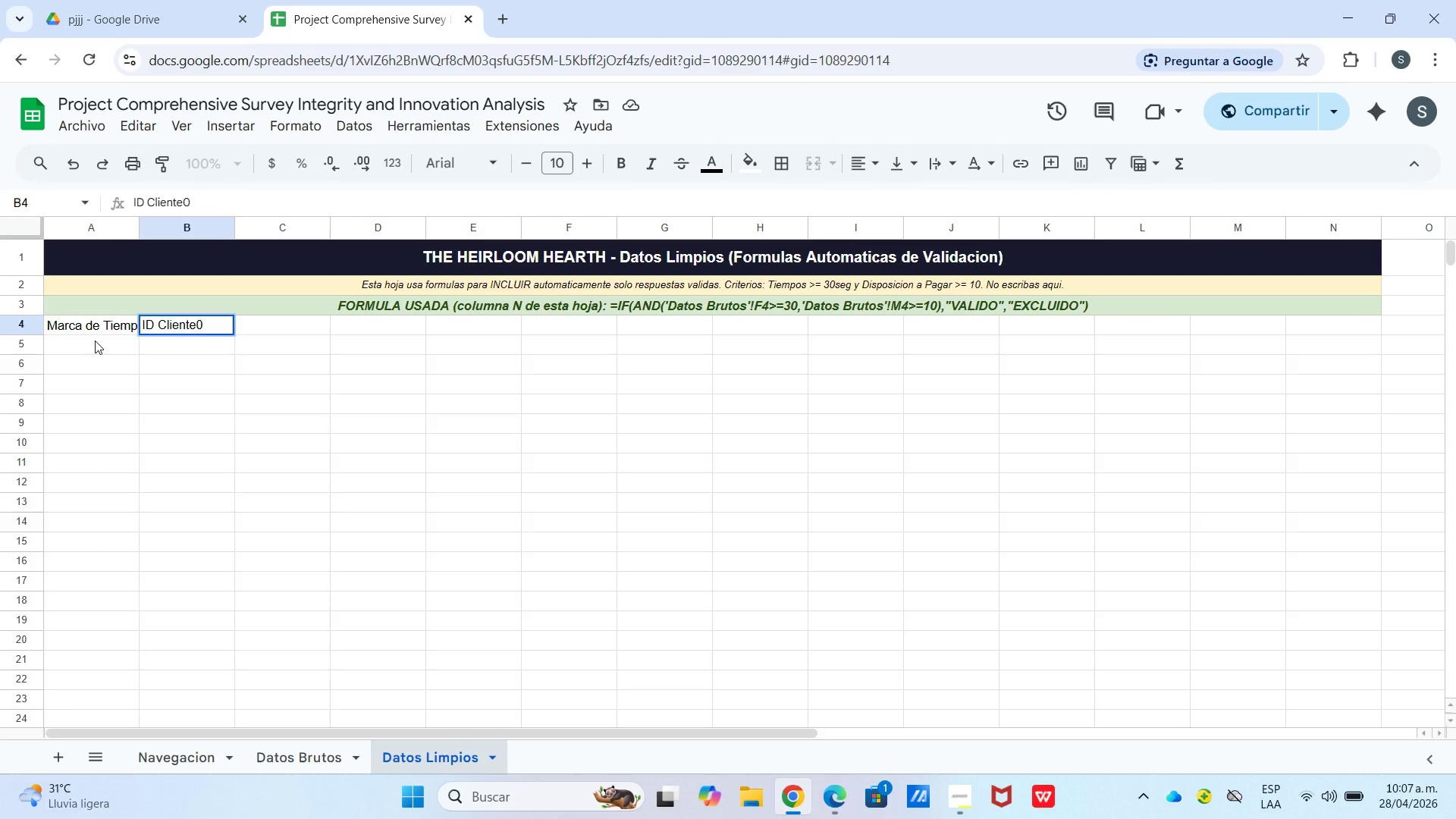 
key(ArrowRight)
 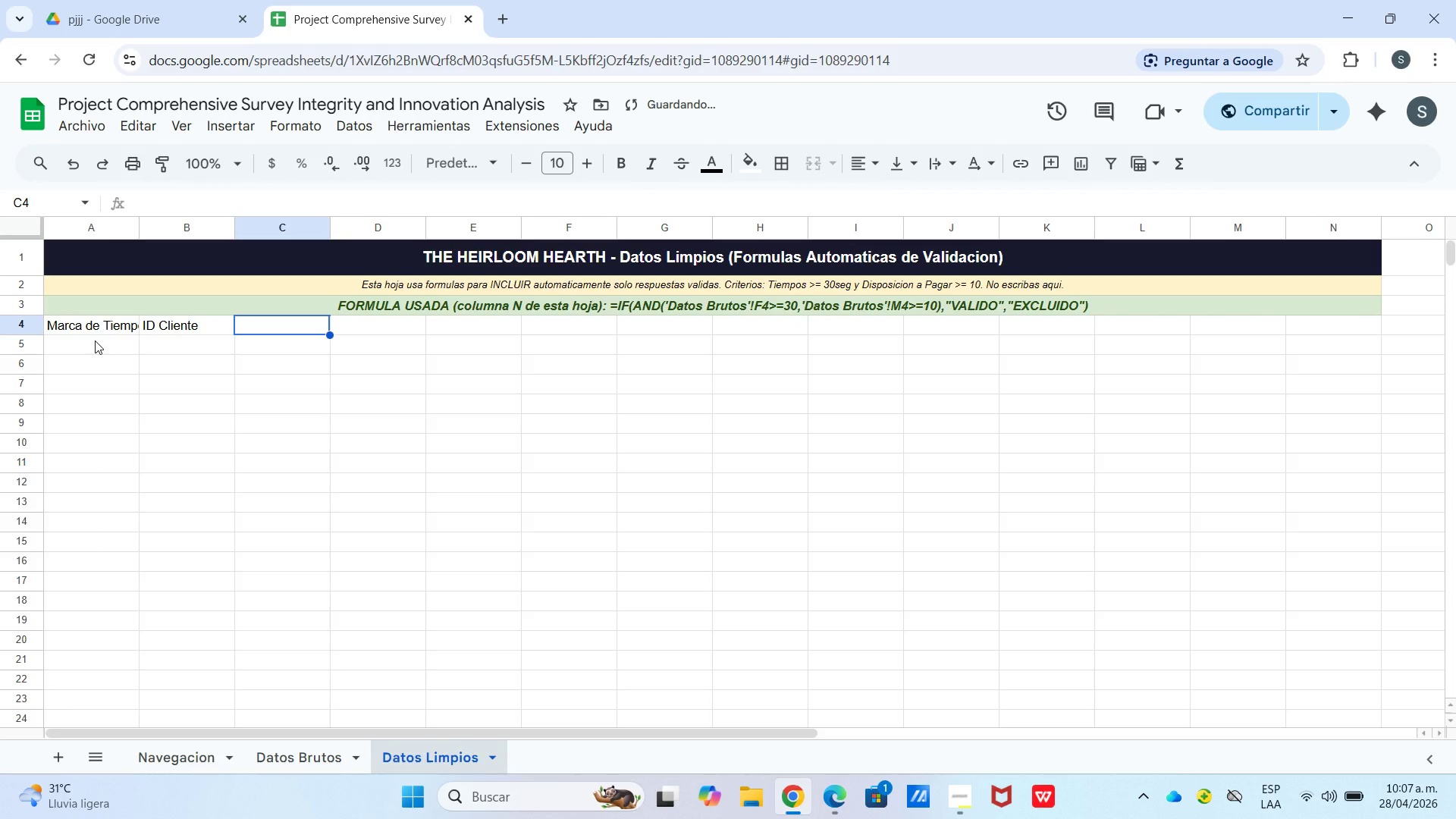 
type(Fuente)
 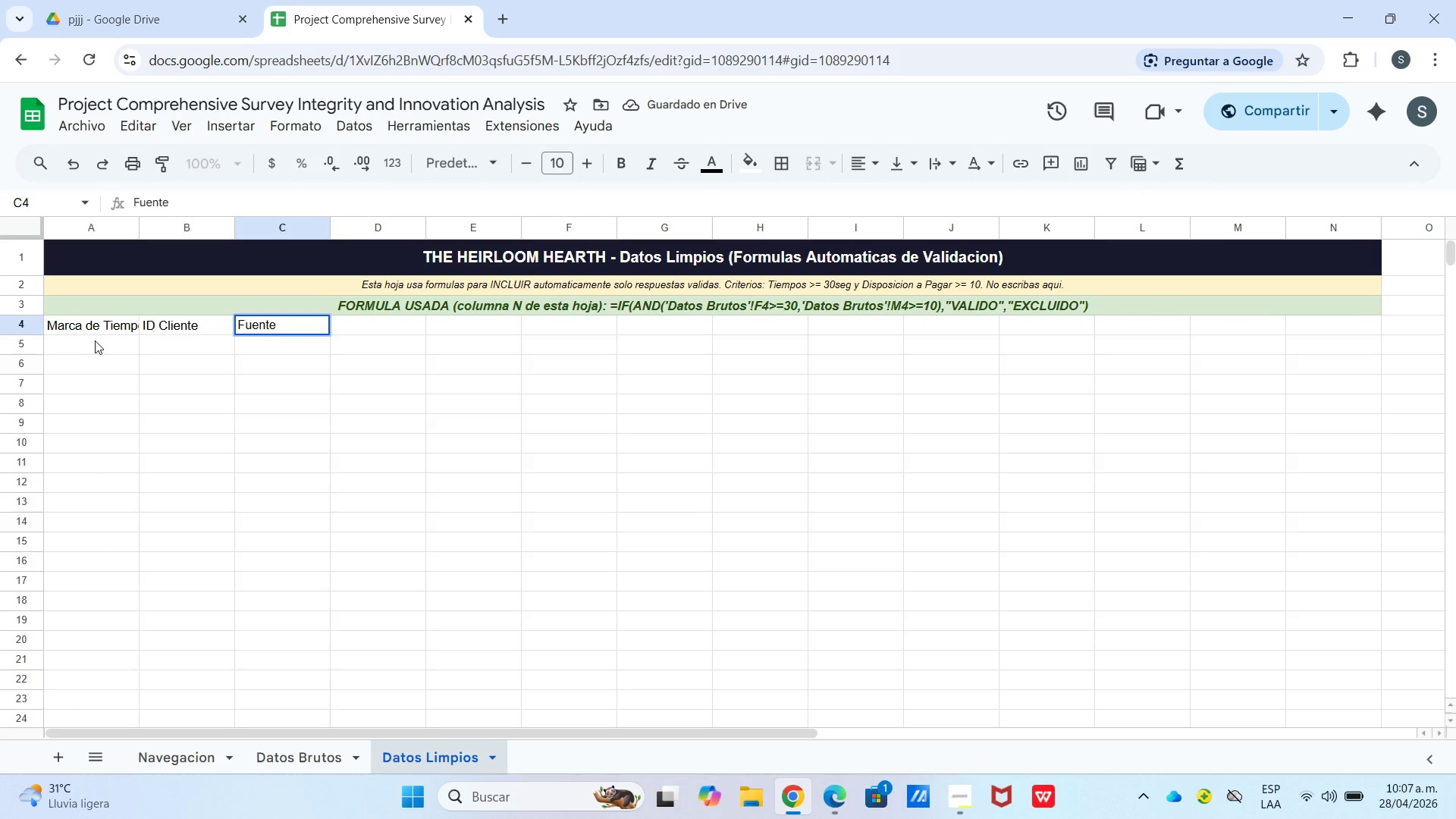 
key(ArrowRight)
 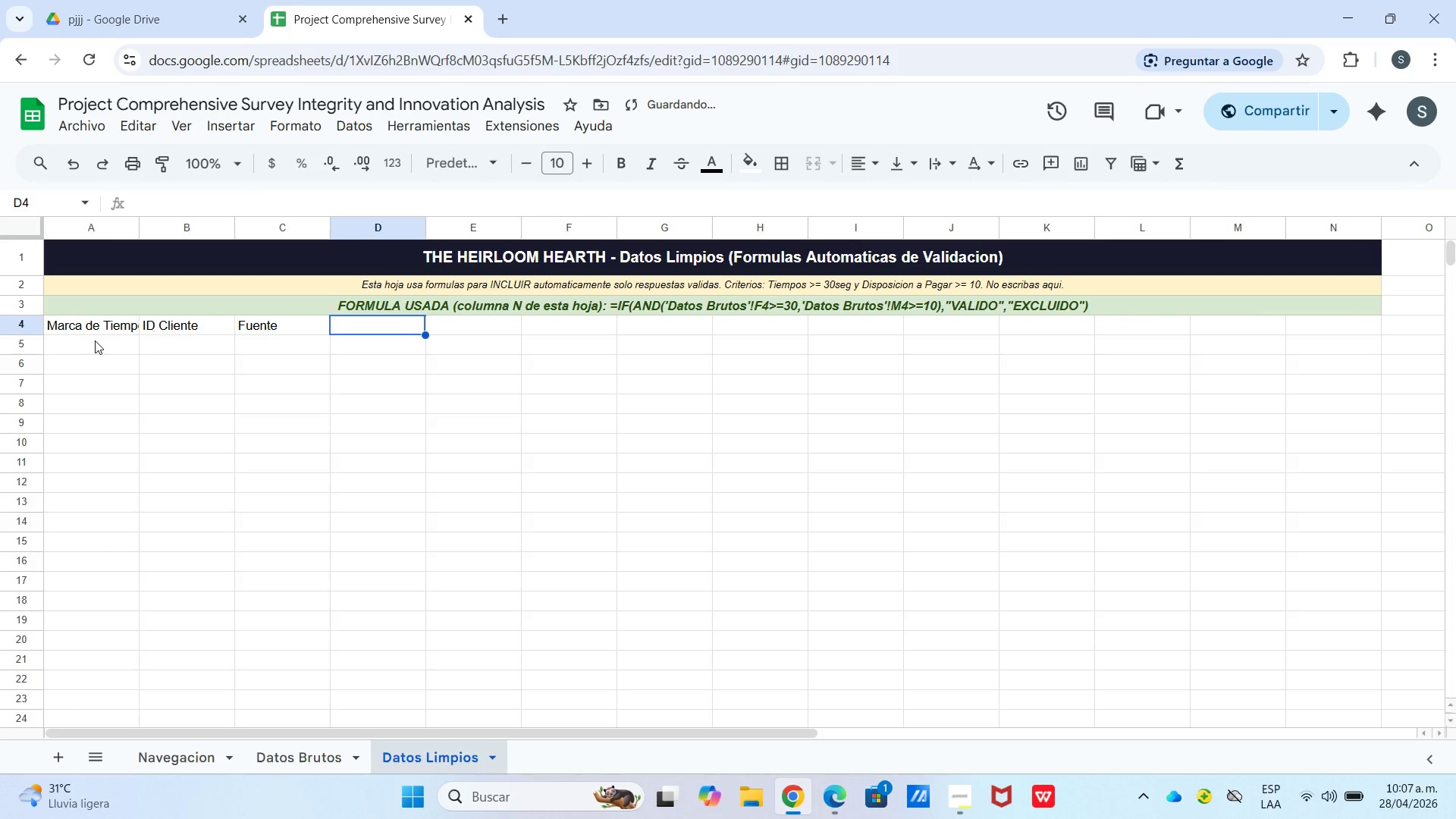 
type(Fre. )
key(Backspace)
key(Backspace)
type(c. Visitas)
 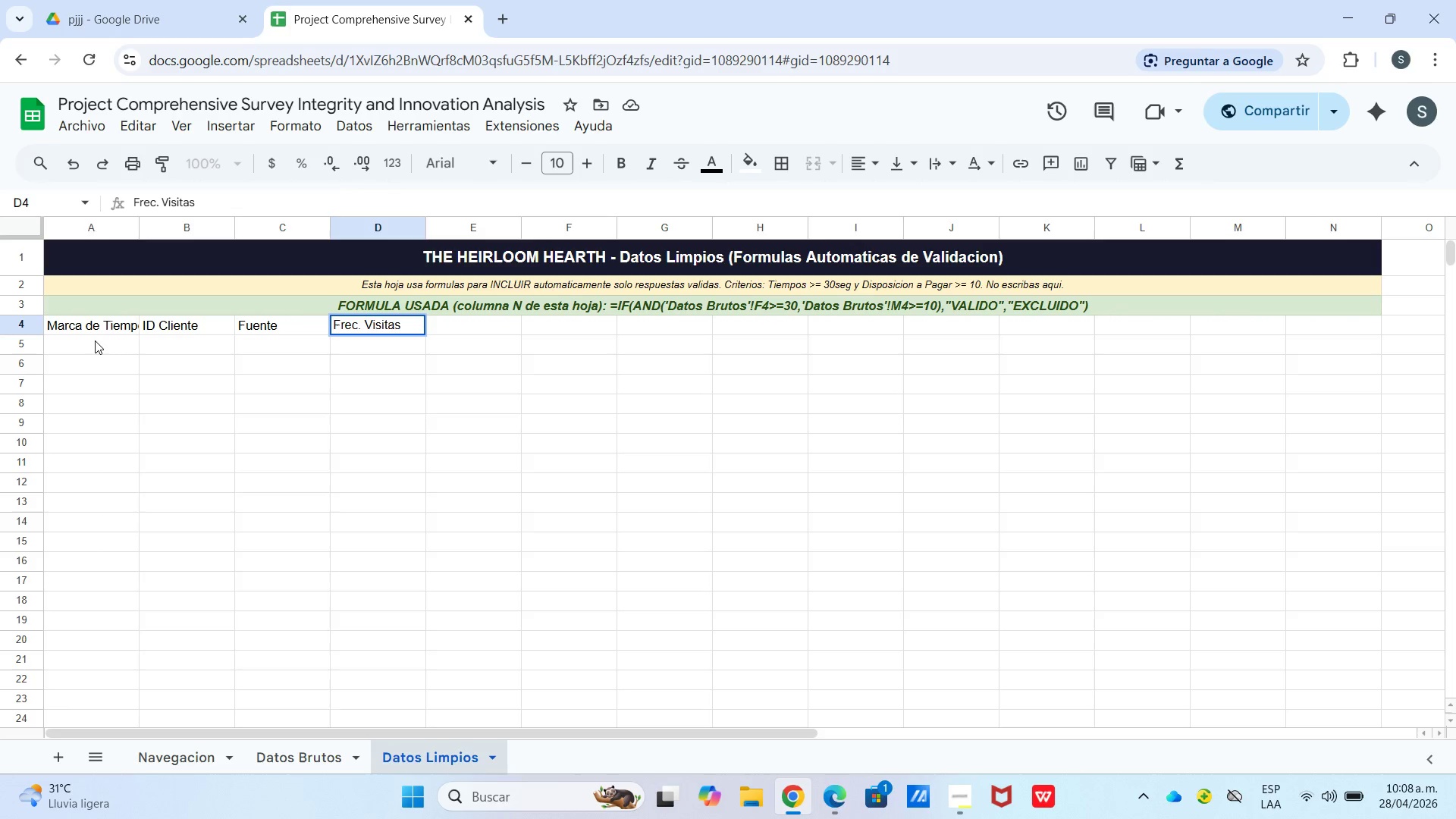 
key(ArrowRight)
 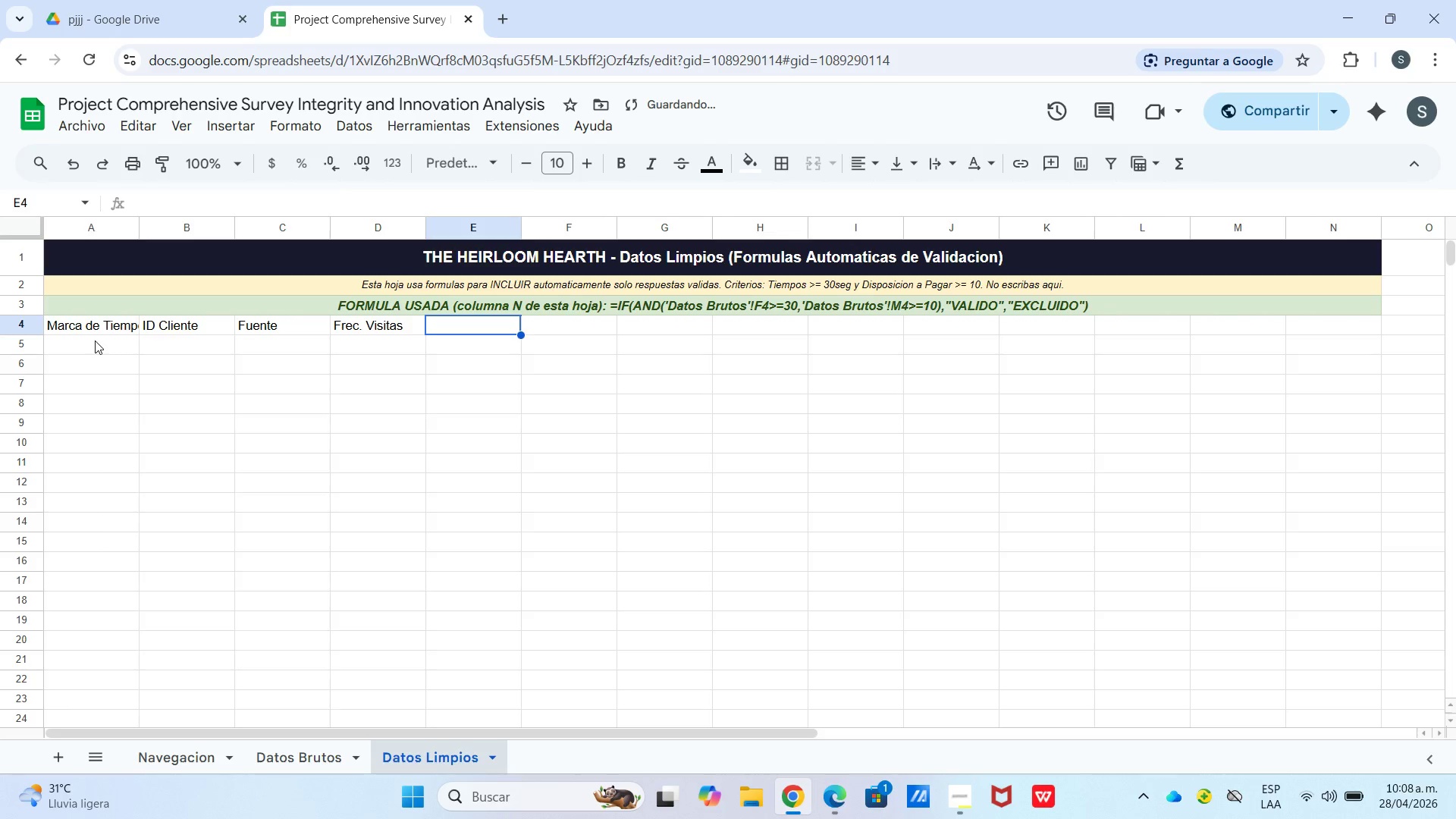 
type(Grupo Edad)
 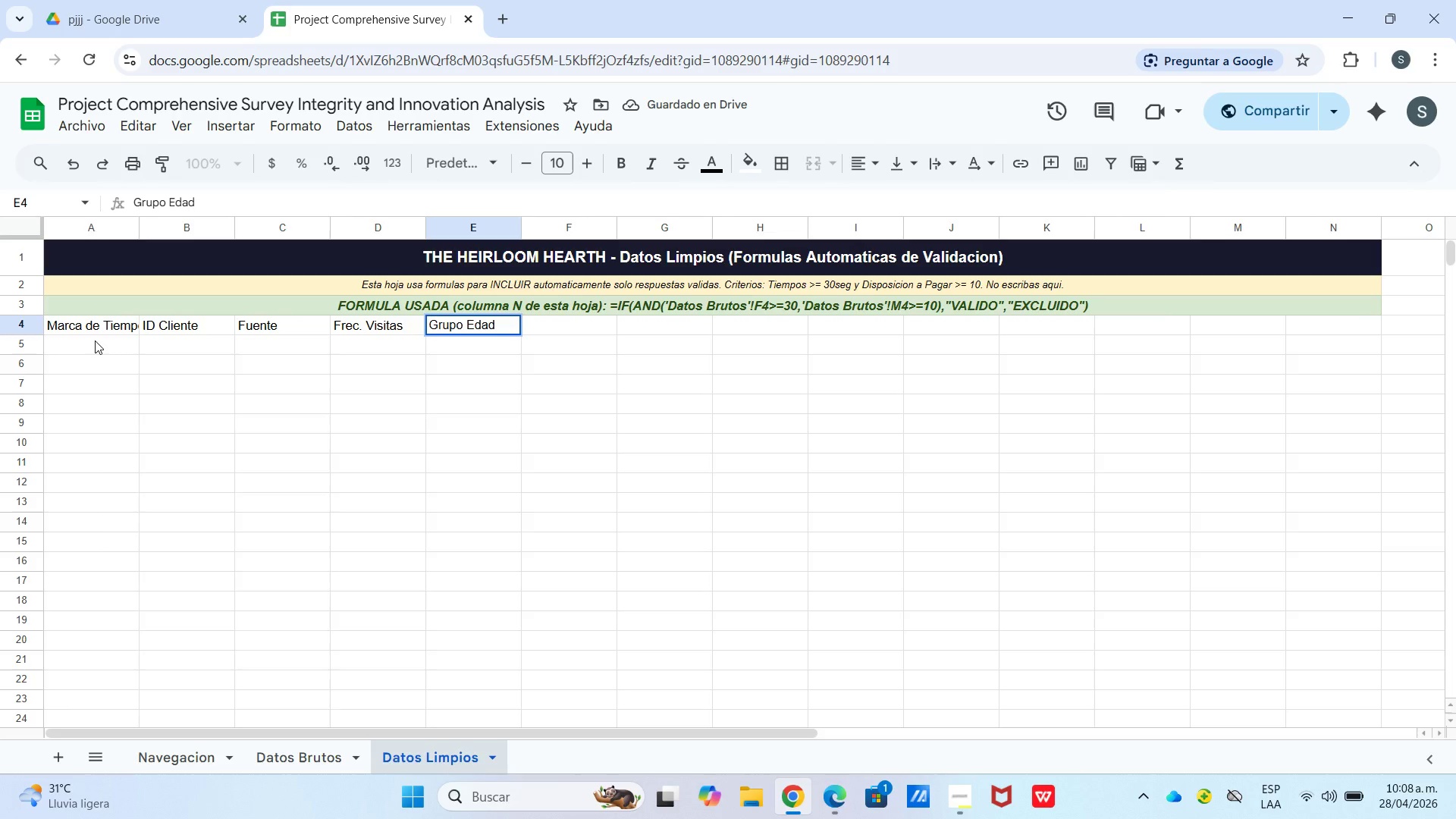 
key(ArrowRight)
 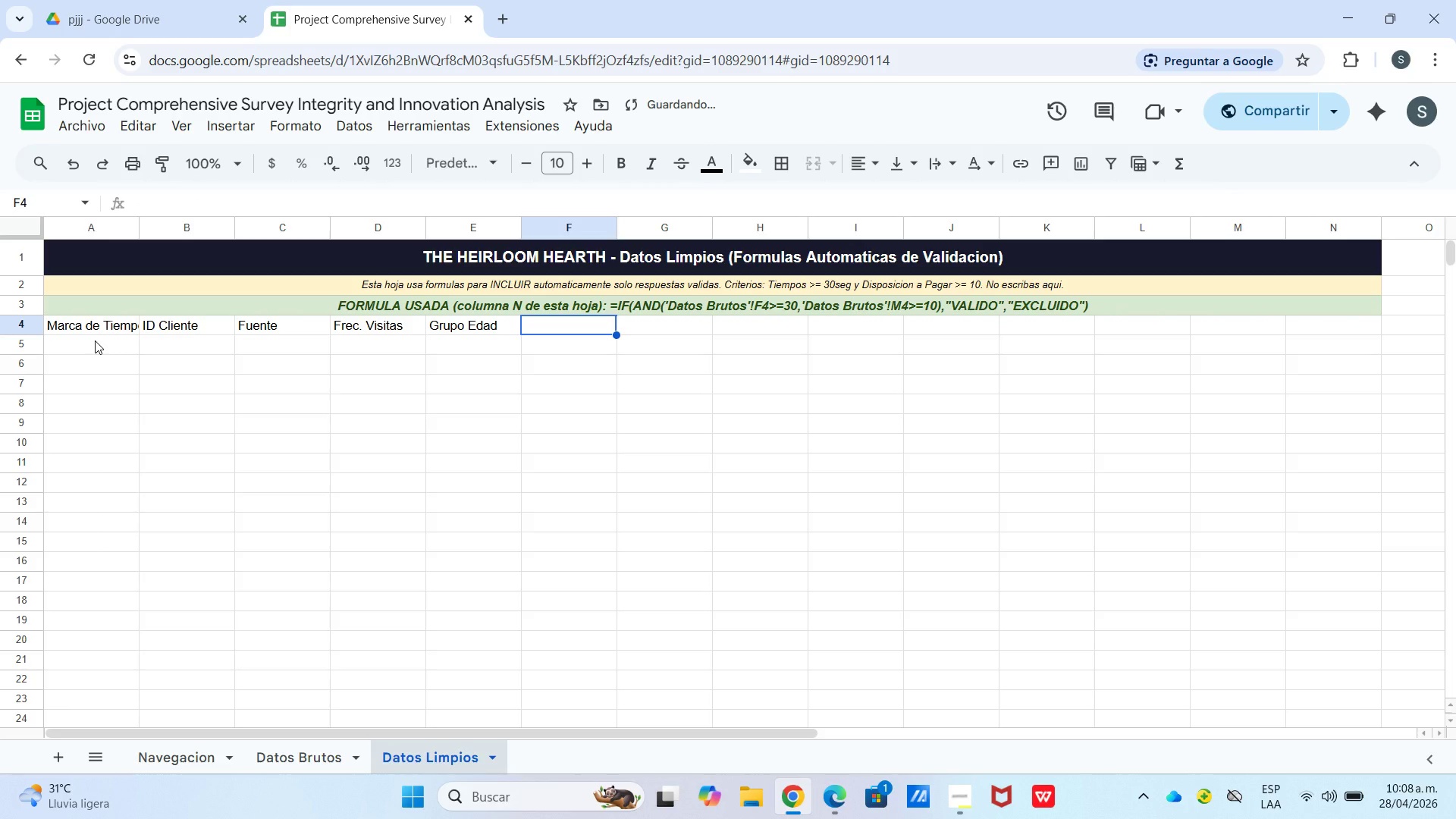 
type(Tiempo *seg()
 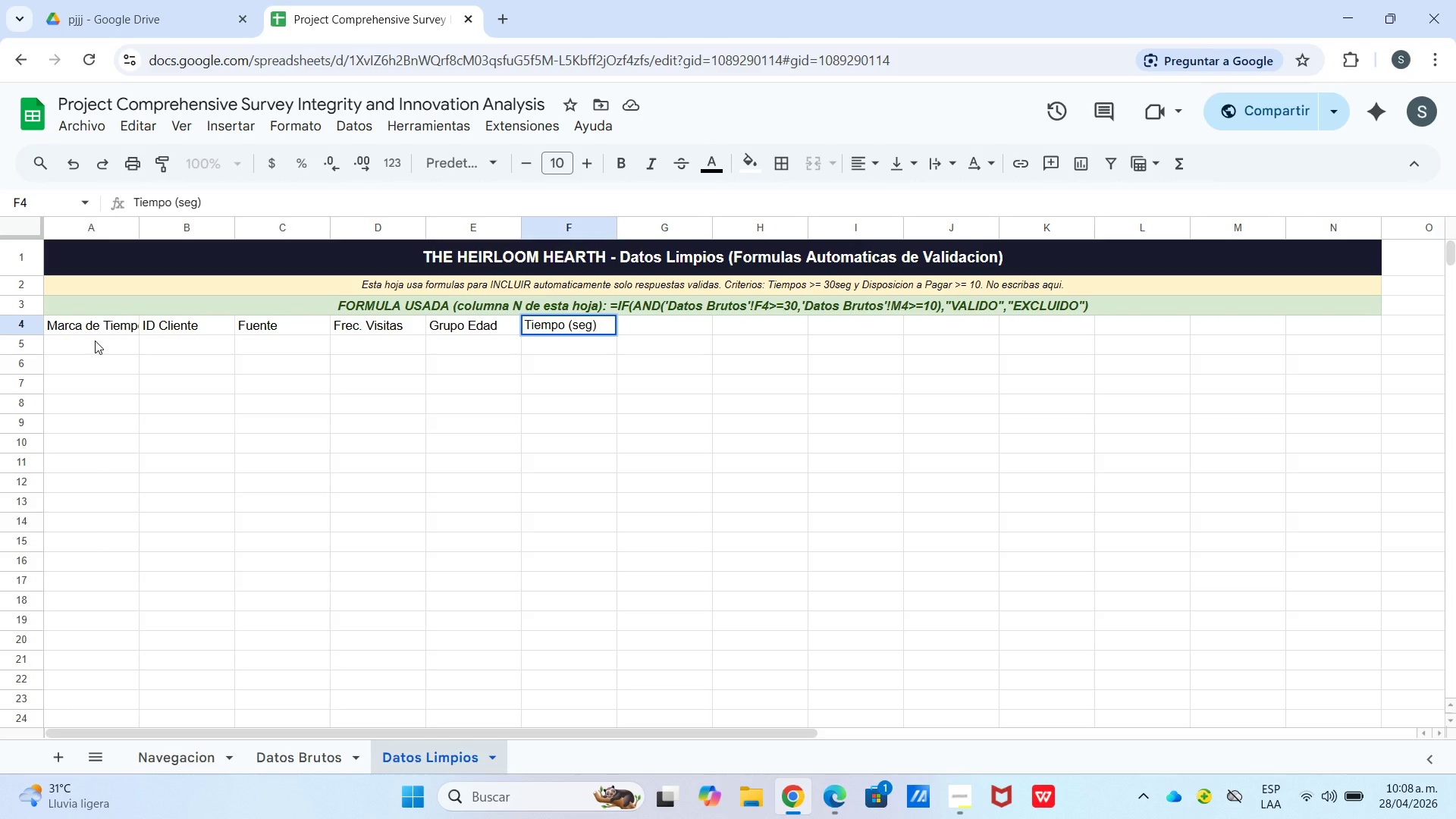 
key(ArrowRight)
 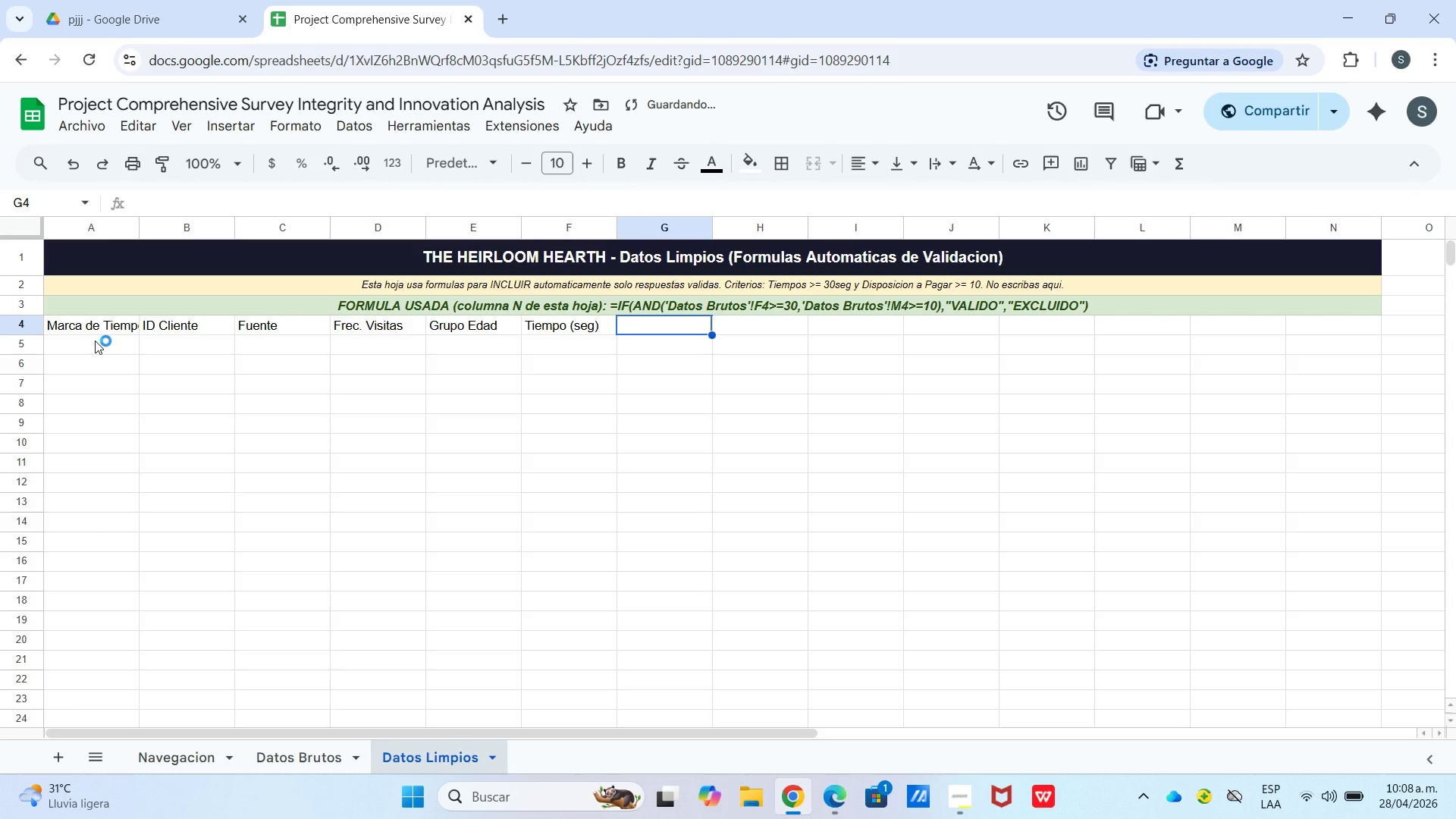 
type(Plato 1)
 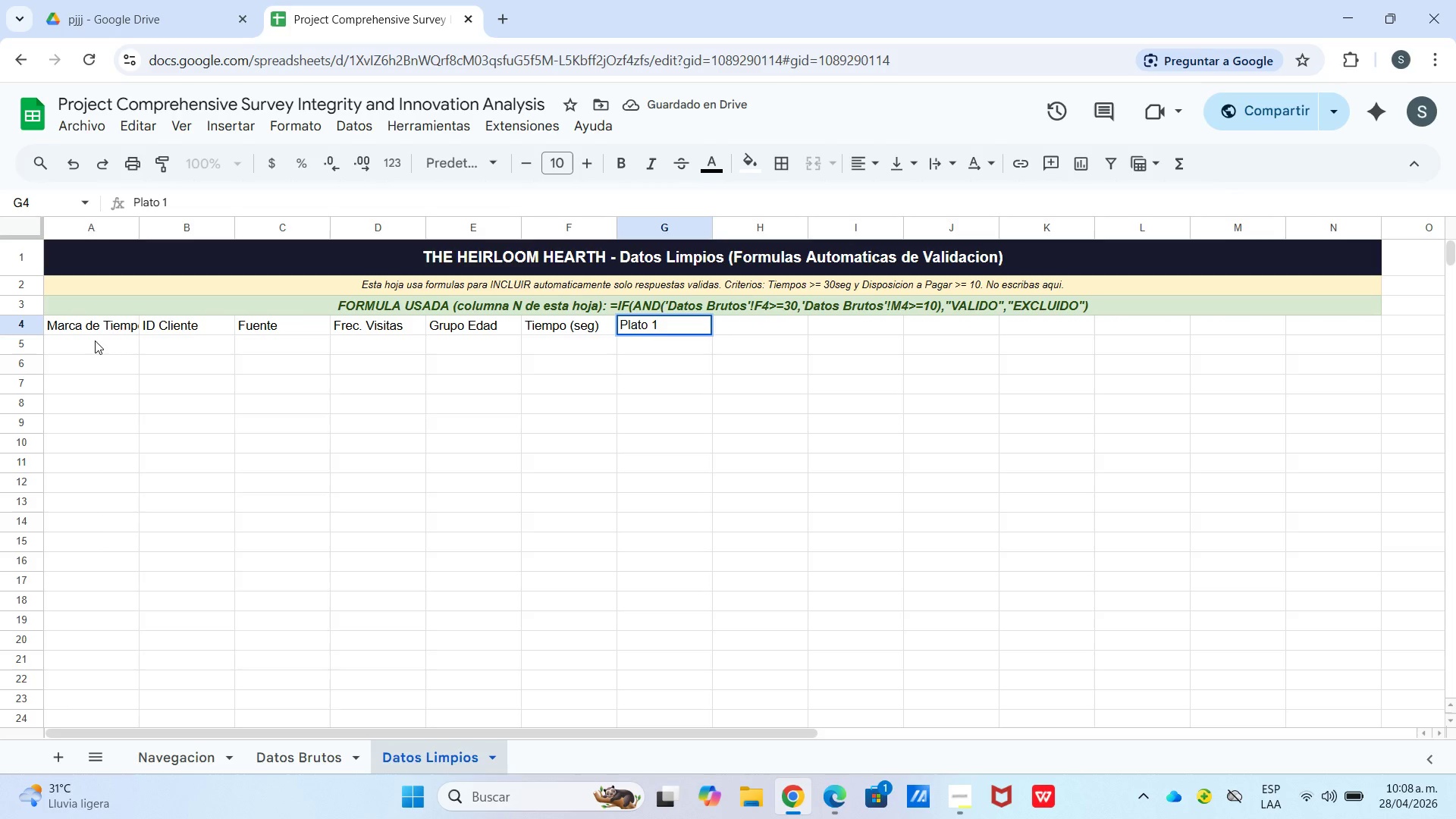 
key(Control+Enter)
 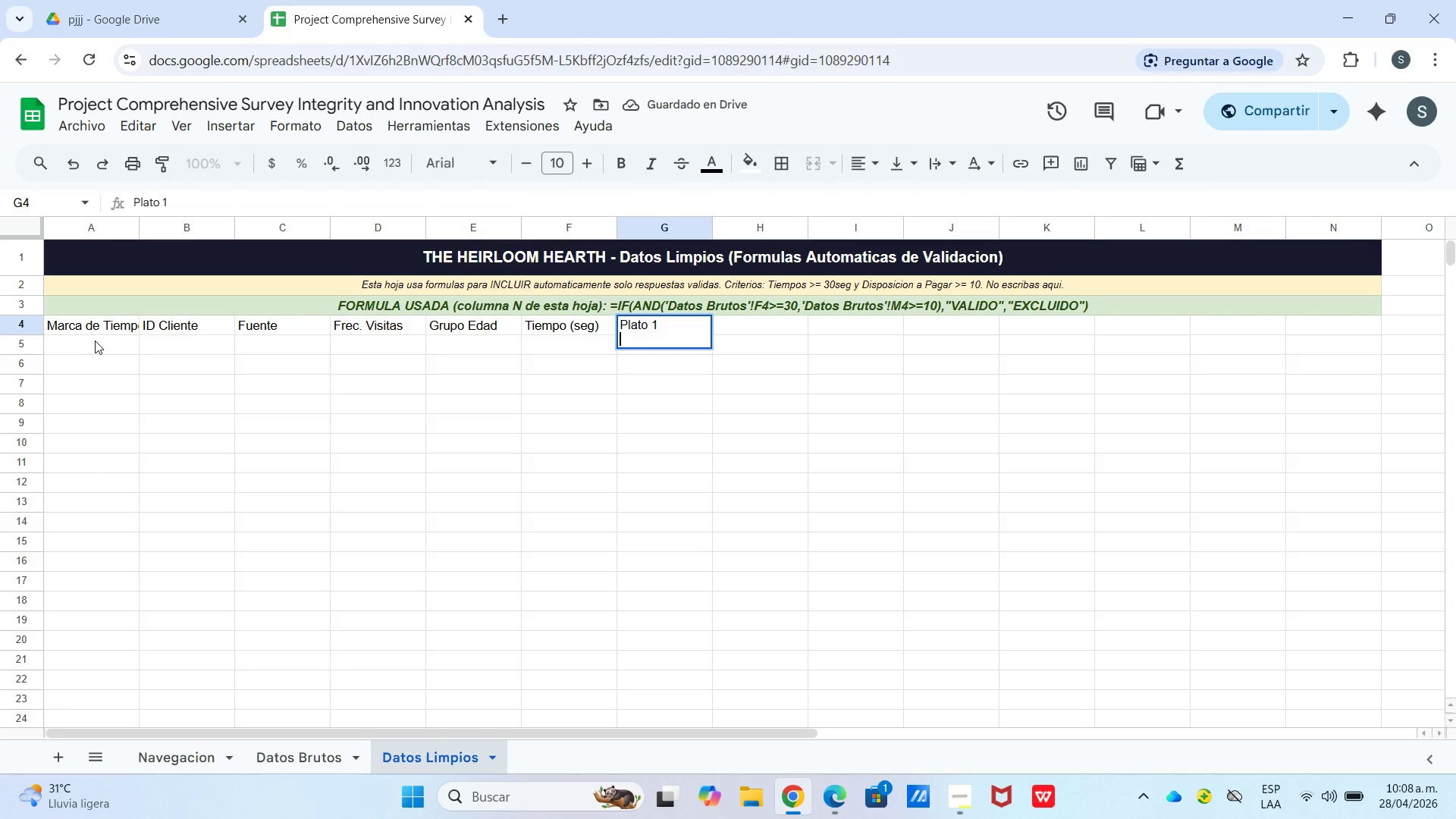 
type(*Espelta()
 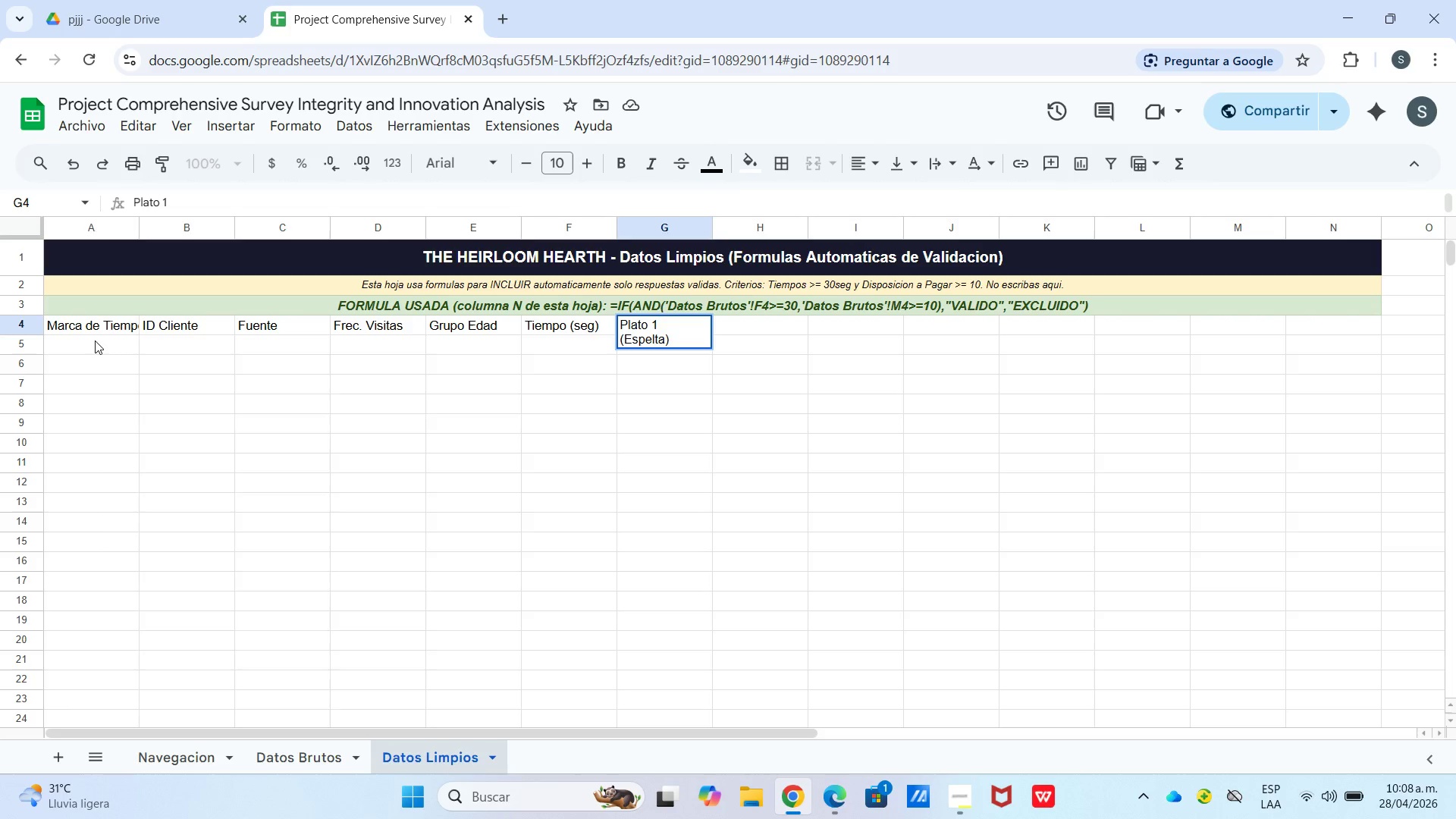 
key(ArrowRight)
 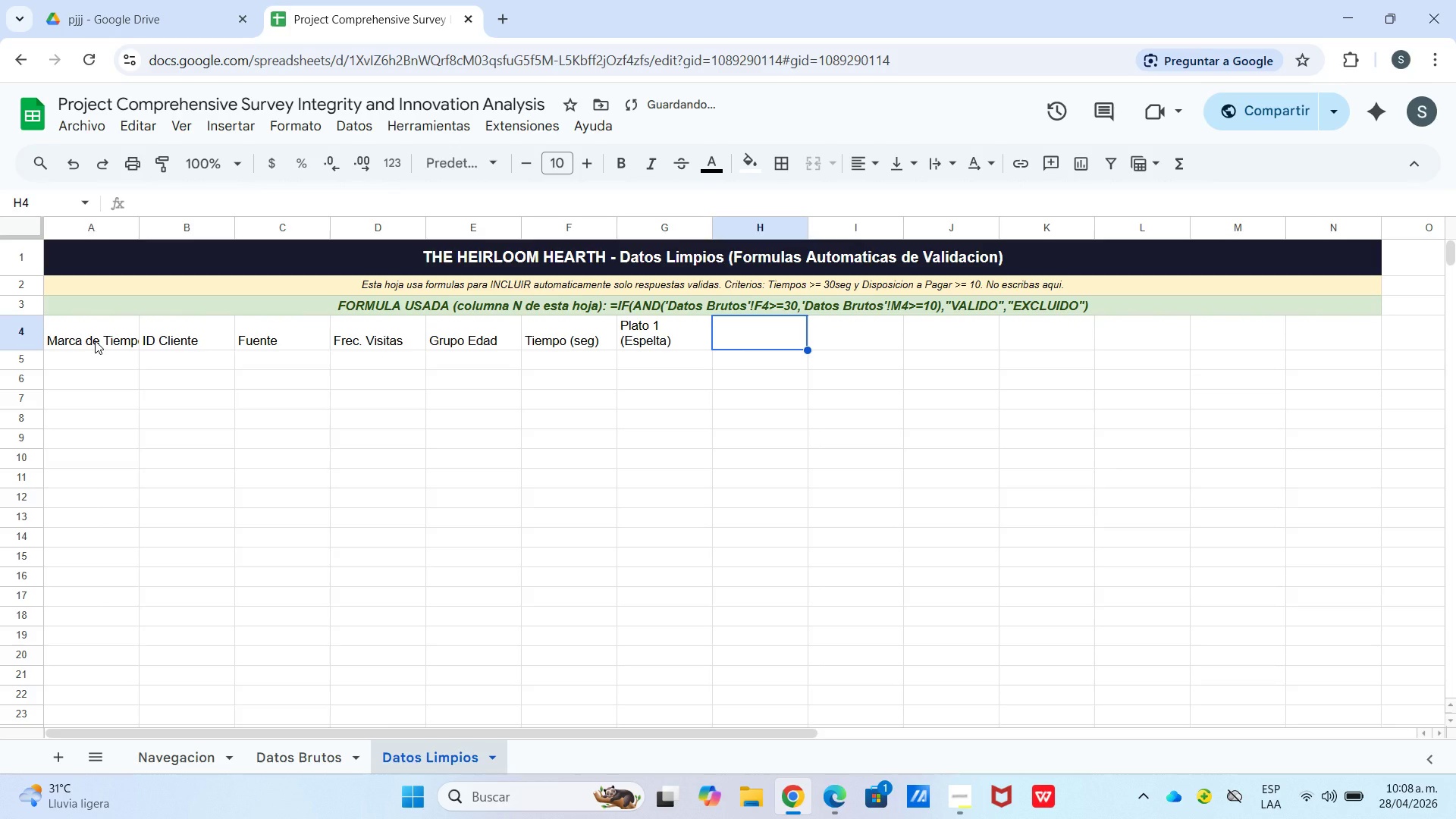 
type(Plao)
key(Backspace)
type(to 2)
 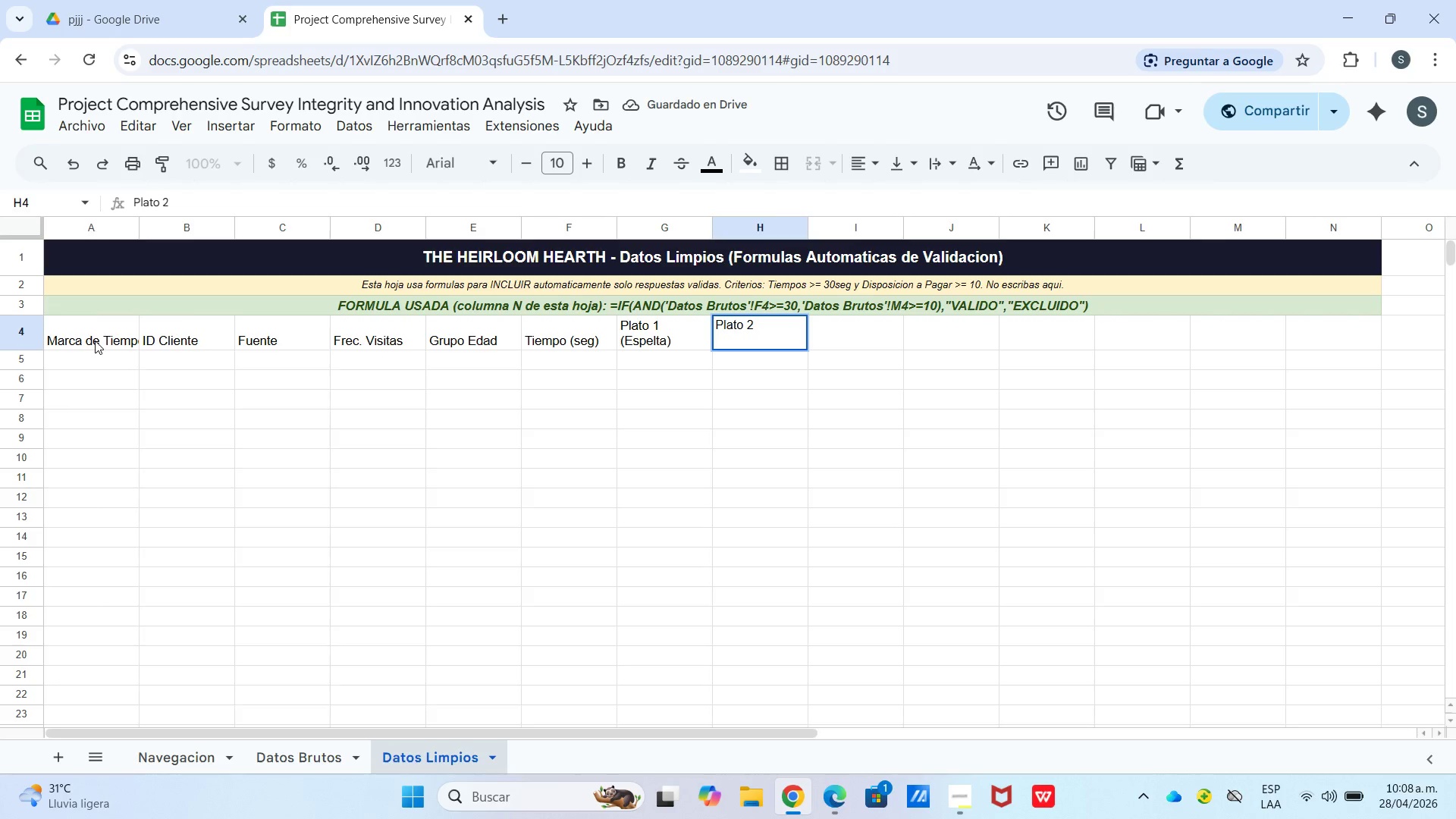 
key(Control+Enter)
 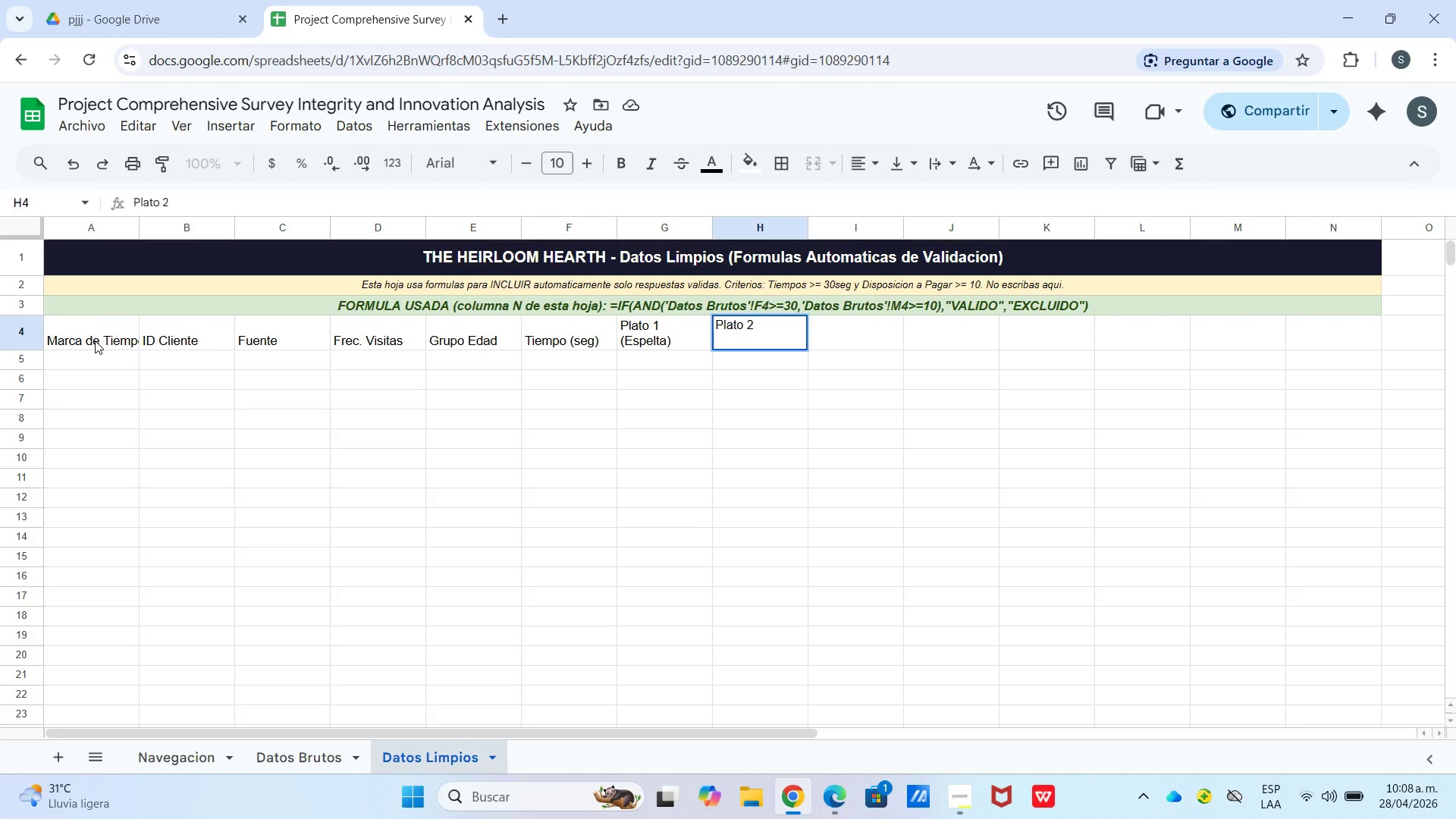 
type(*Cebada()
 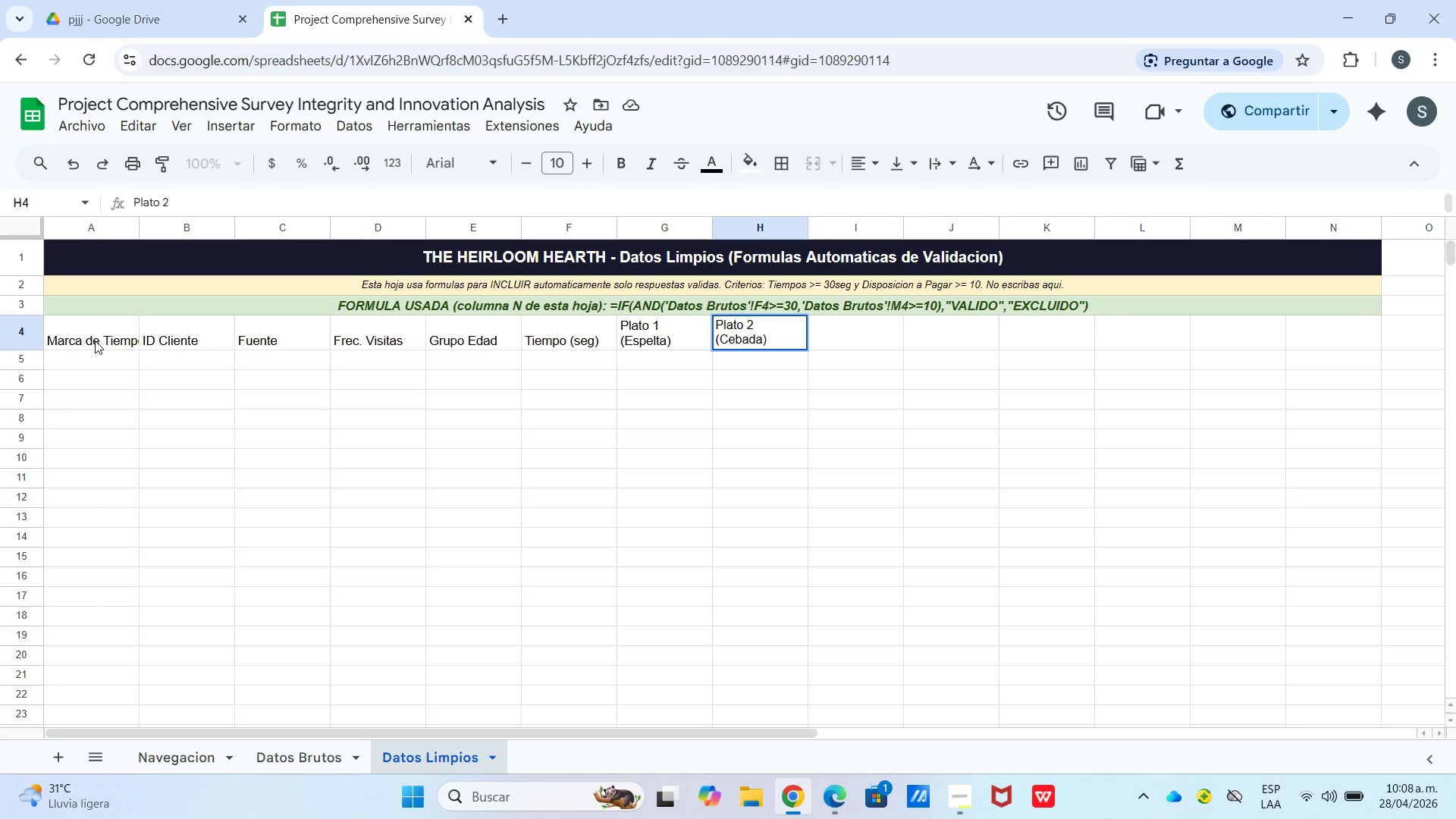 
key(ArrowRight)
 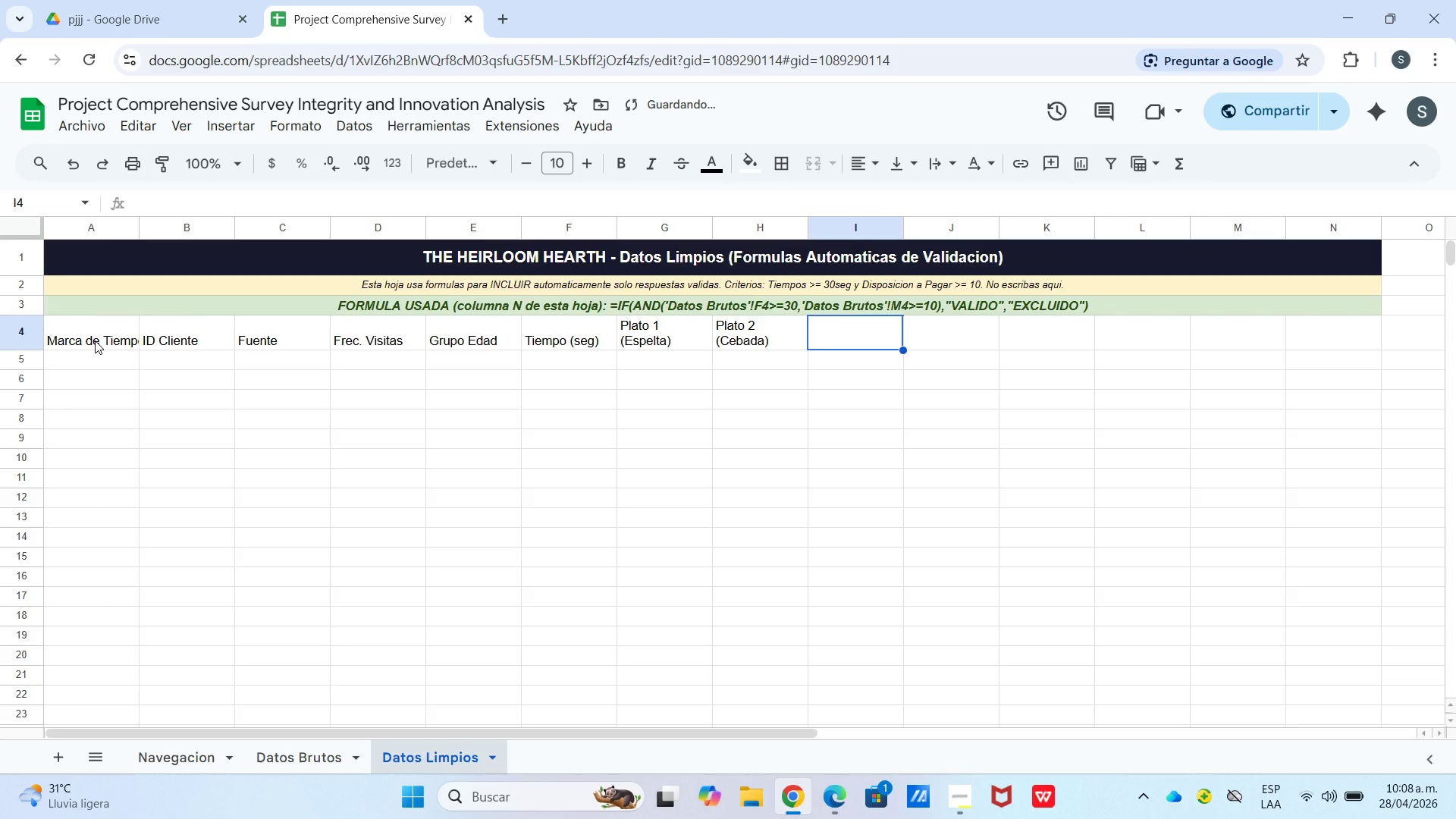 
type(Plato 3 *Teff()
 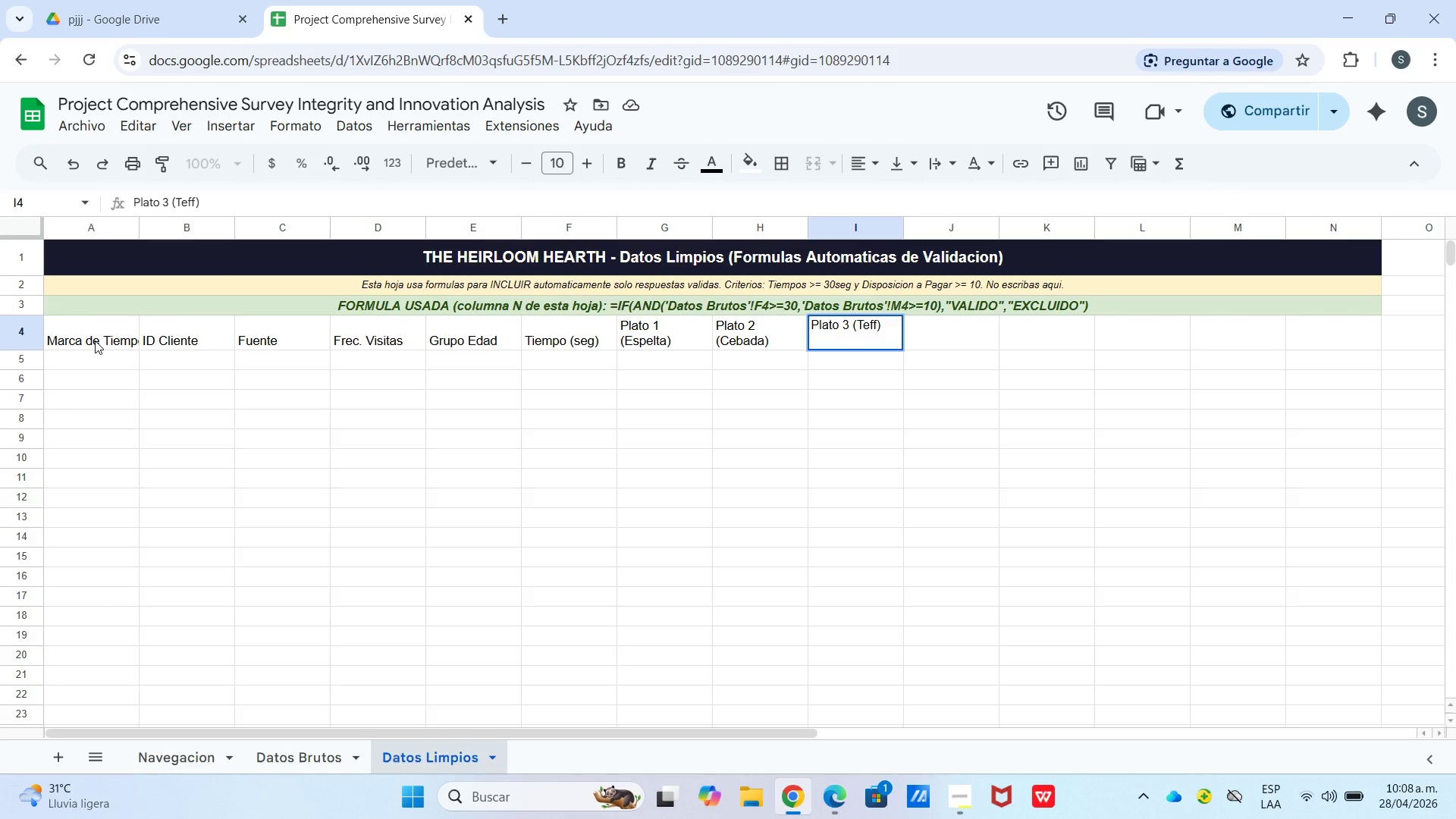 
key(ArrowRight)
 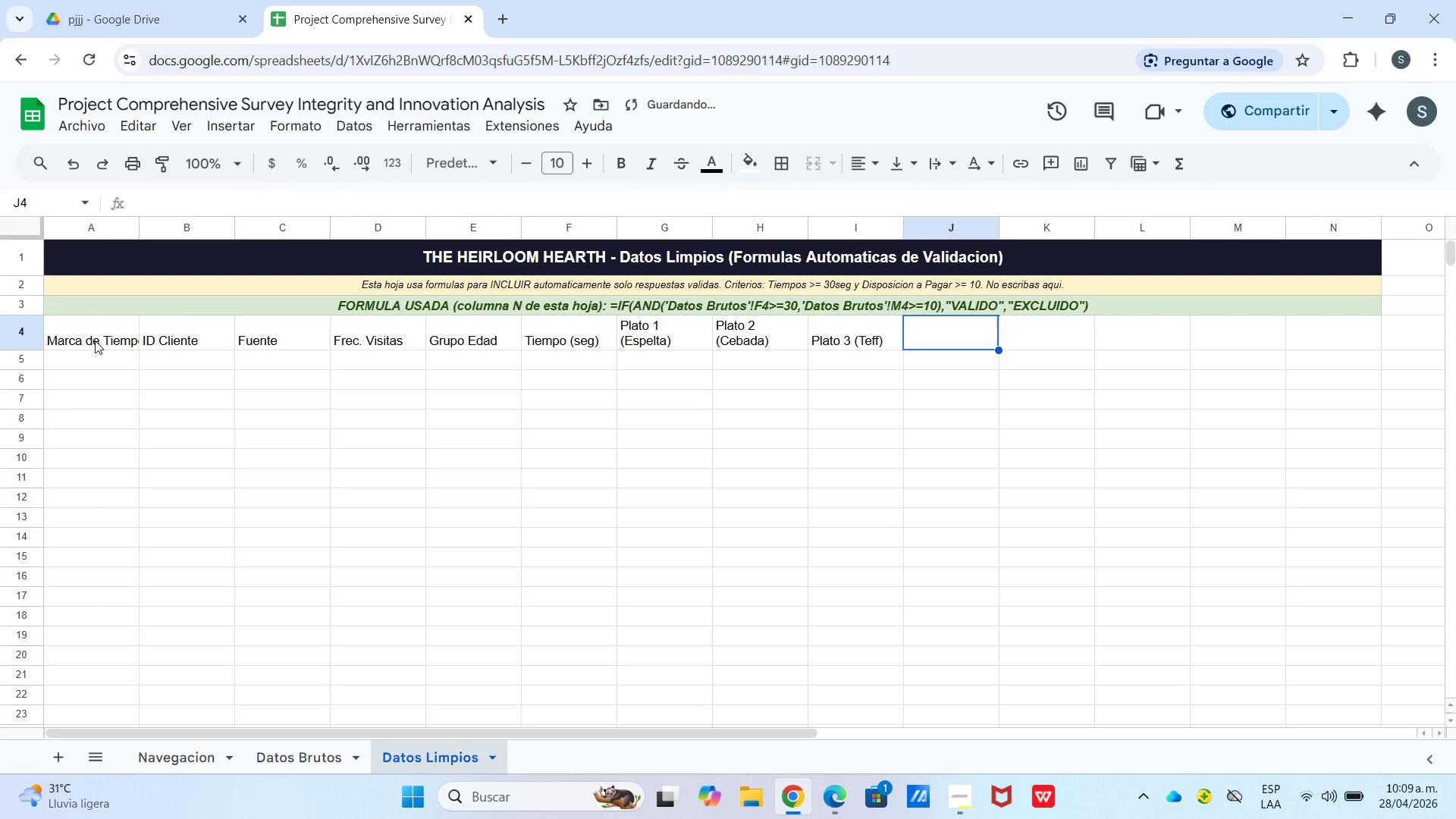 
type(Plato 4 *Kamut()
 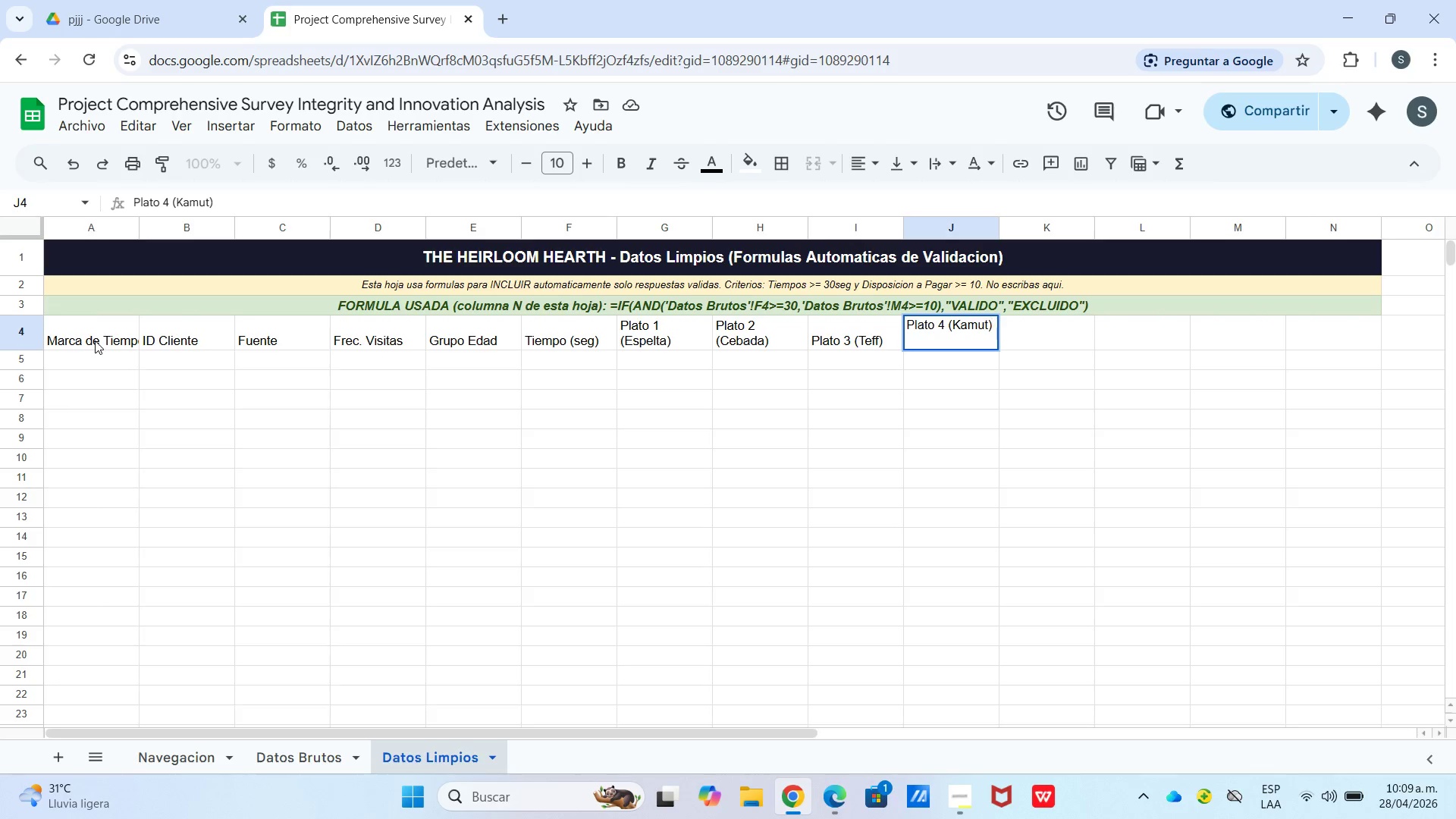 
key(ArrowRight)
 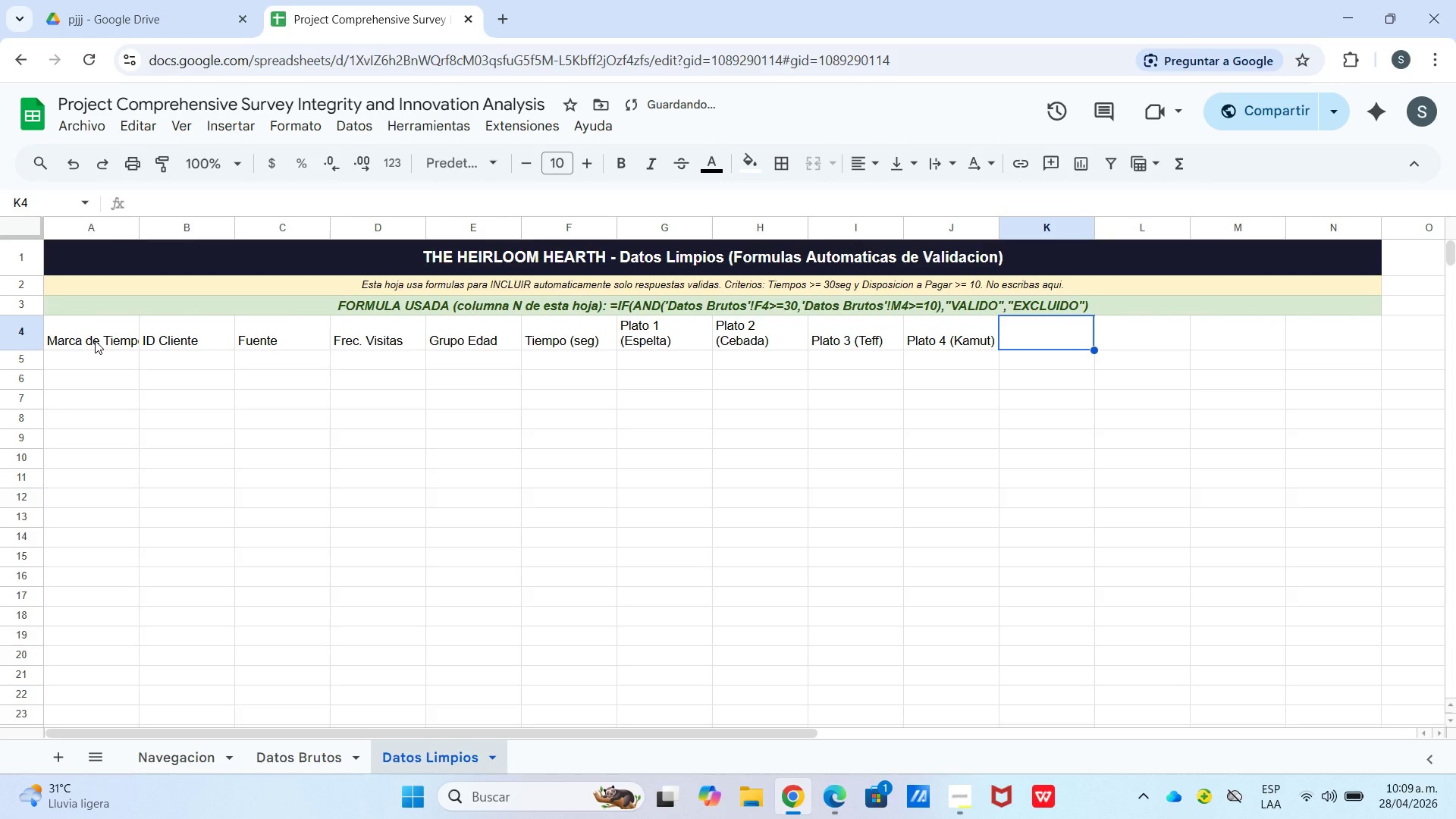 
type(Plato 5 *Farro()
 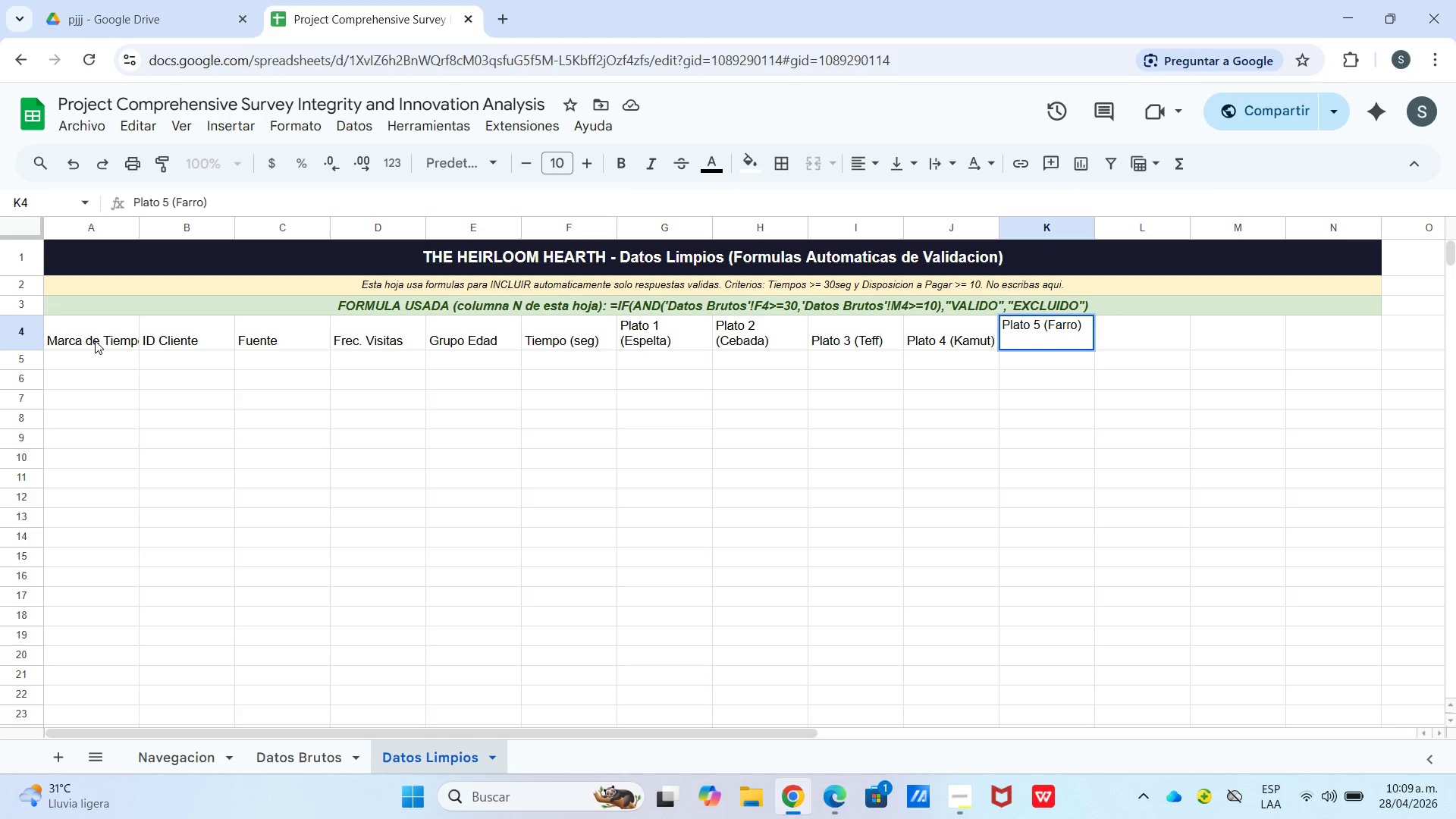 
key(ArrowRight)
 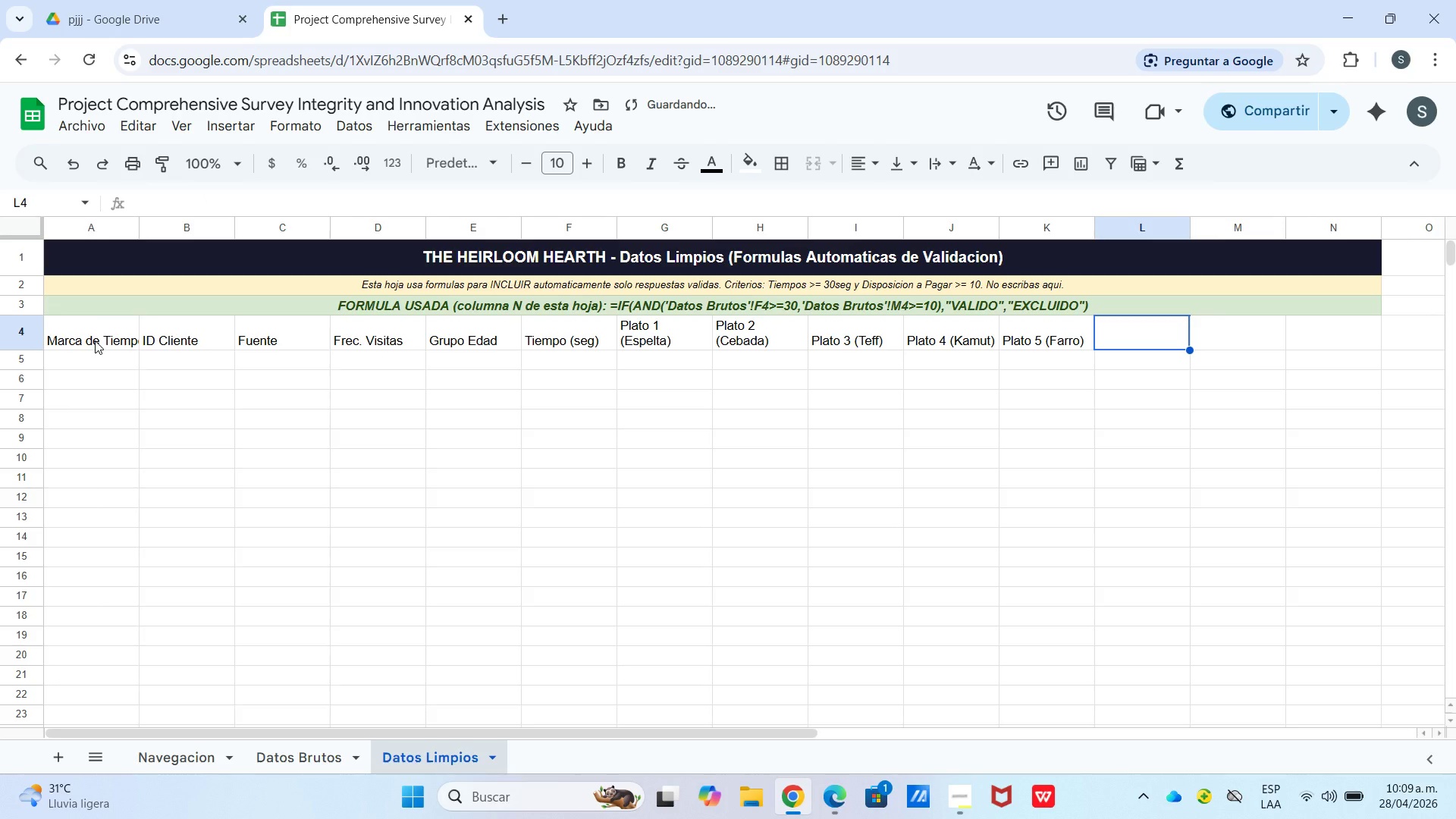 
type(Perfil de Sabor)
 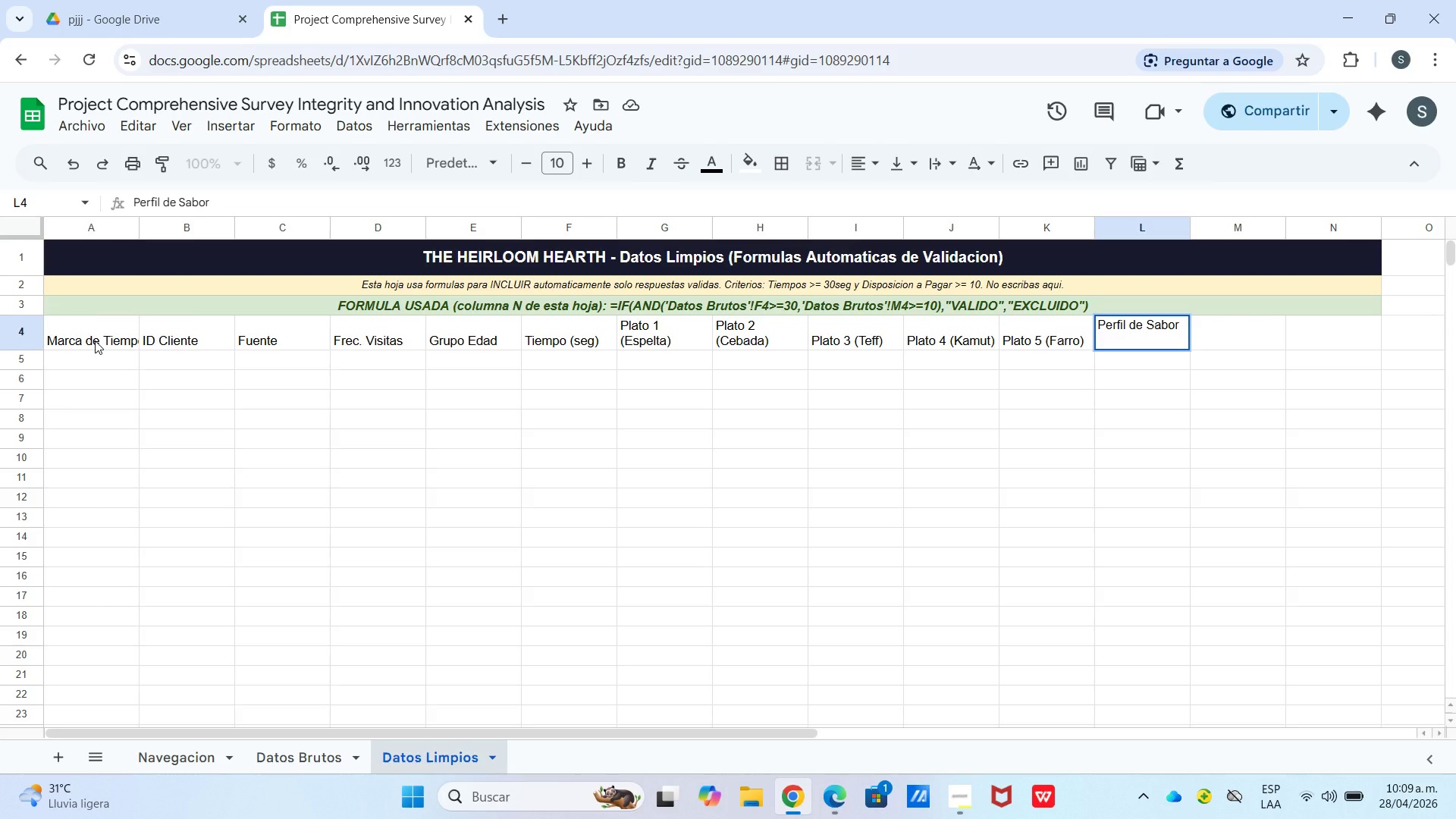 
key(ArrowRight)
 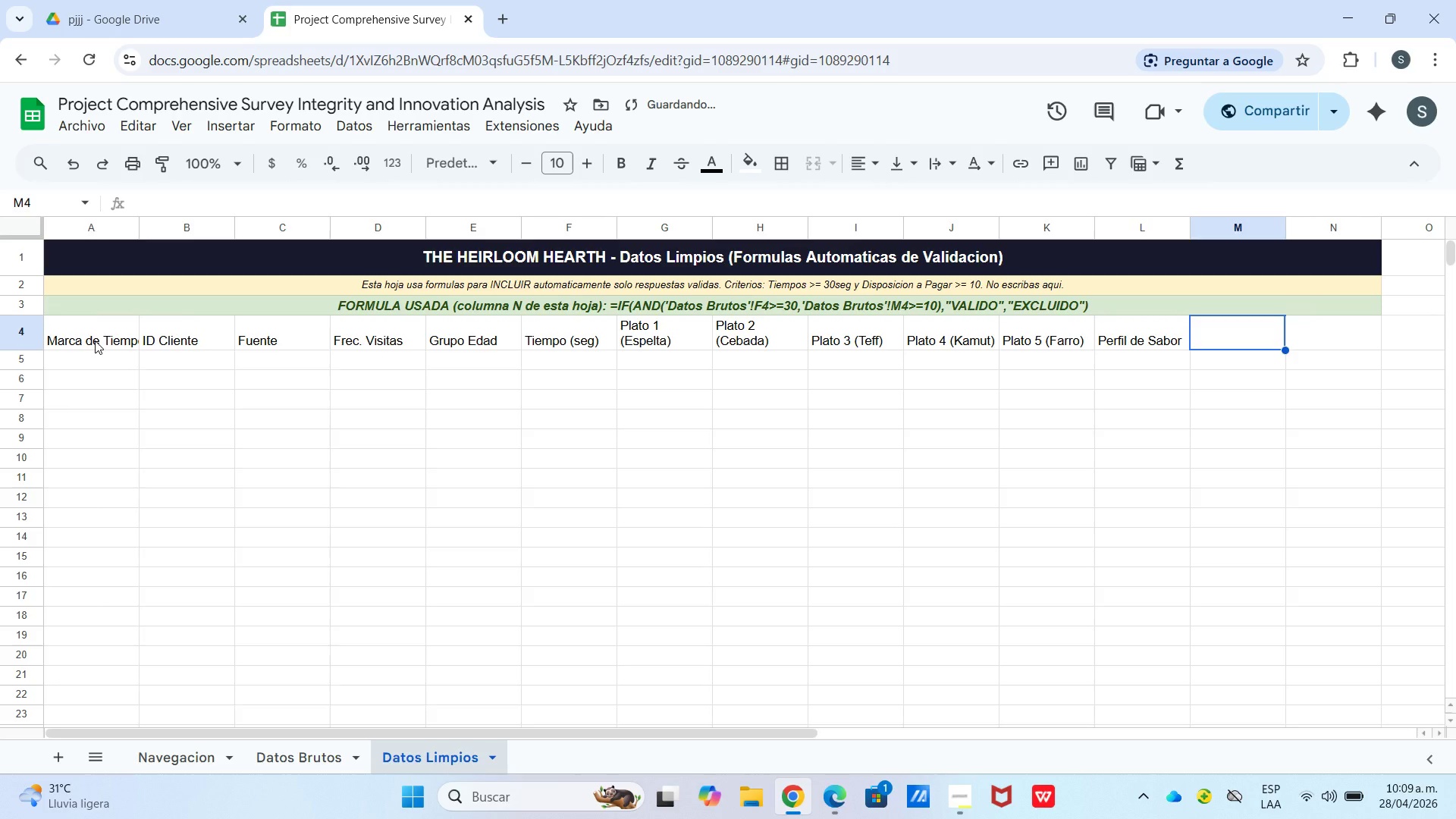 
type(Disposicion Pagar)
 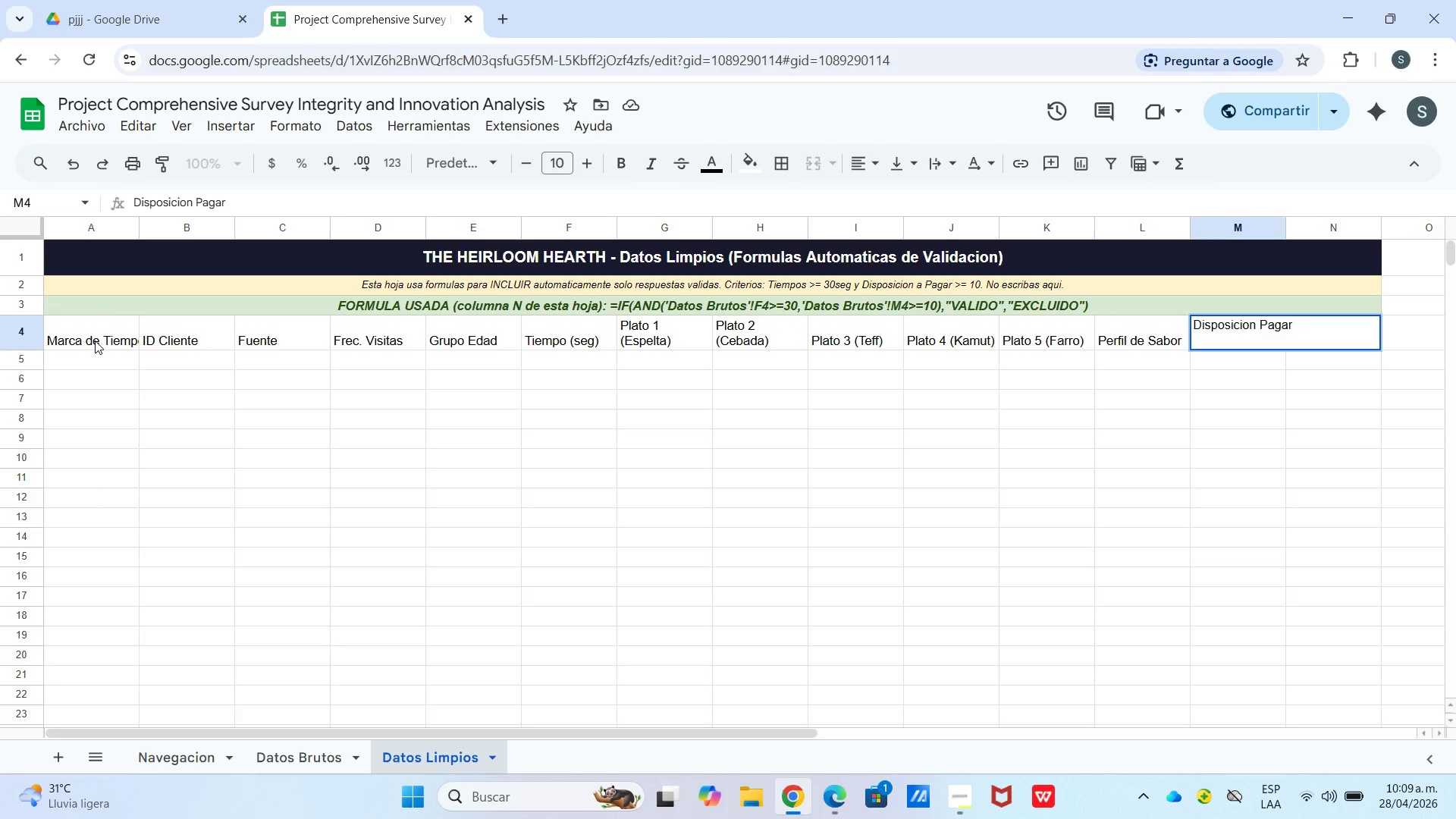 
key(Control+Enter)
 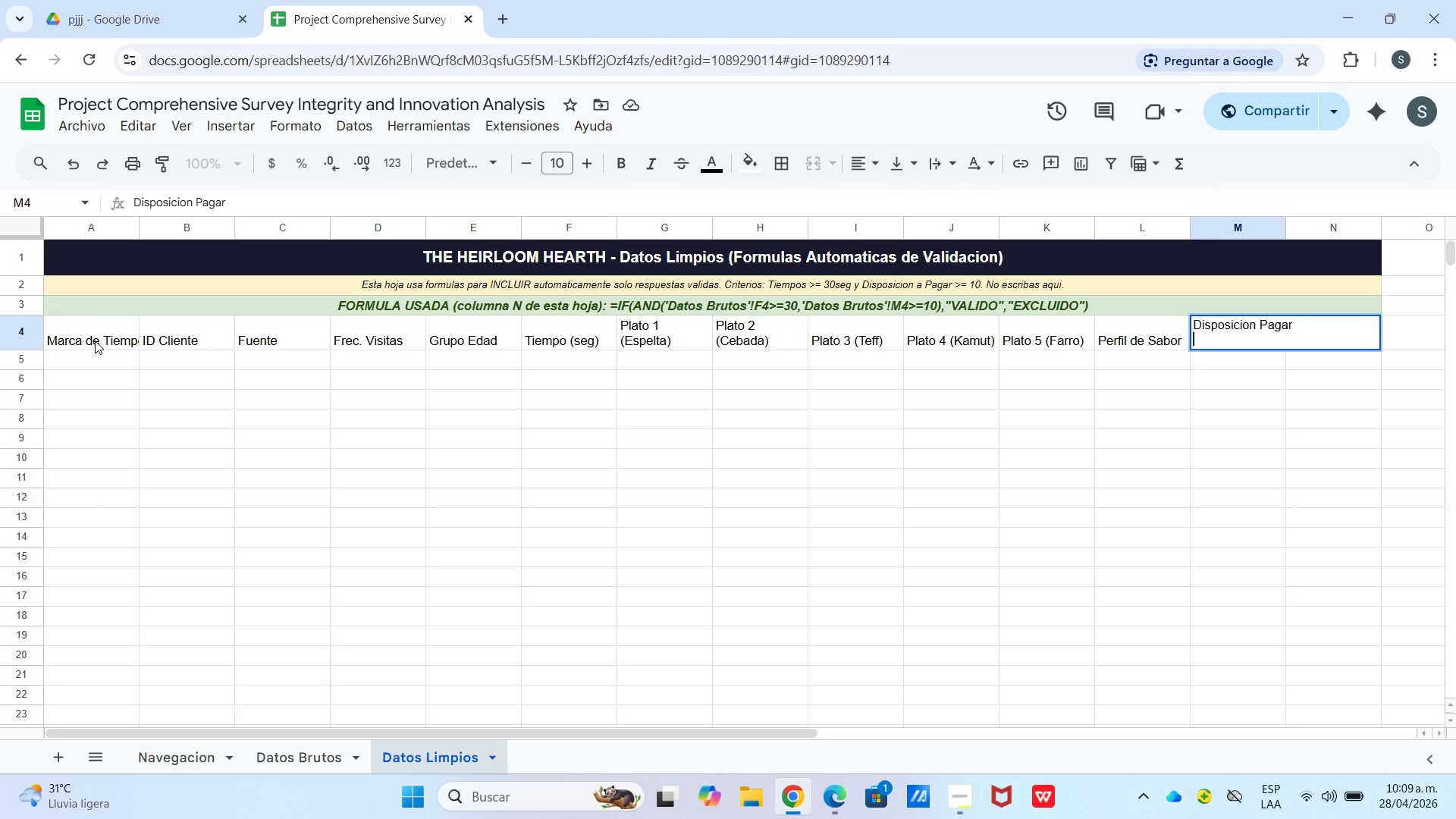 
type(*$()
 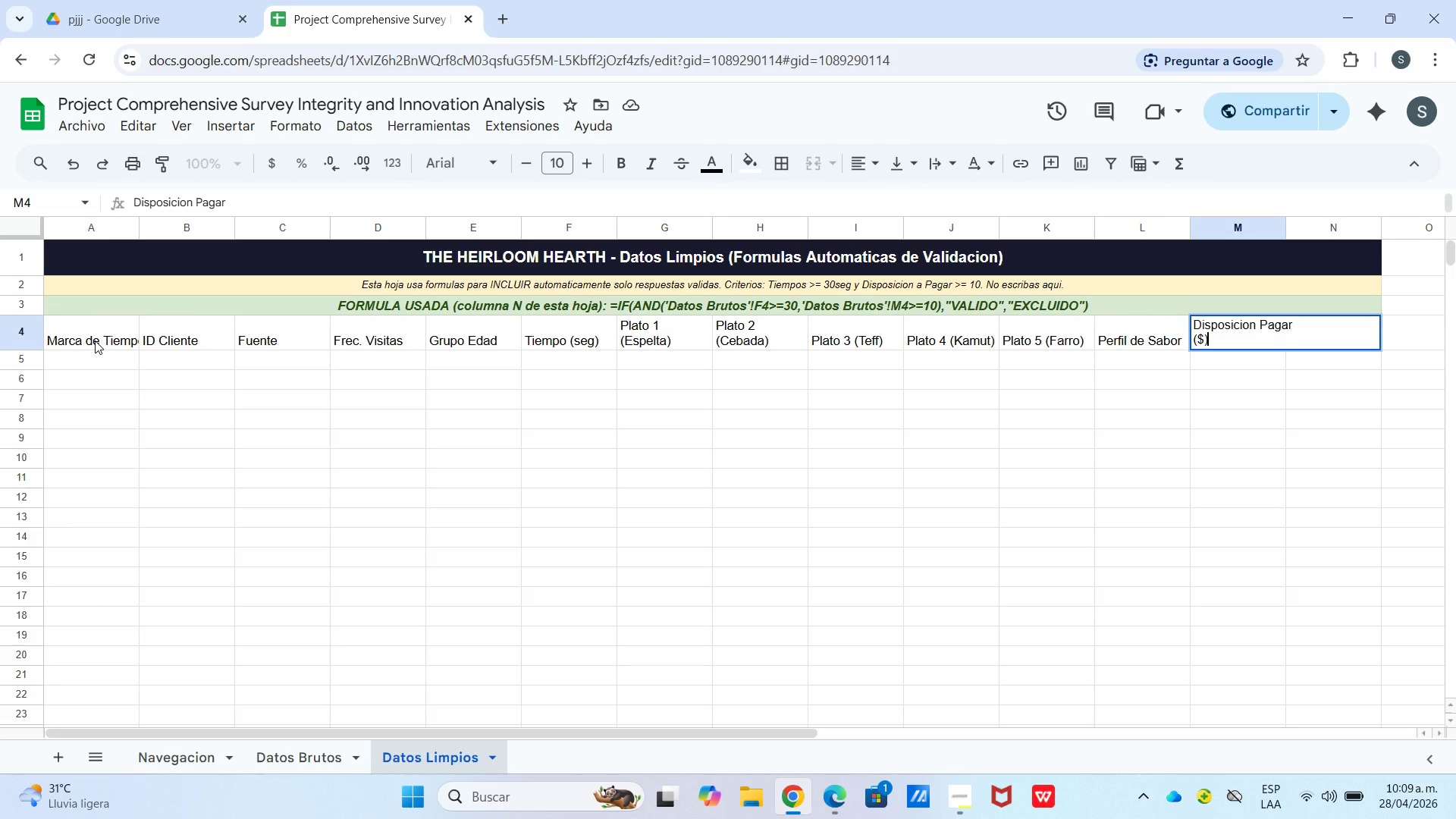 
key(ArrowRight)
 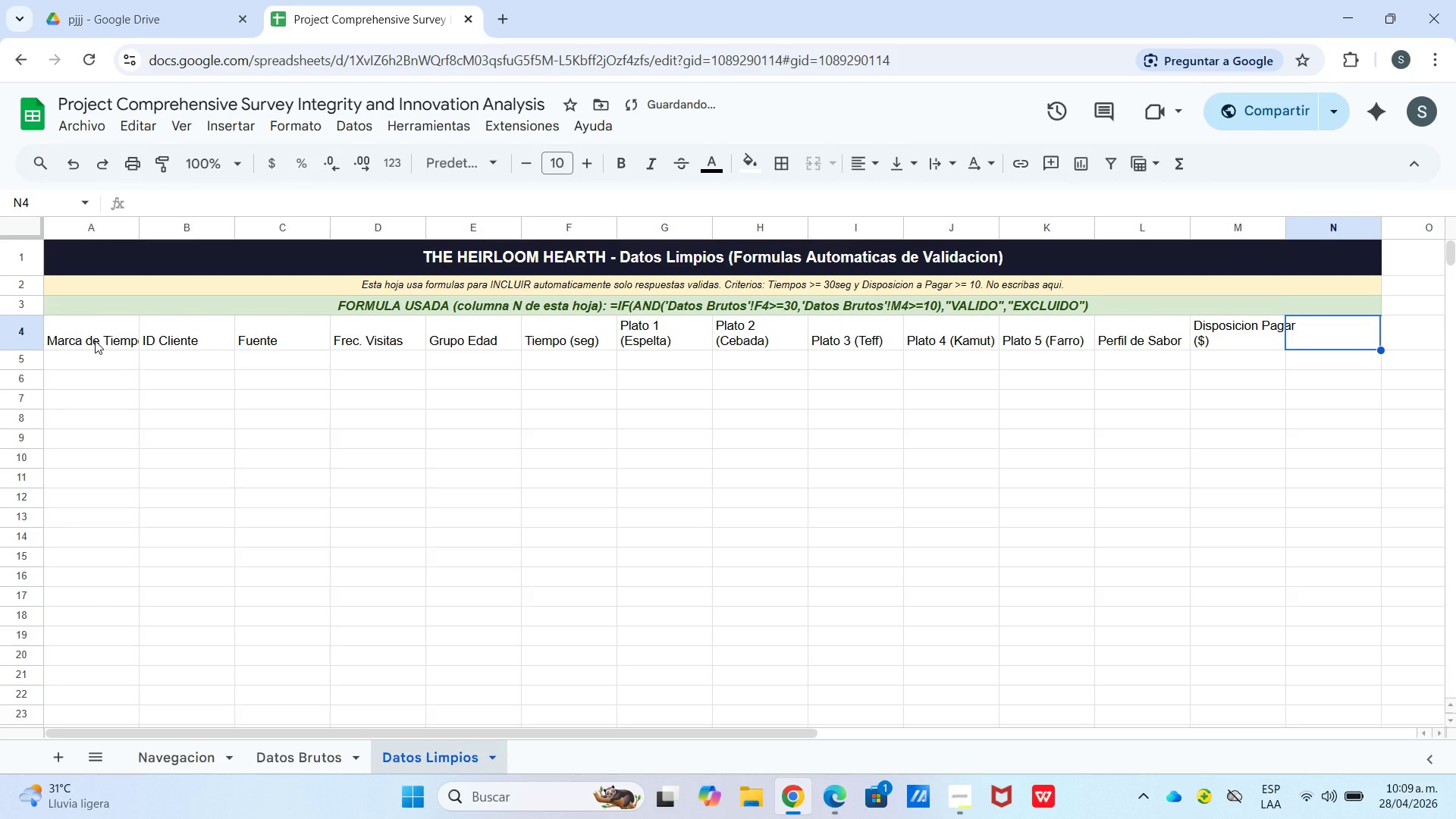 
type(Estado)
 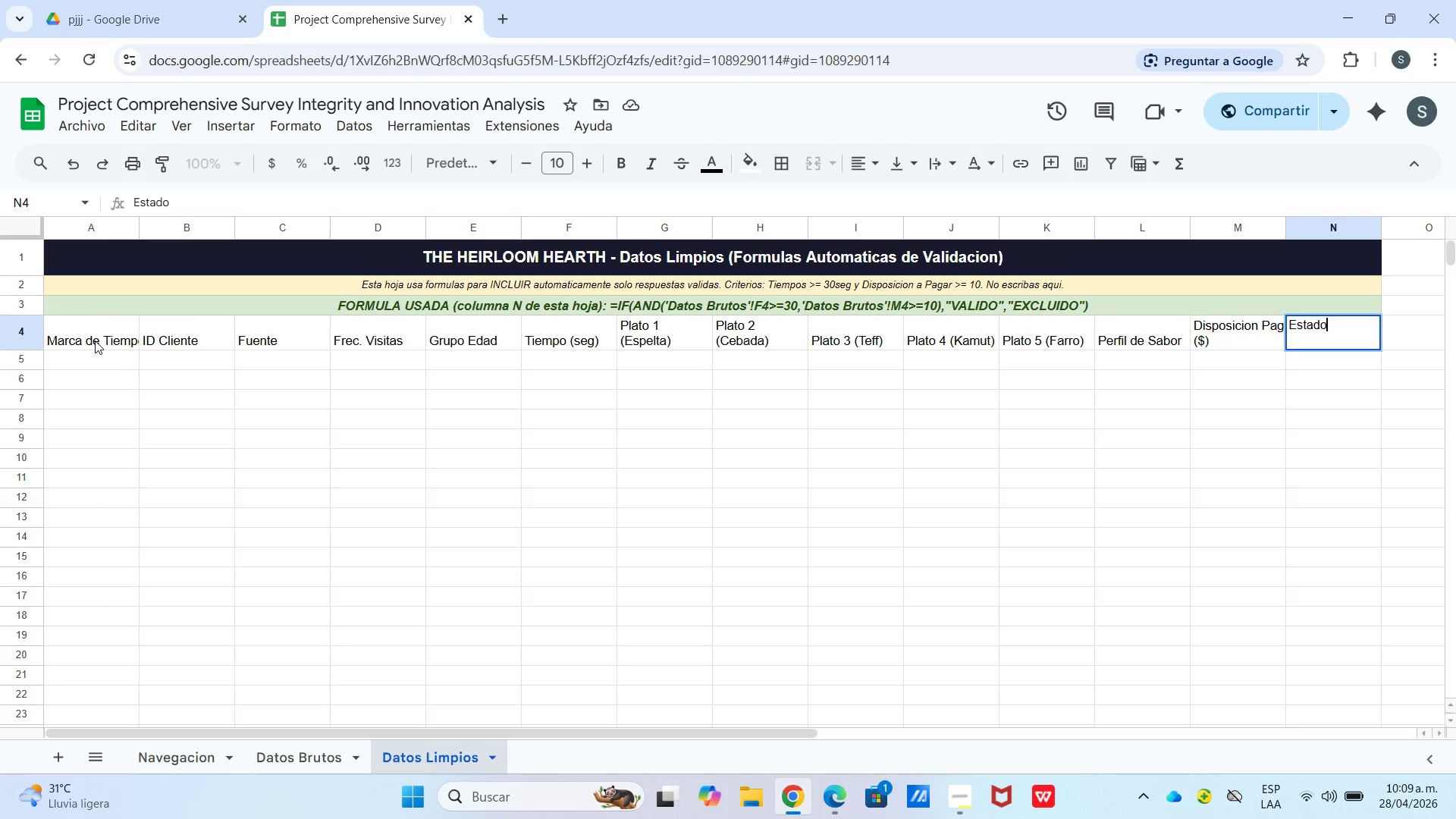 
wait(8.19)
 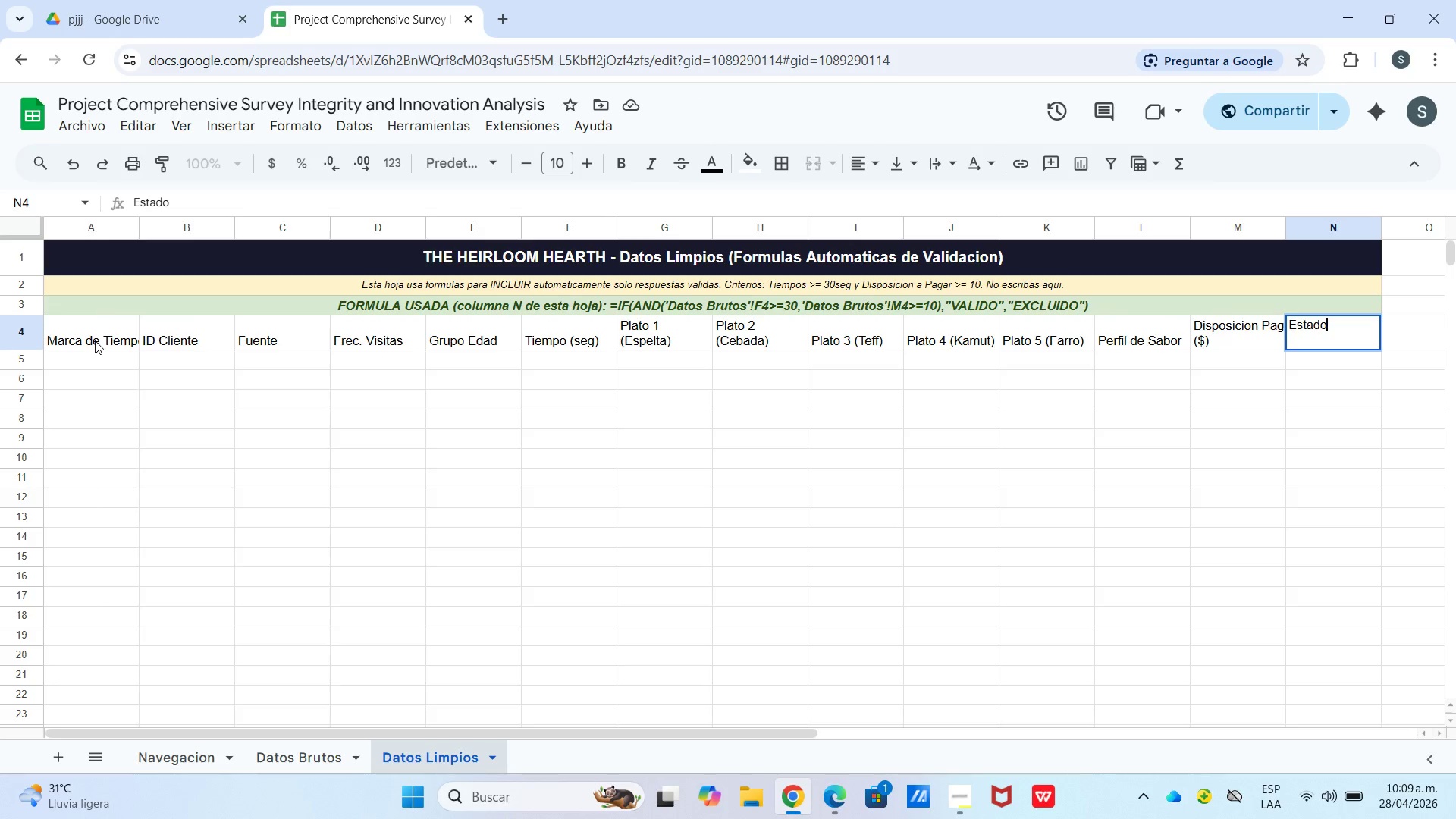 
left_click([1279, 225])
 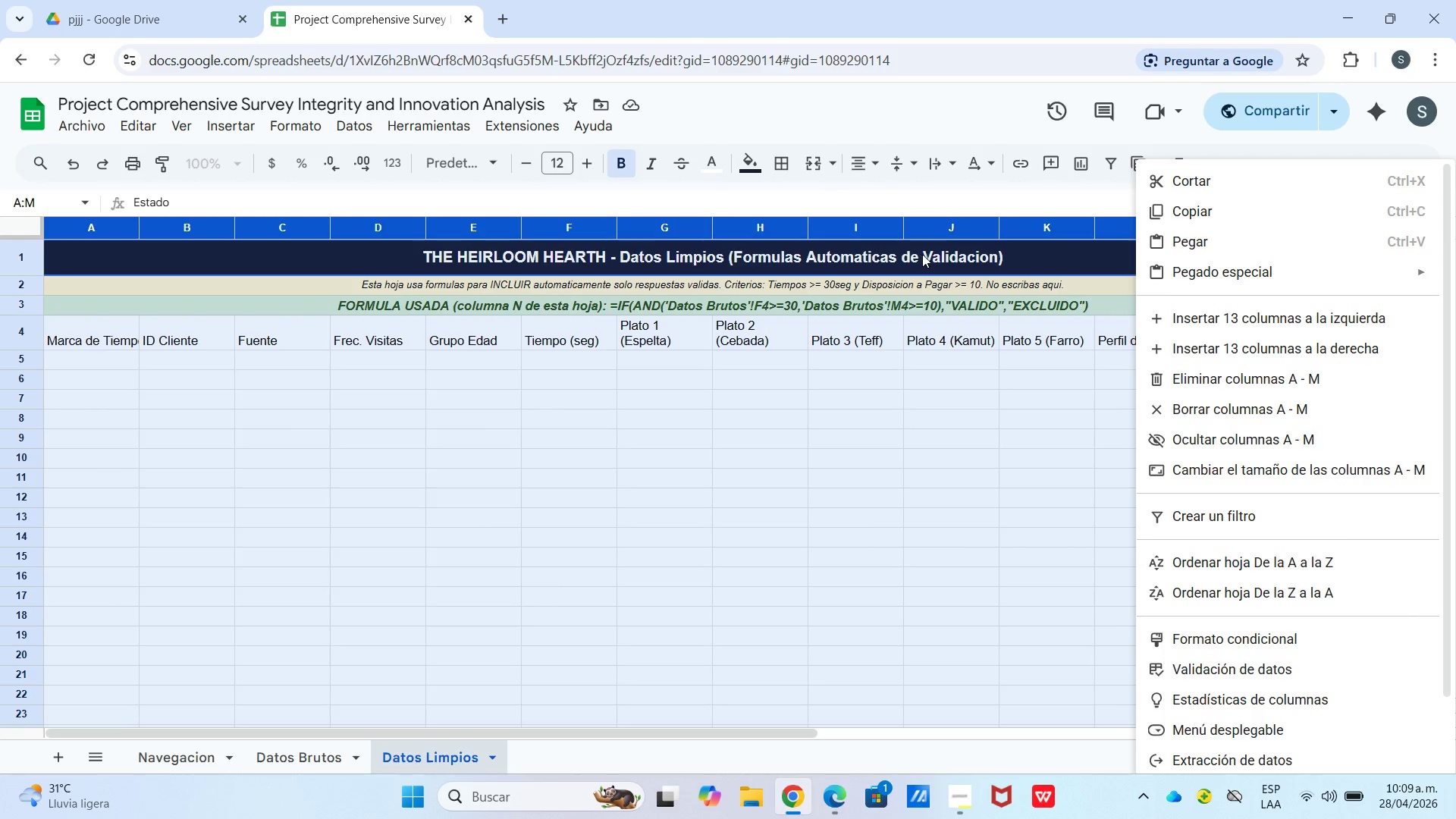 
left_click_drag(start_coordinate=[976, 216], to_coordinate=[981, 216])
 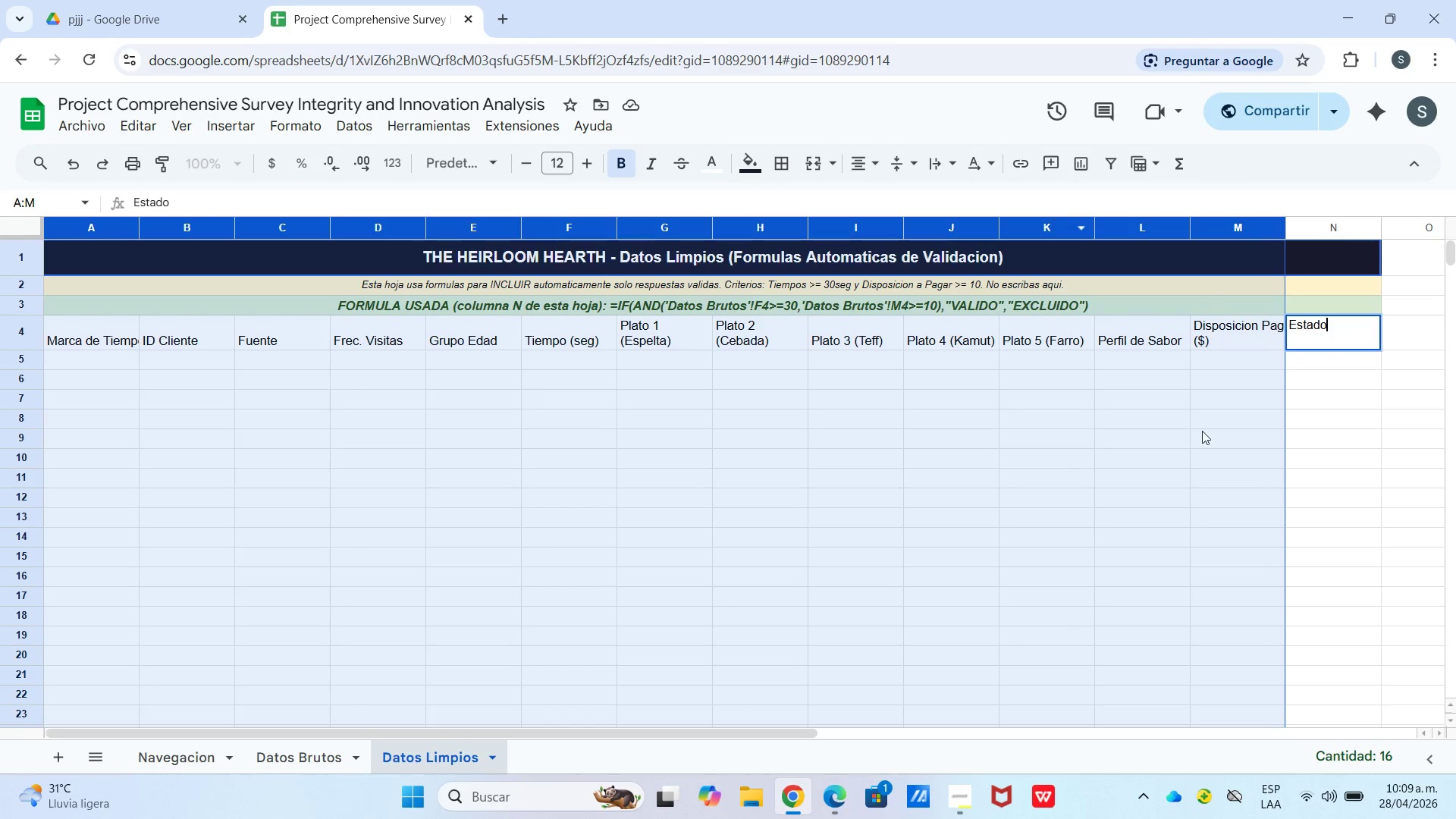 
left_click_drag(start_coordinate=[1203, 459], to_coordinate=[1197, 443])
 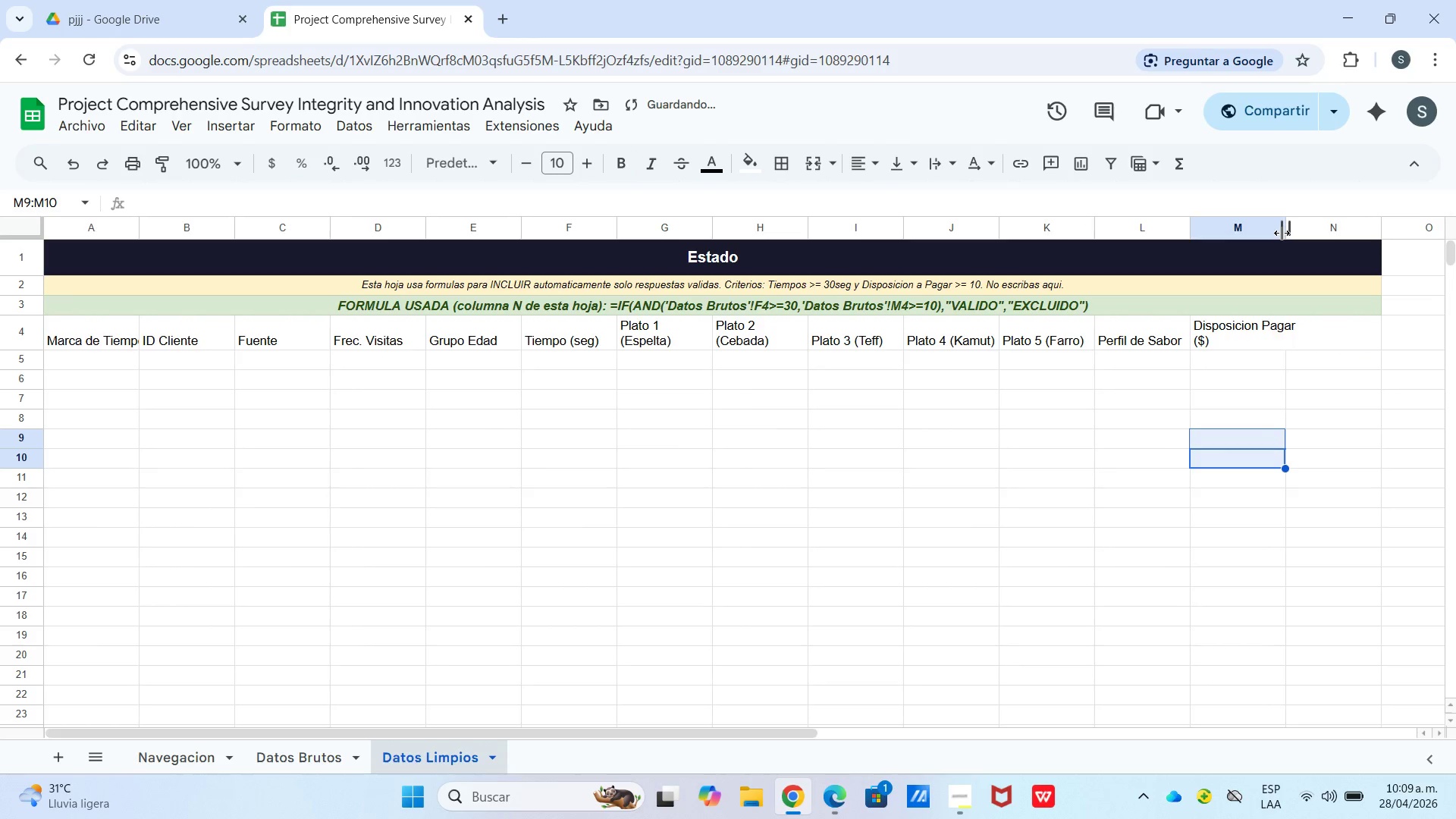 
left_click_drag(start_coordinate=[1283, 234], to_coordinate=[1310, 234])
 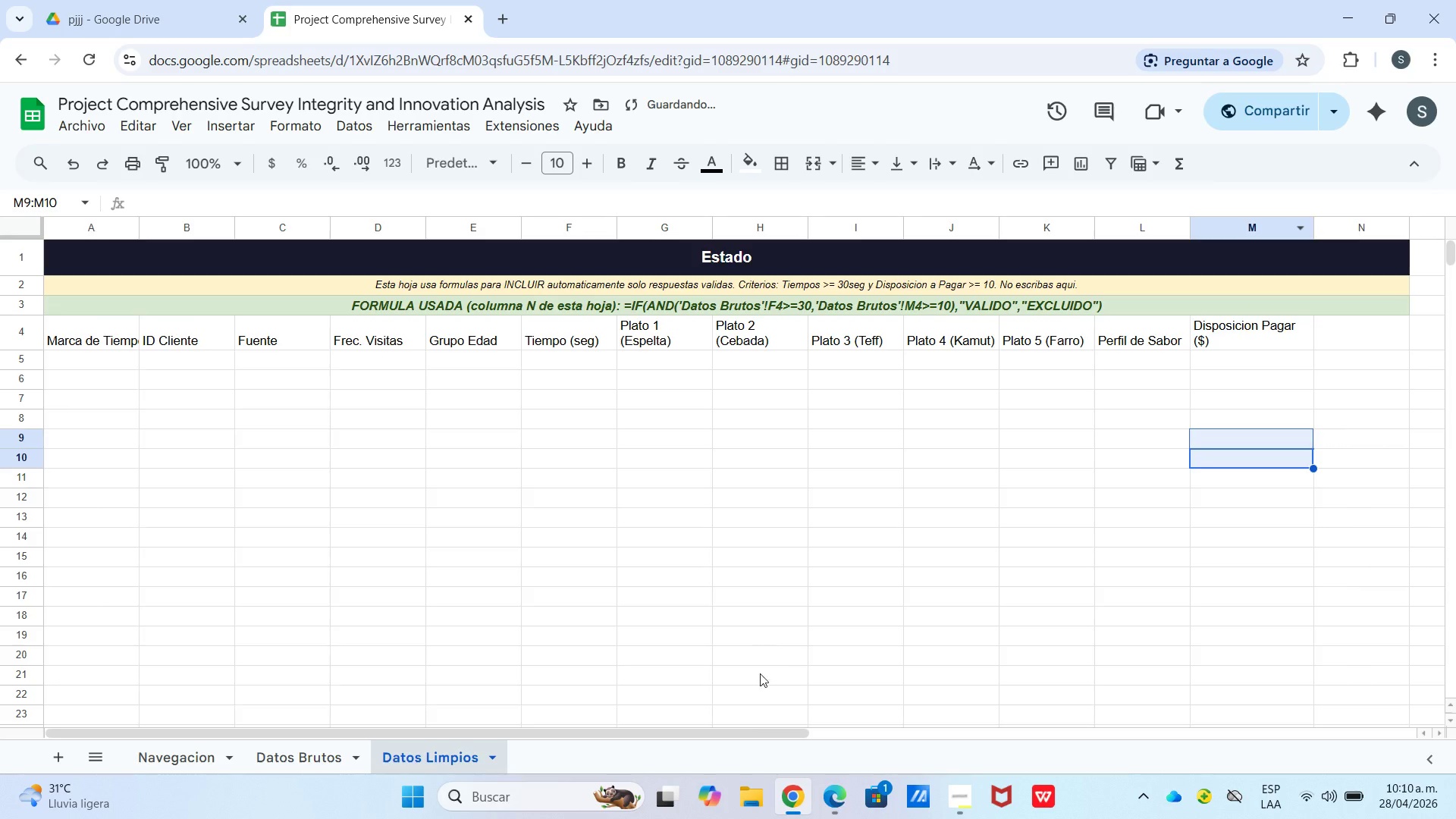 
left_click_drag(start_coordinate=[752, 729], to_coordinate=[378, 729])
 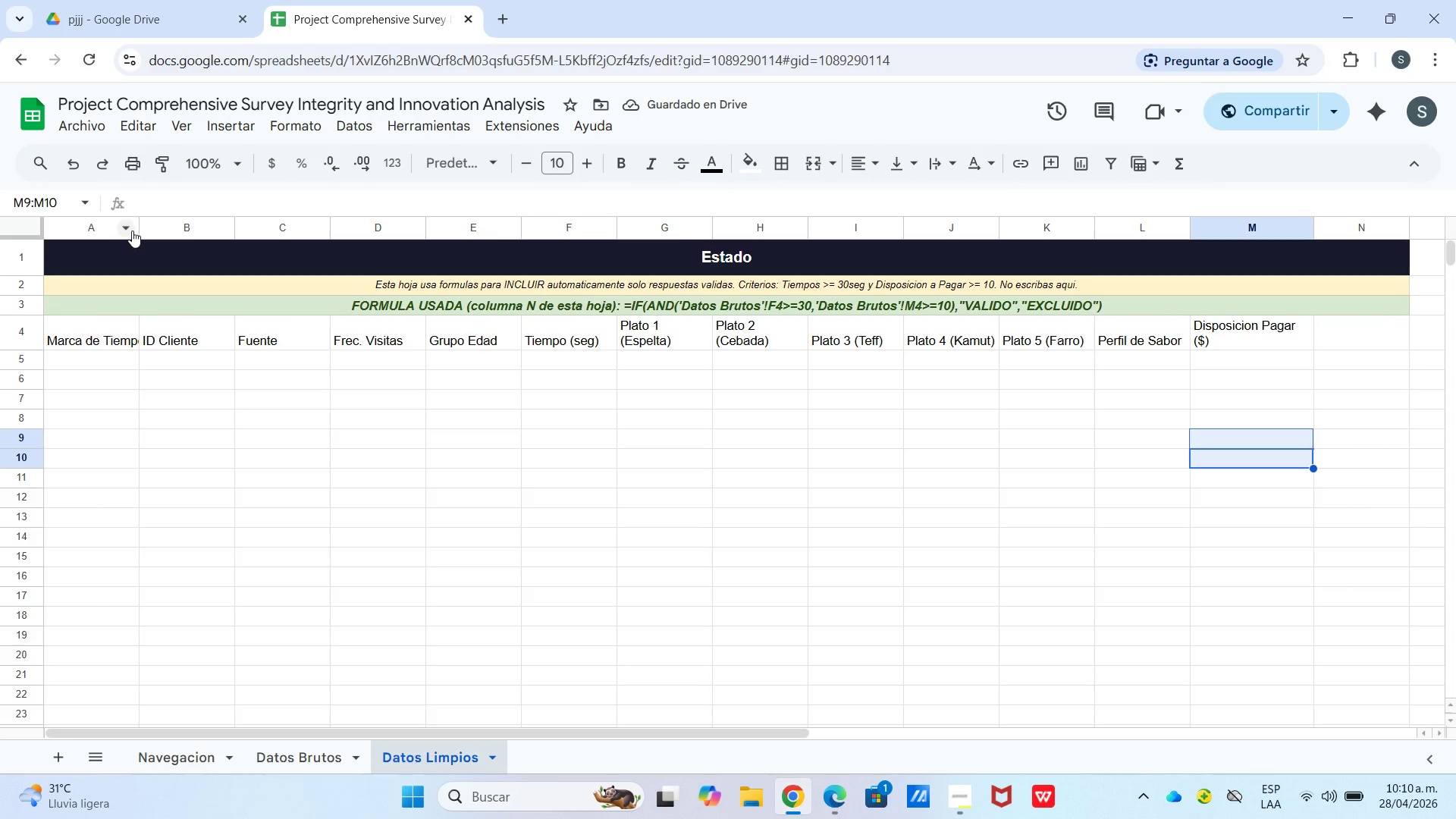 
left_click_drag(start_coordinate=[138, 229], to_coordinate=[168, 233])
 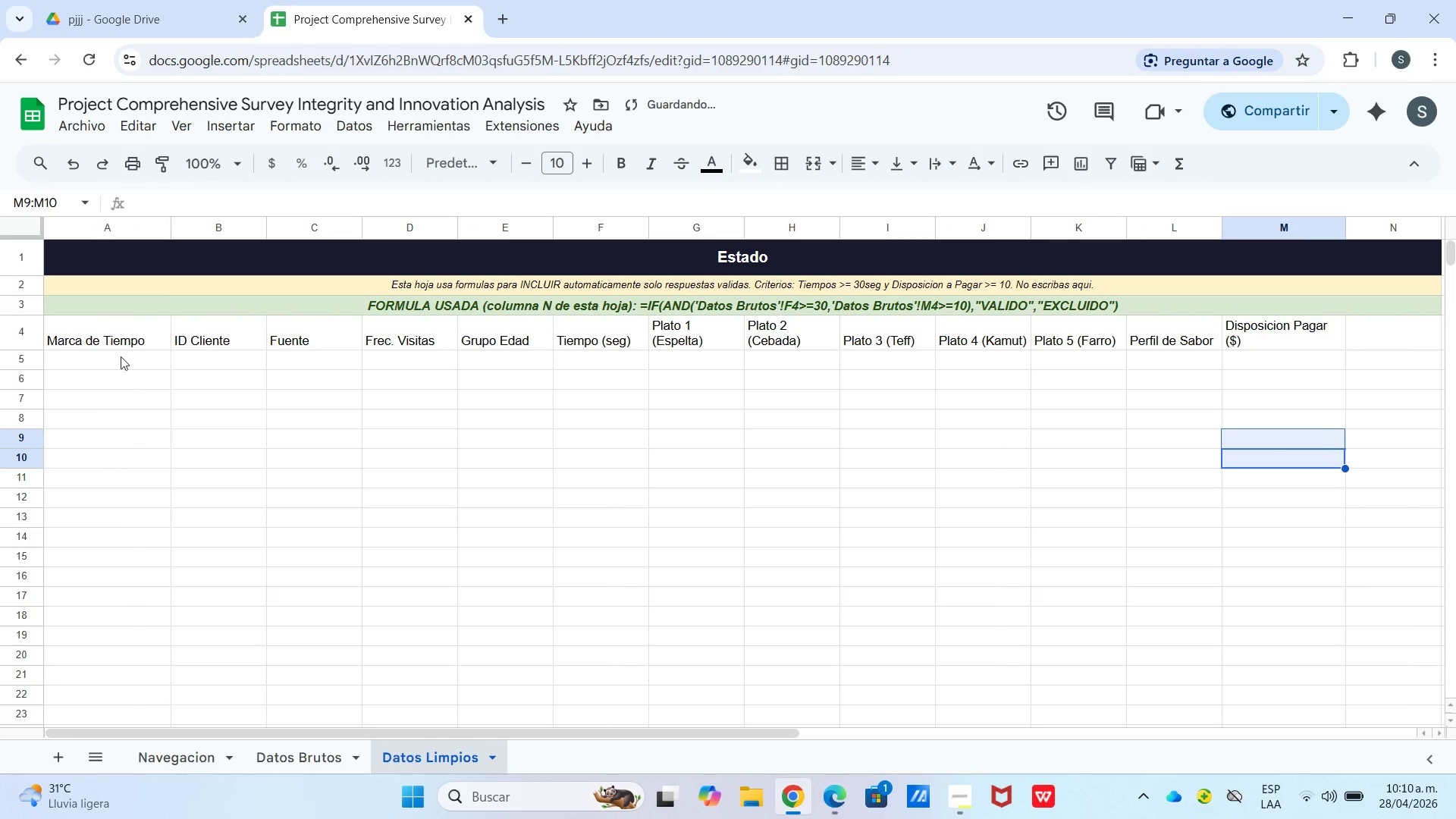 
left_click([121, 357])
 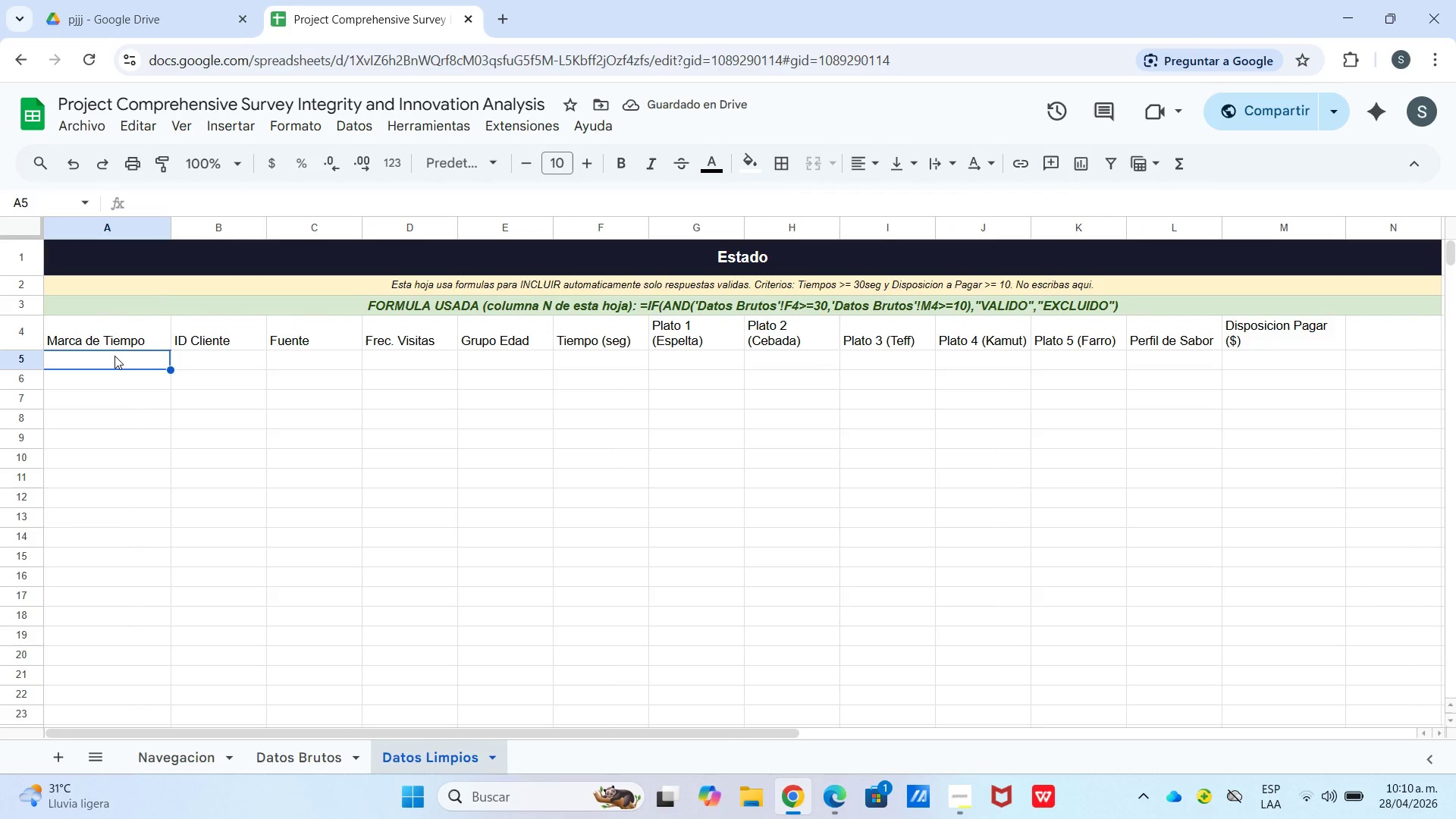 
type()]datos[Insert])
key(Backspace)
key(Backspace)
key(Backspace)
key(Backspace)
key(Backspace)
key(Backspace)
type([datos vrutos)
key(Backspace)
key(Backspace)
key(Backspace)
key(Backspace)
key(Backspace)
key(Backspace)
type(brutos[)
 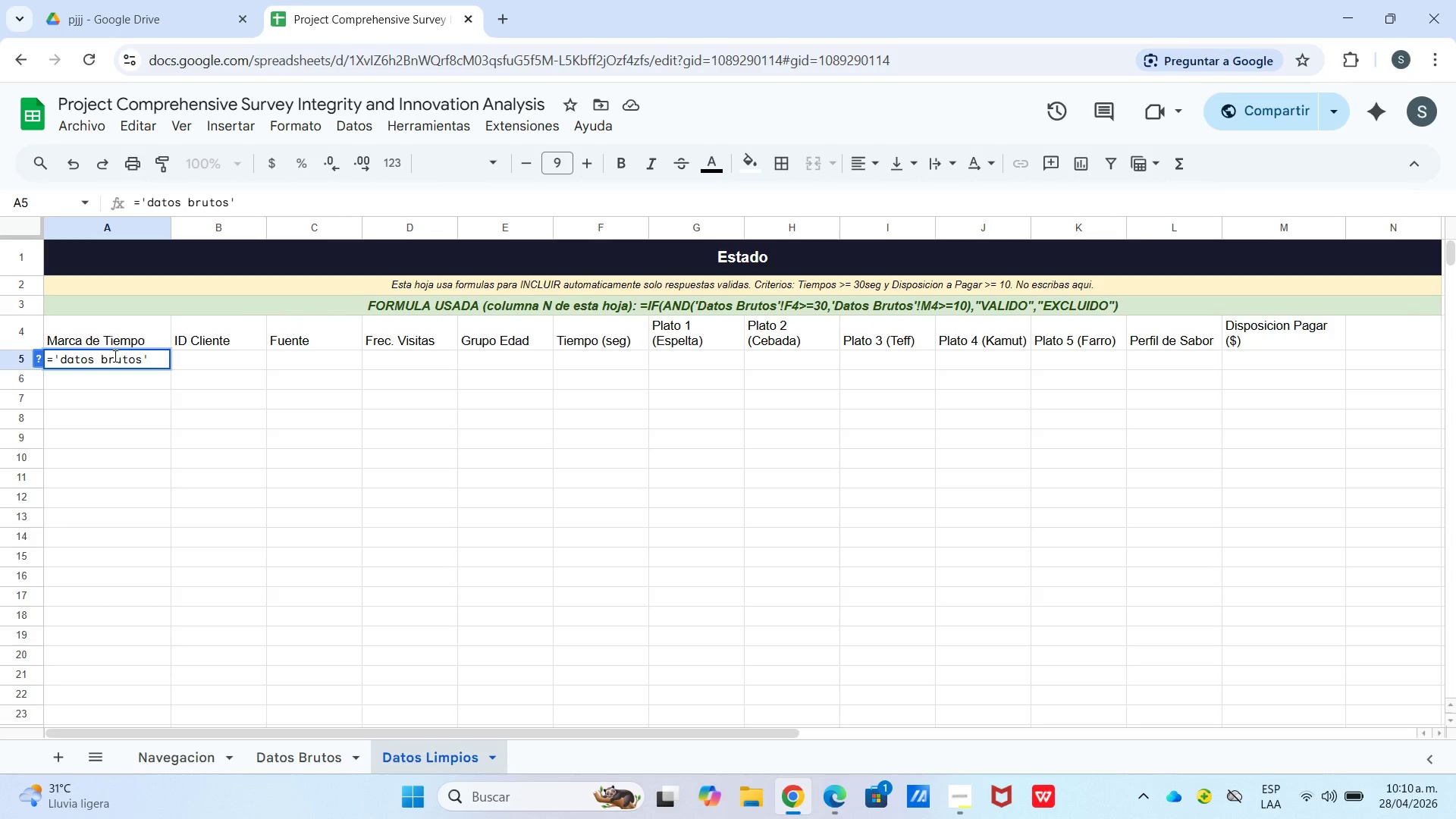 
type(!a4)
 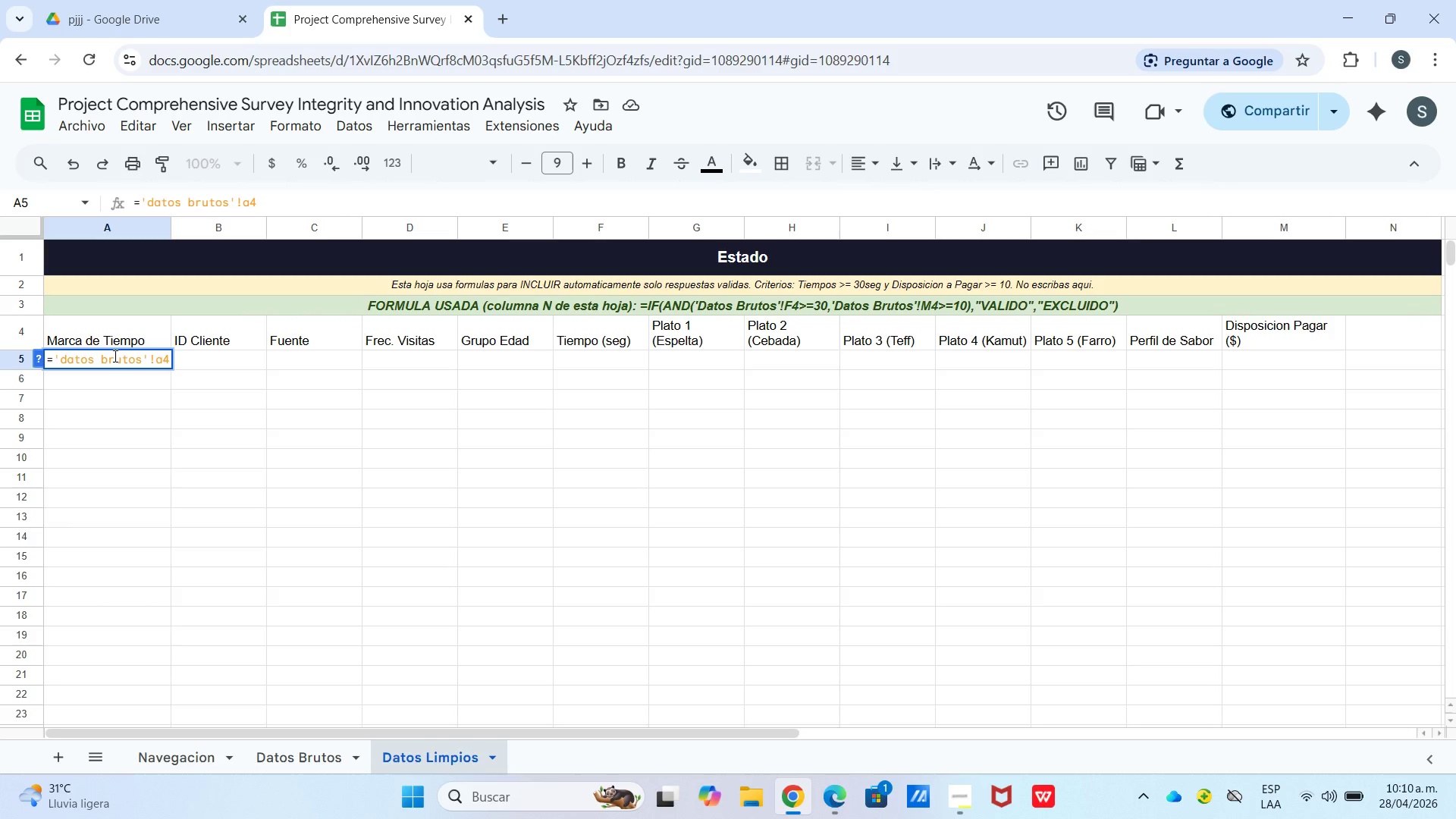 
key(Enter)
 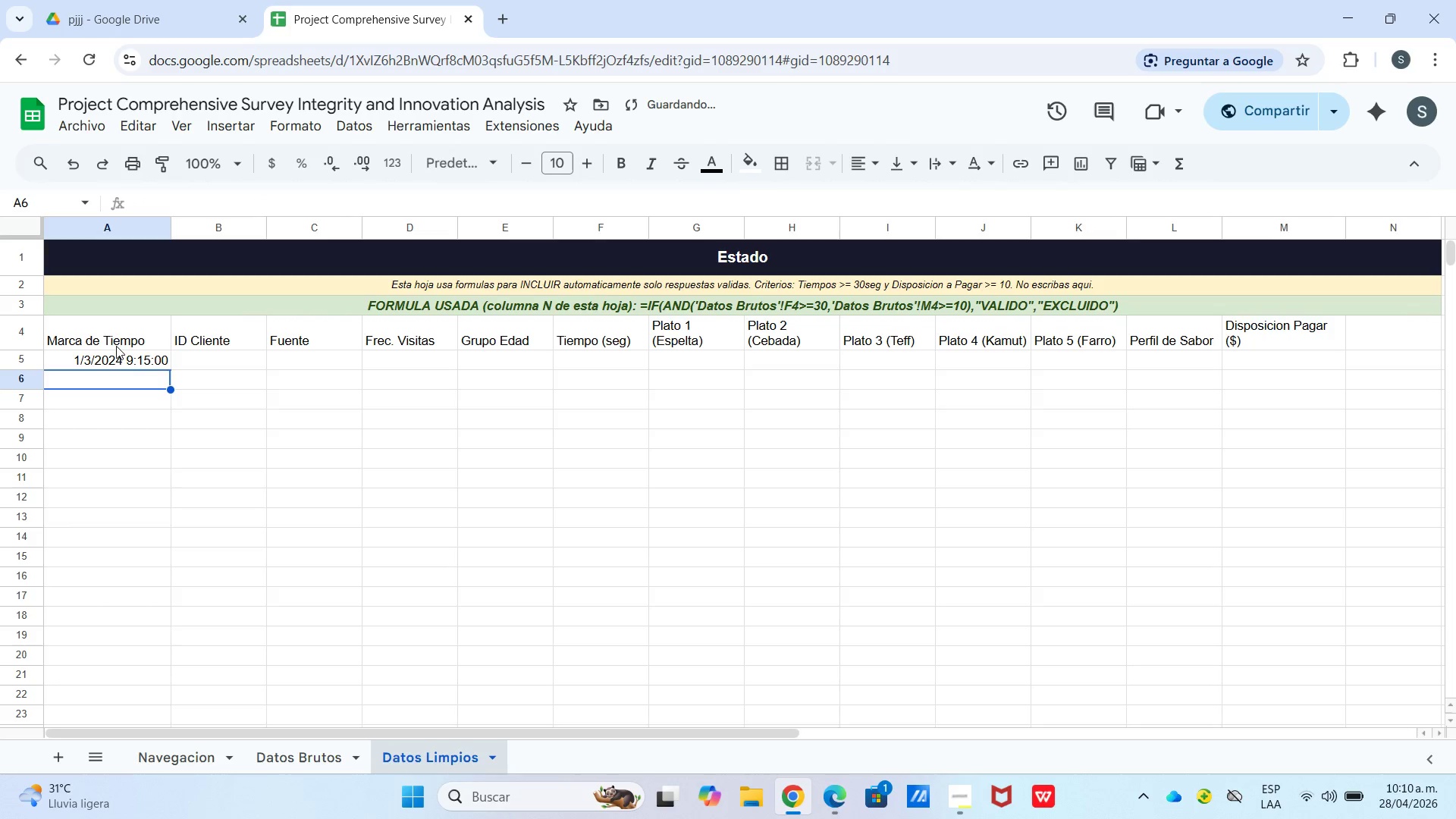 
left_click_drag(start_coordinate=[124, 353], to_coordinate=[133, 353])
 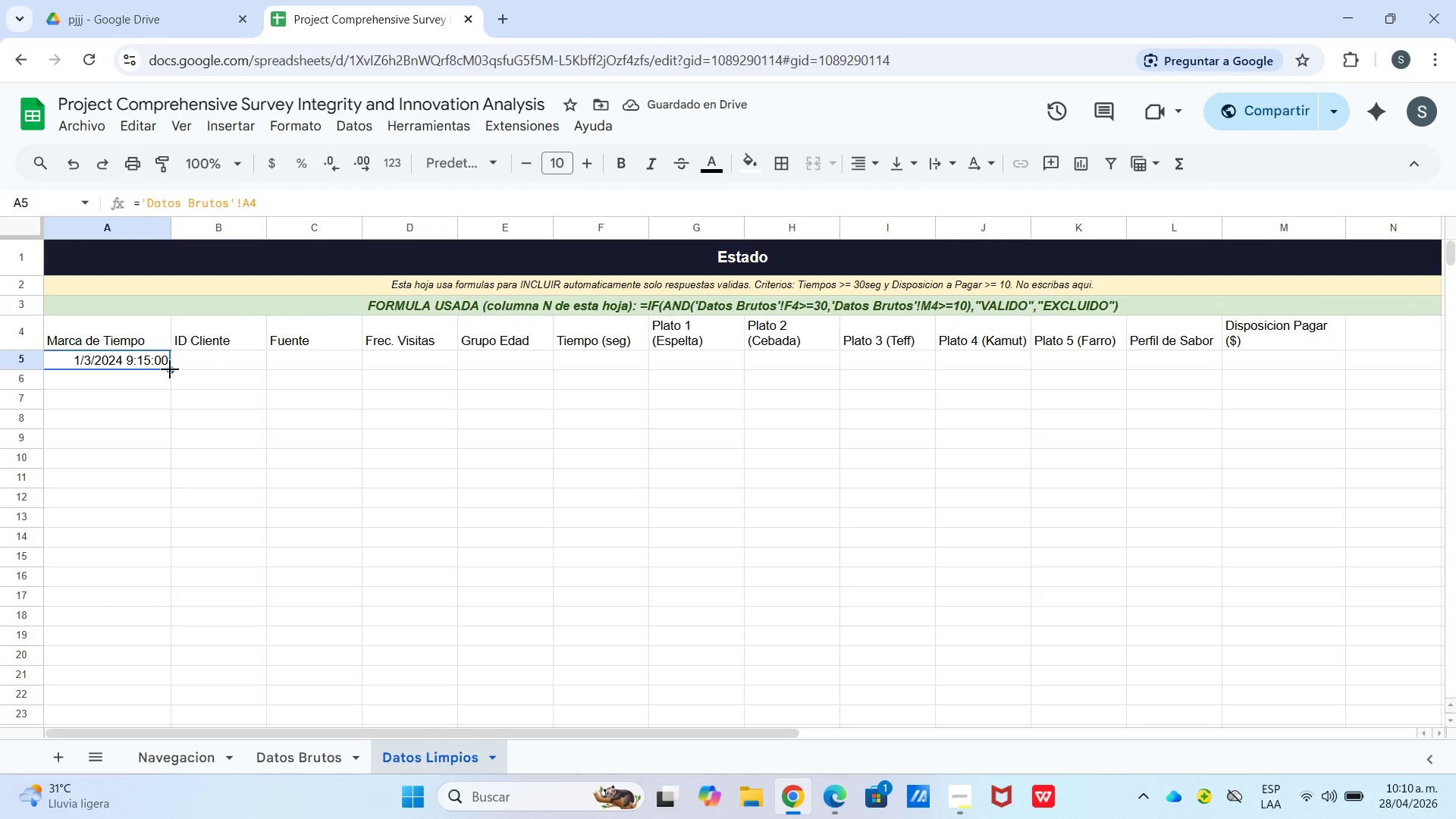 
left_click_drag(start_coordinate=[170, 369], to_coordinate=[168, 375])
 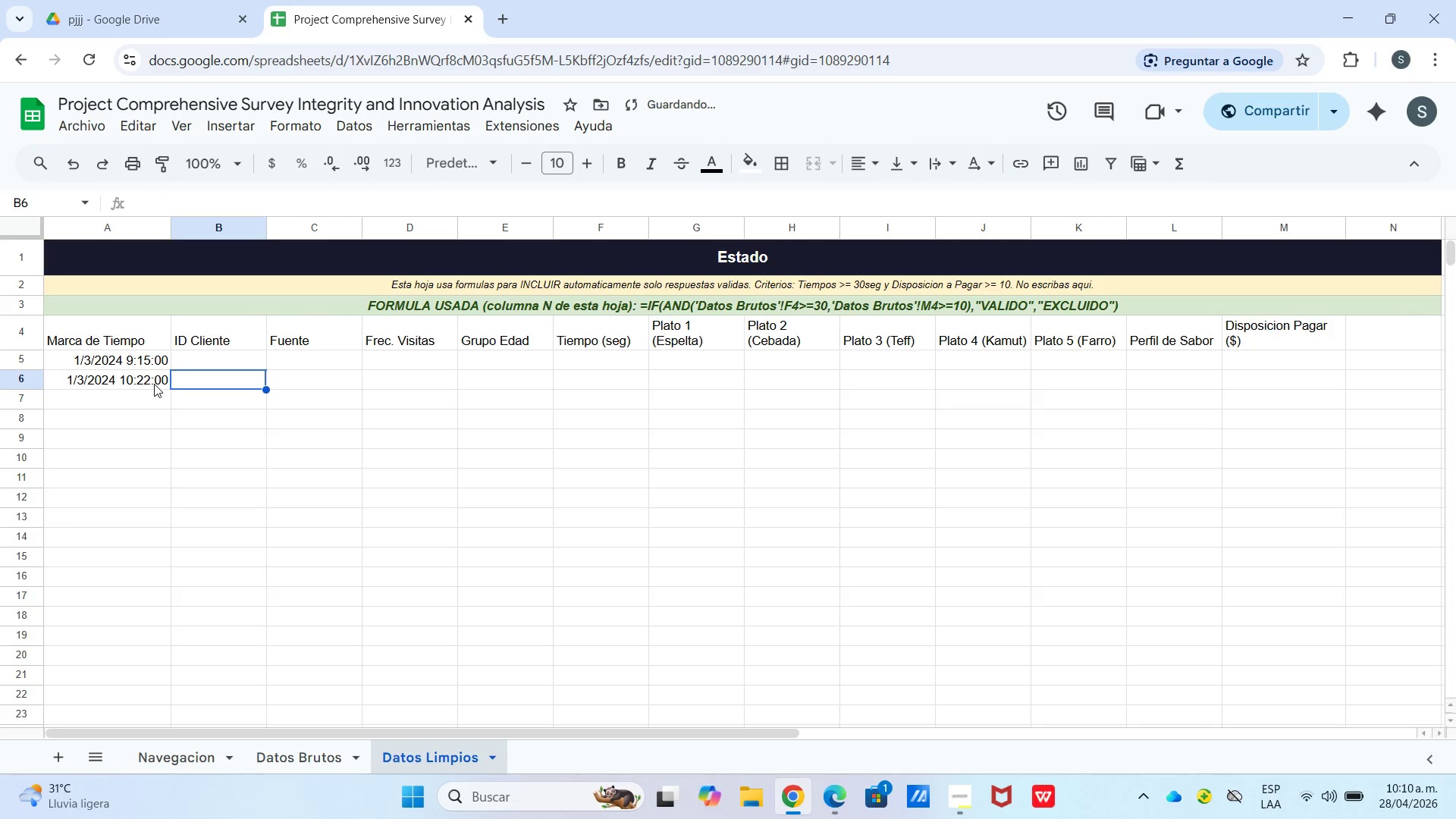 
left_click([151, 382])
 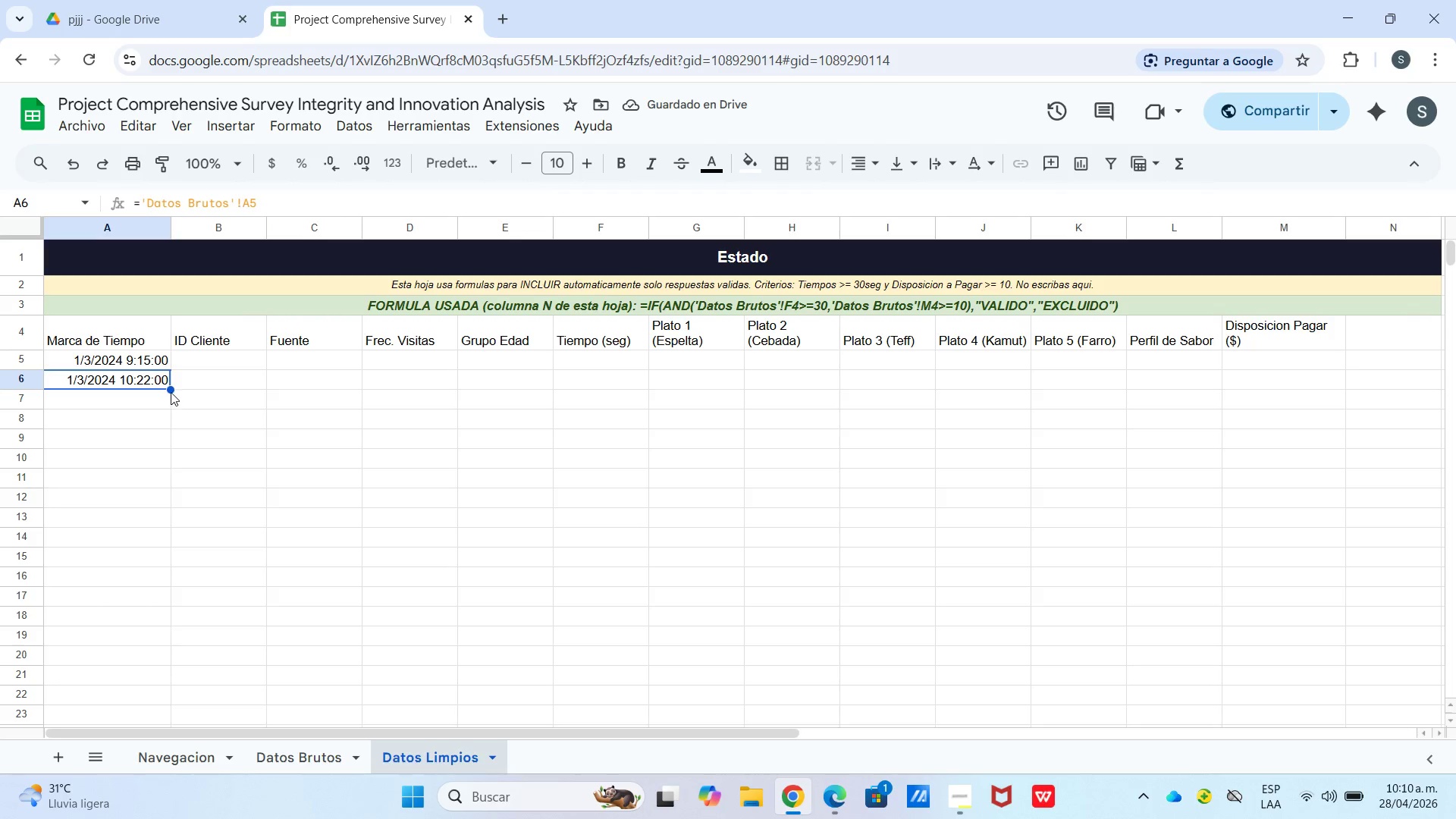 
left_click_drag(start_coordinate=[170, 388], to_coordinate=[129, 677])
 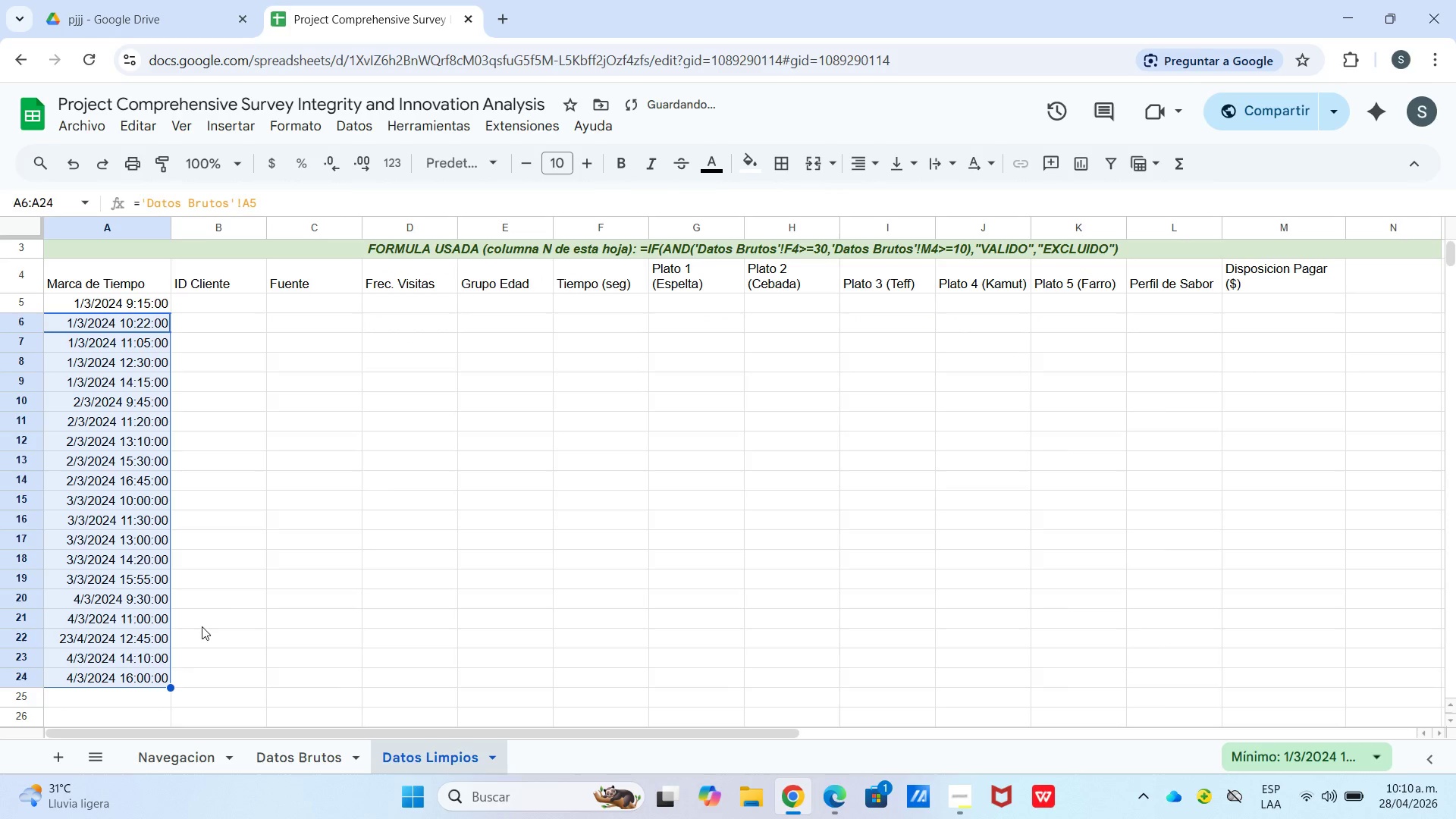 
left_click_drag(start_coordinate=[225, 613], to_coordinate=[230, 613])
 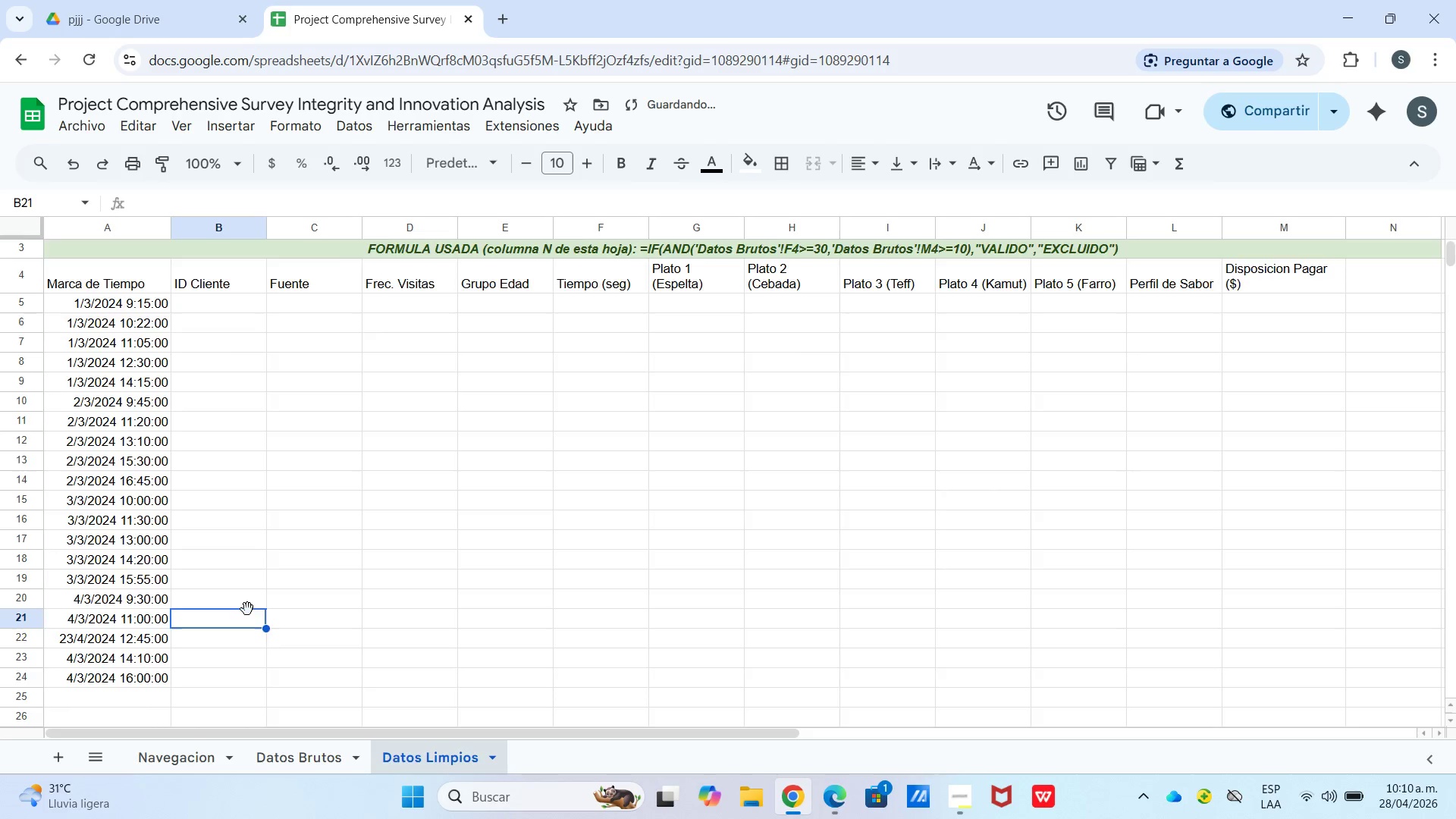 
scroll: coordinate [246, 604], scroll_direction: up, amount: 5.0
 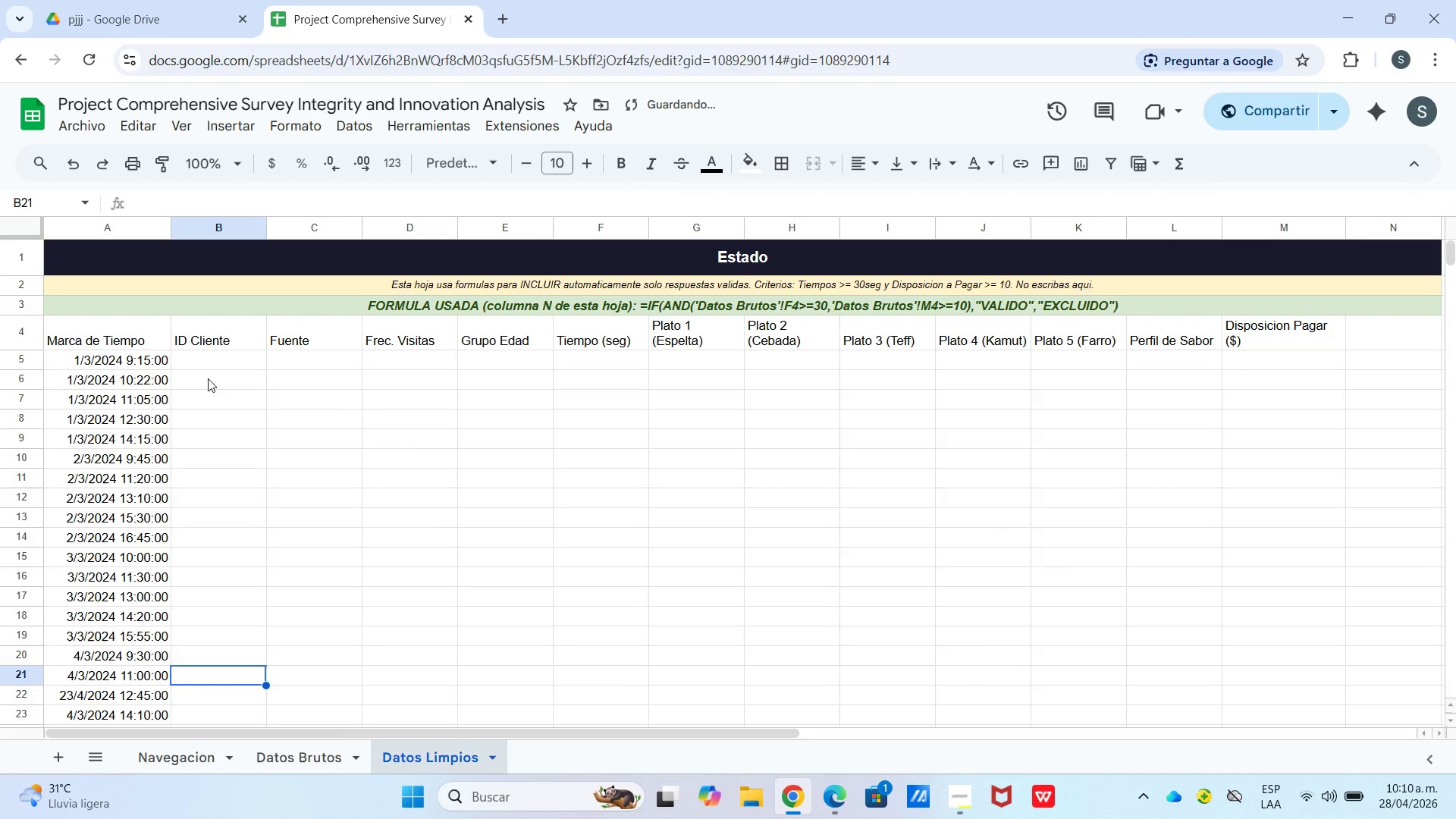 
left_click([206, 370])
 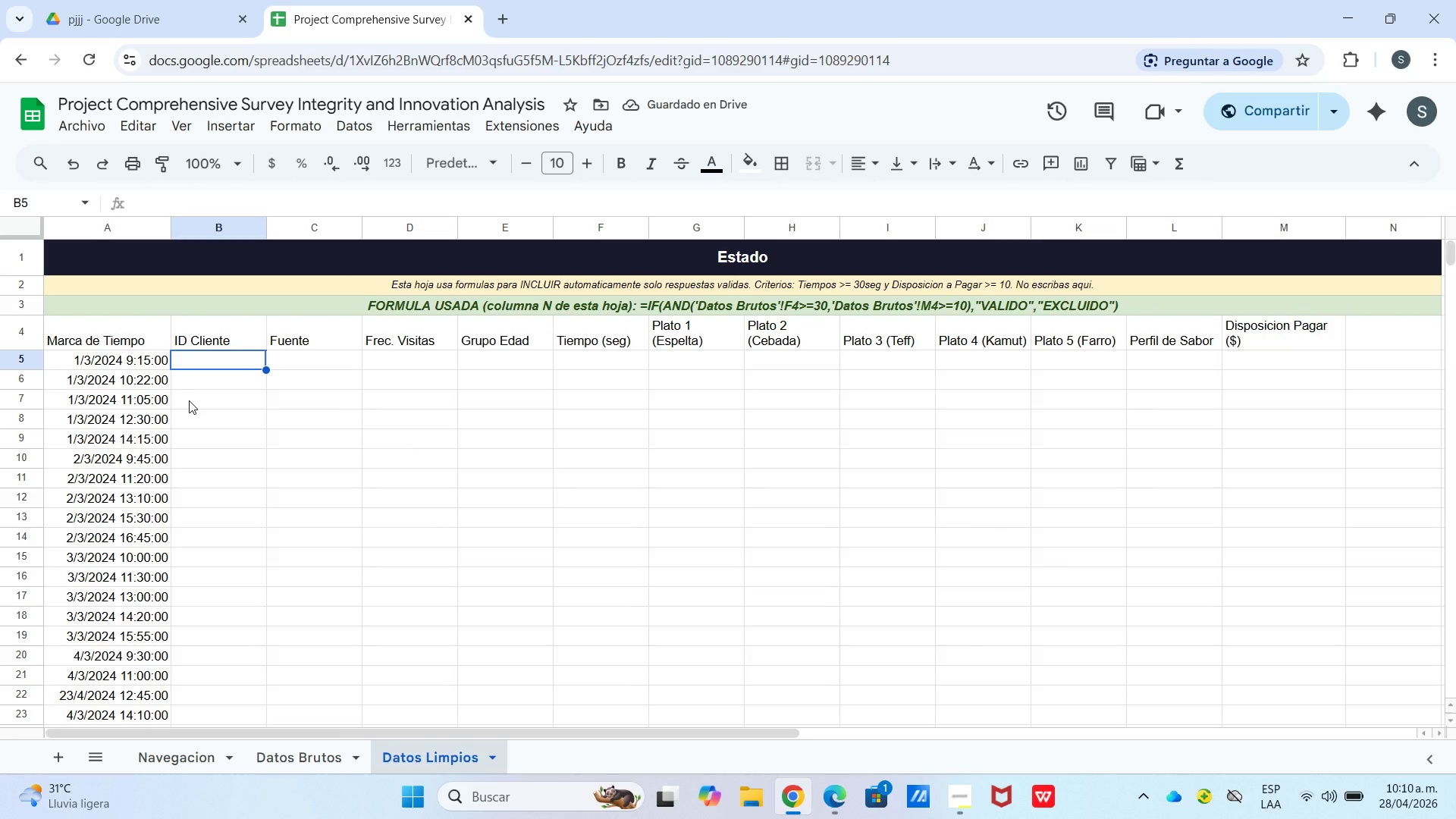 
type(HH)
 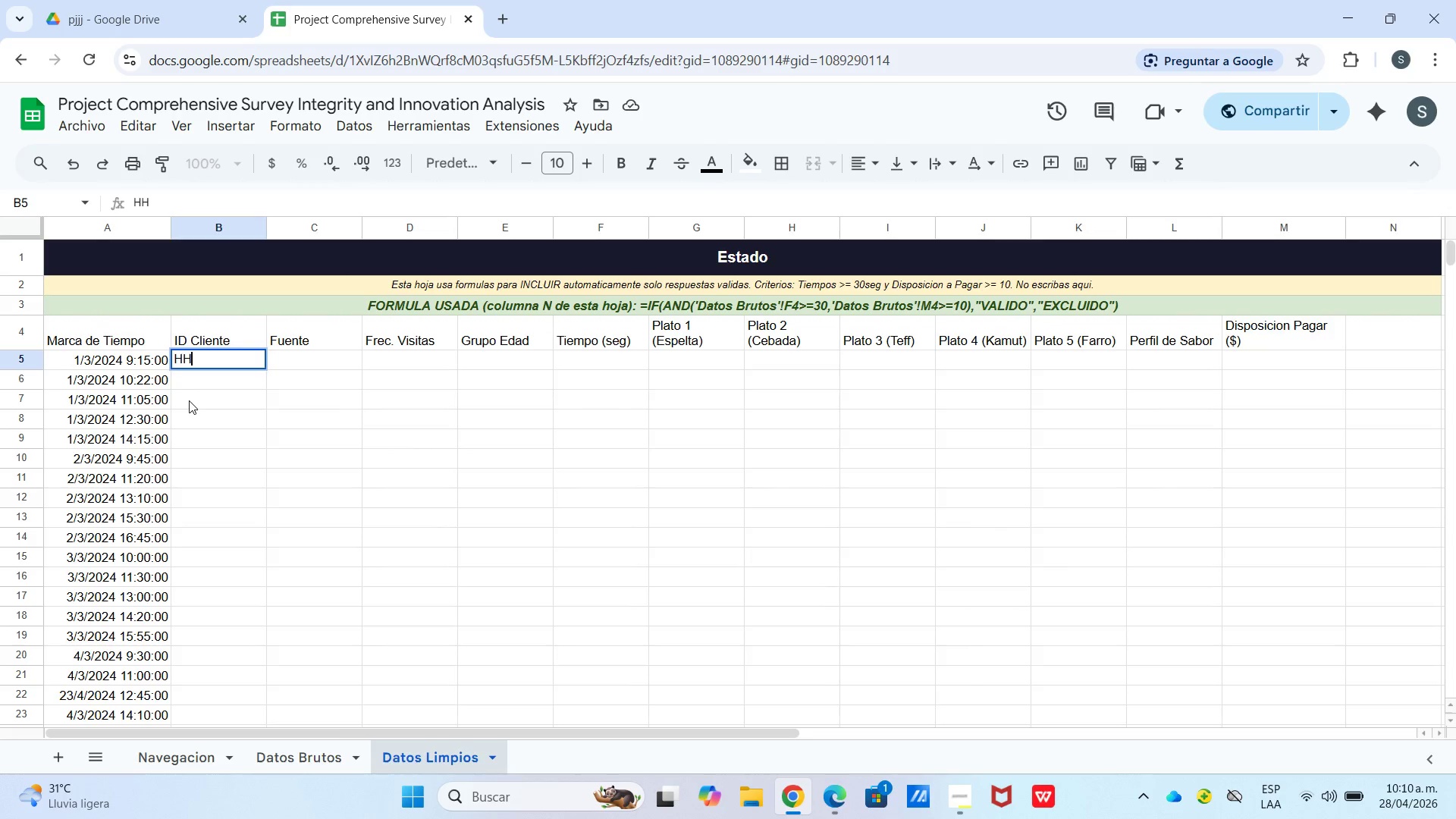 
key(Backspace)
 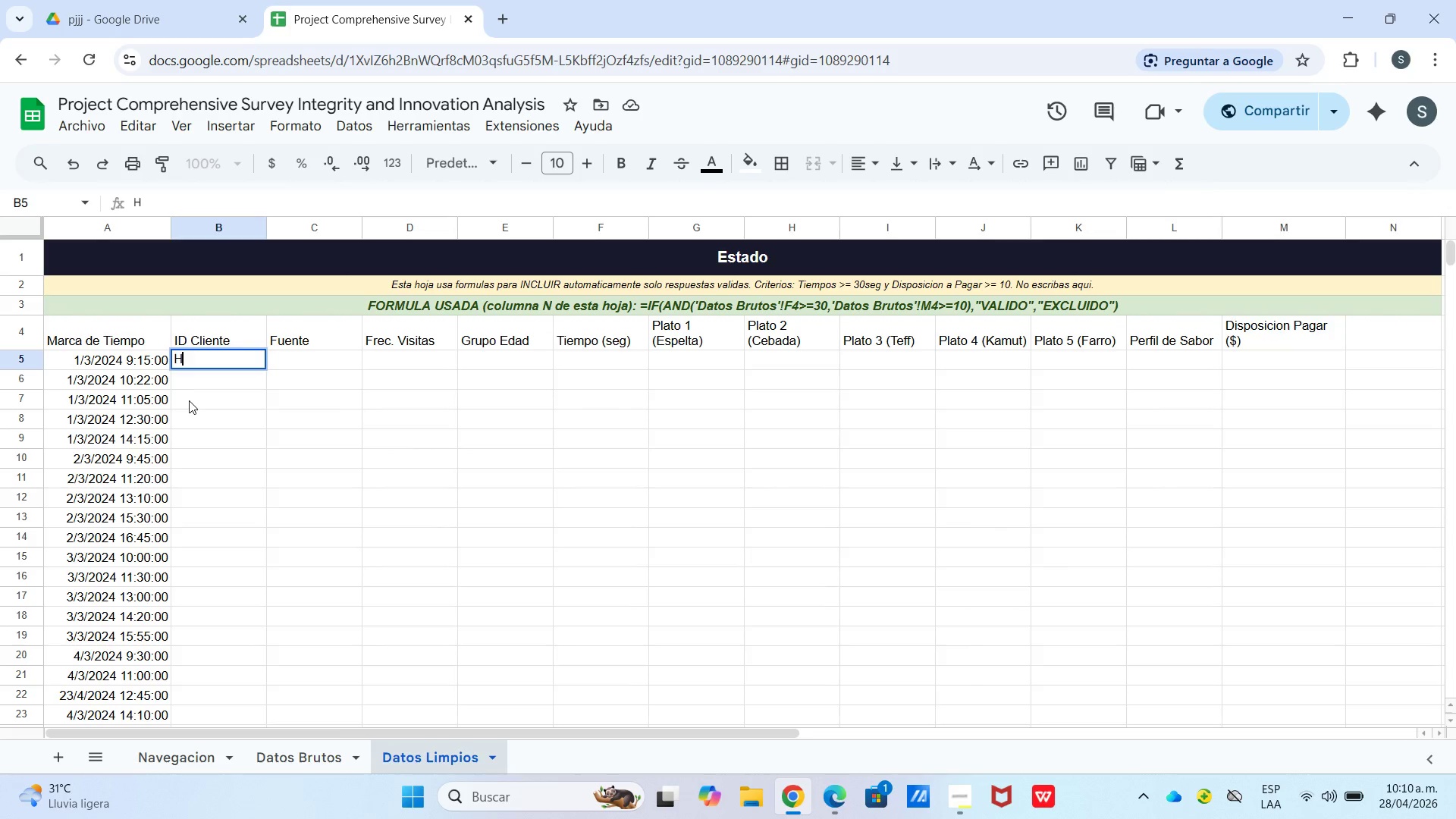 
key(Backspace)
 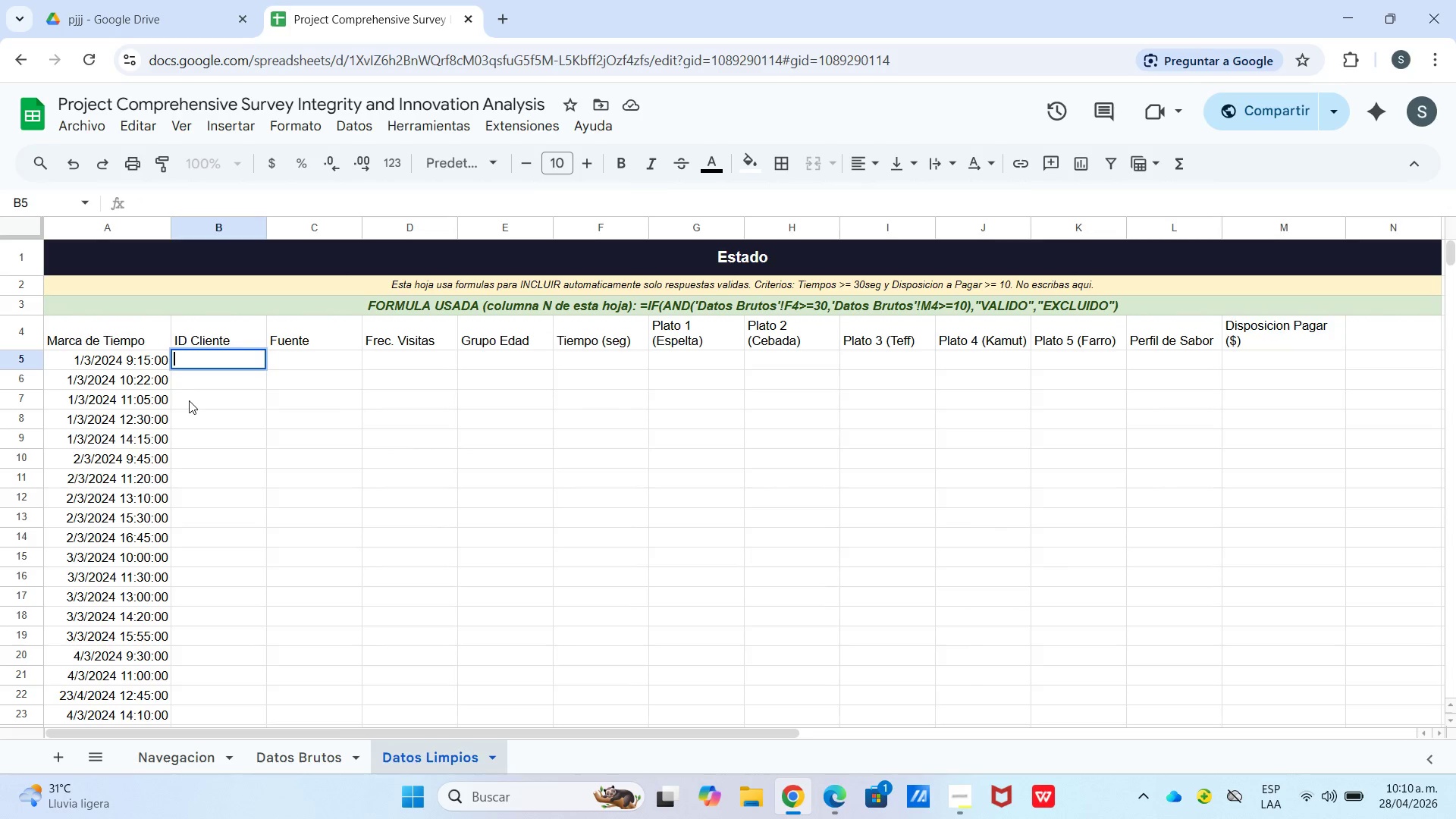 
key(Backspace)
 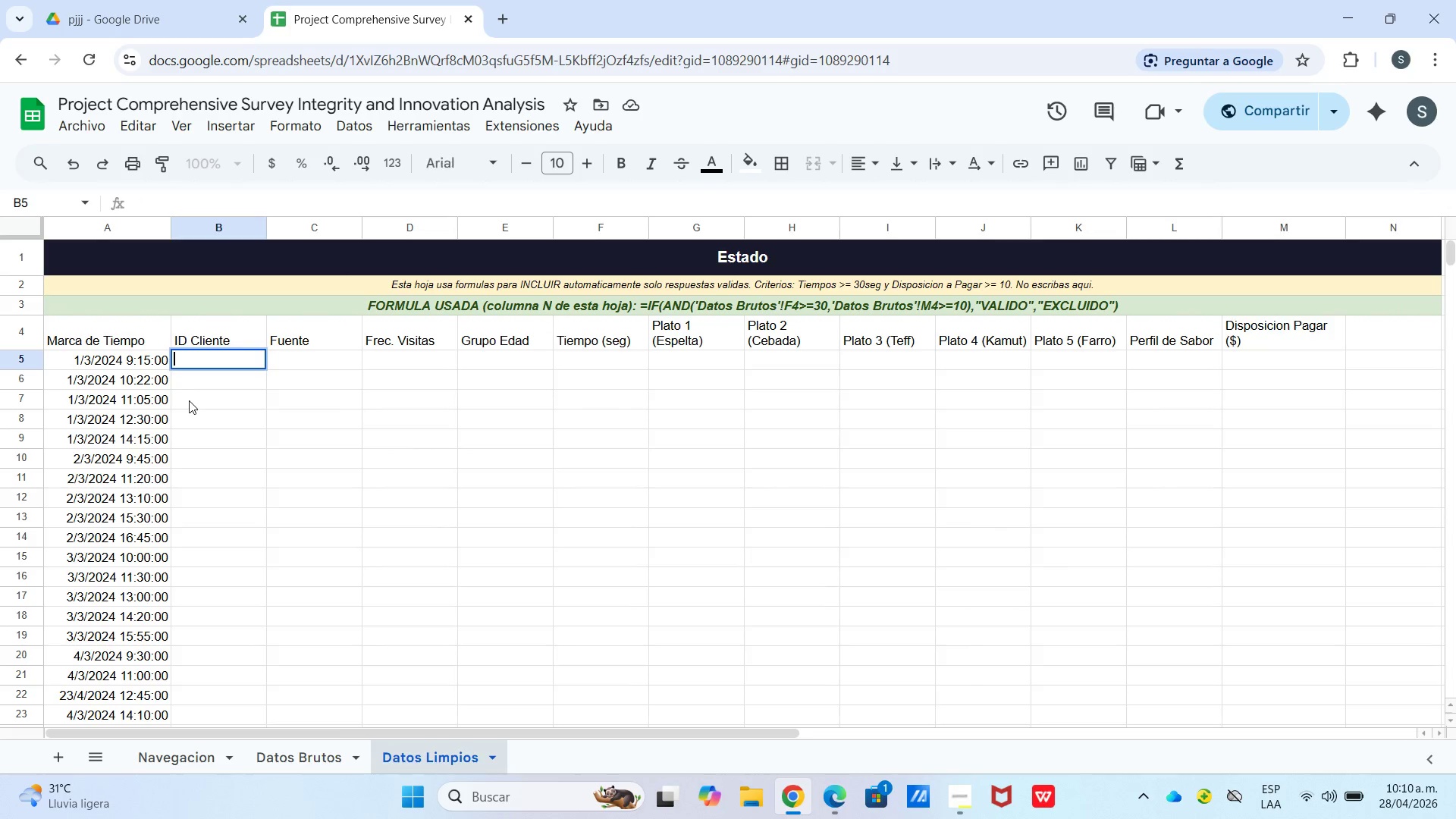 
key(Shift+0)
 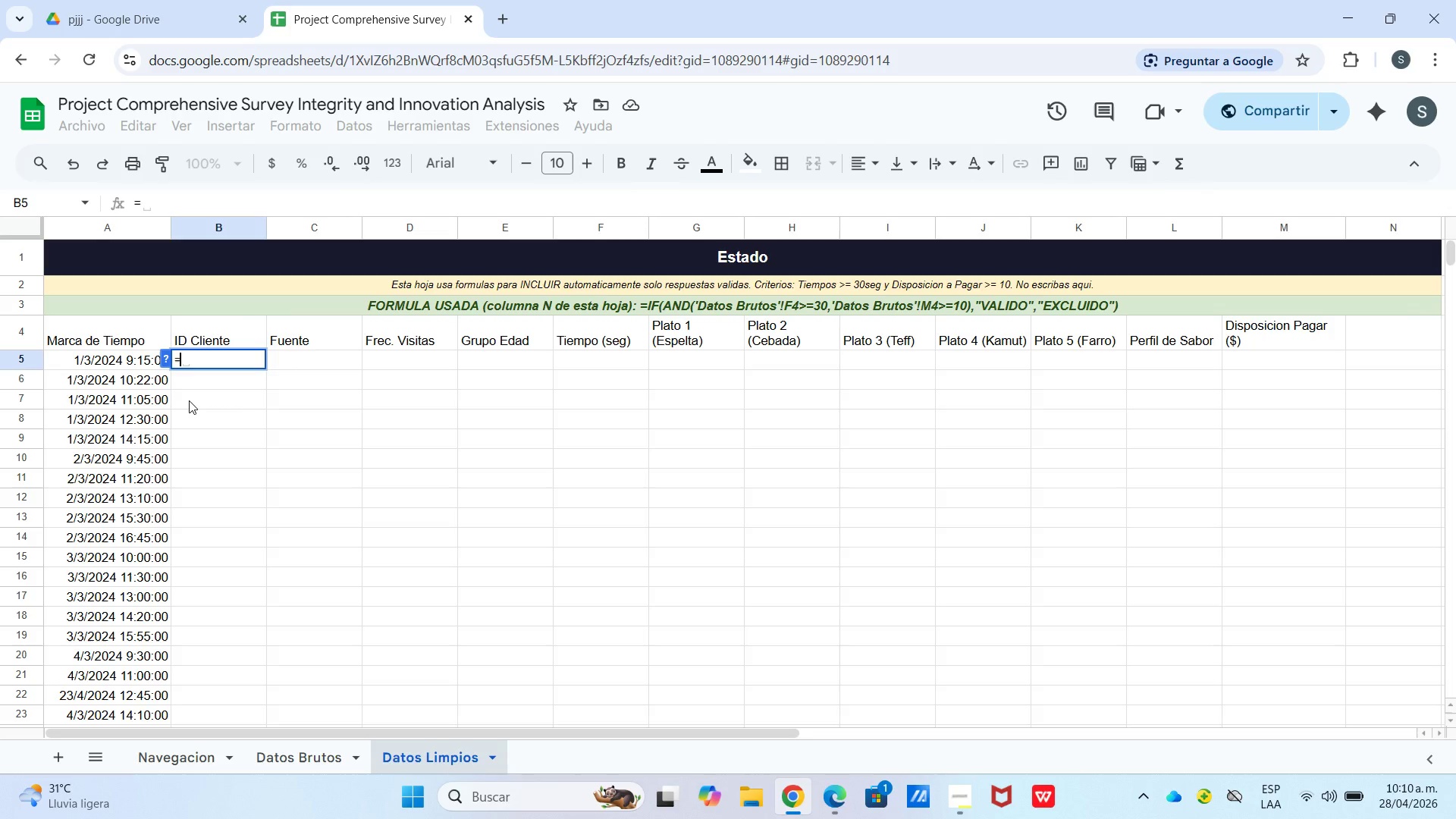 
type([DAT)
key(Backspace)
key(Backspace)
key(Backspace)
type(datos brutos[!b4)
 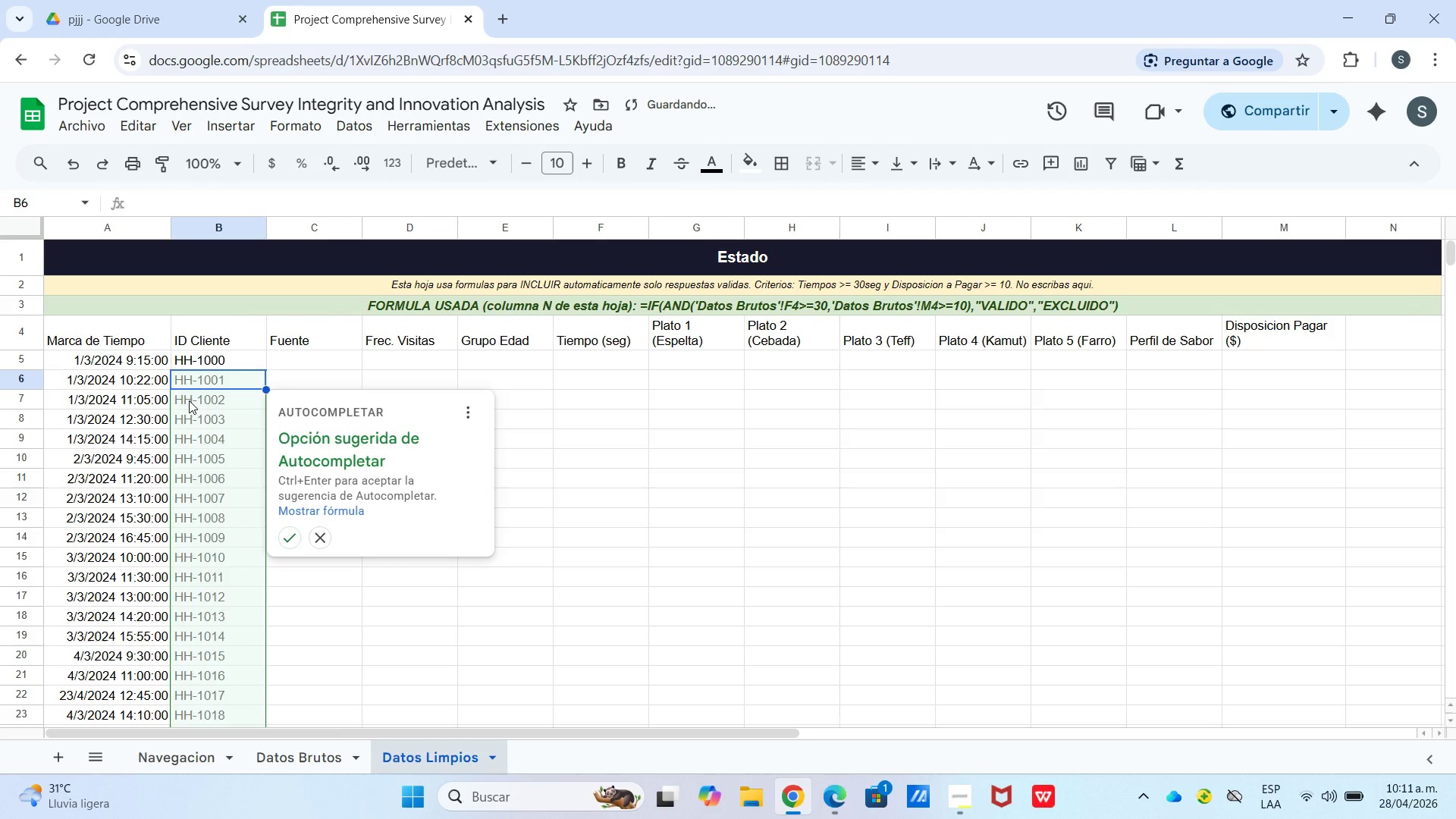 
 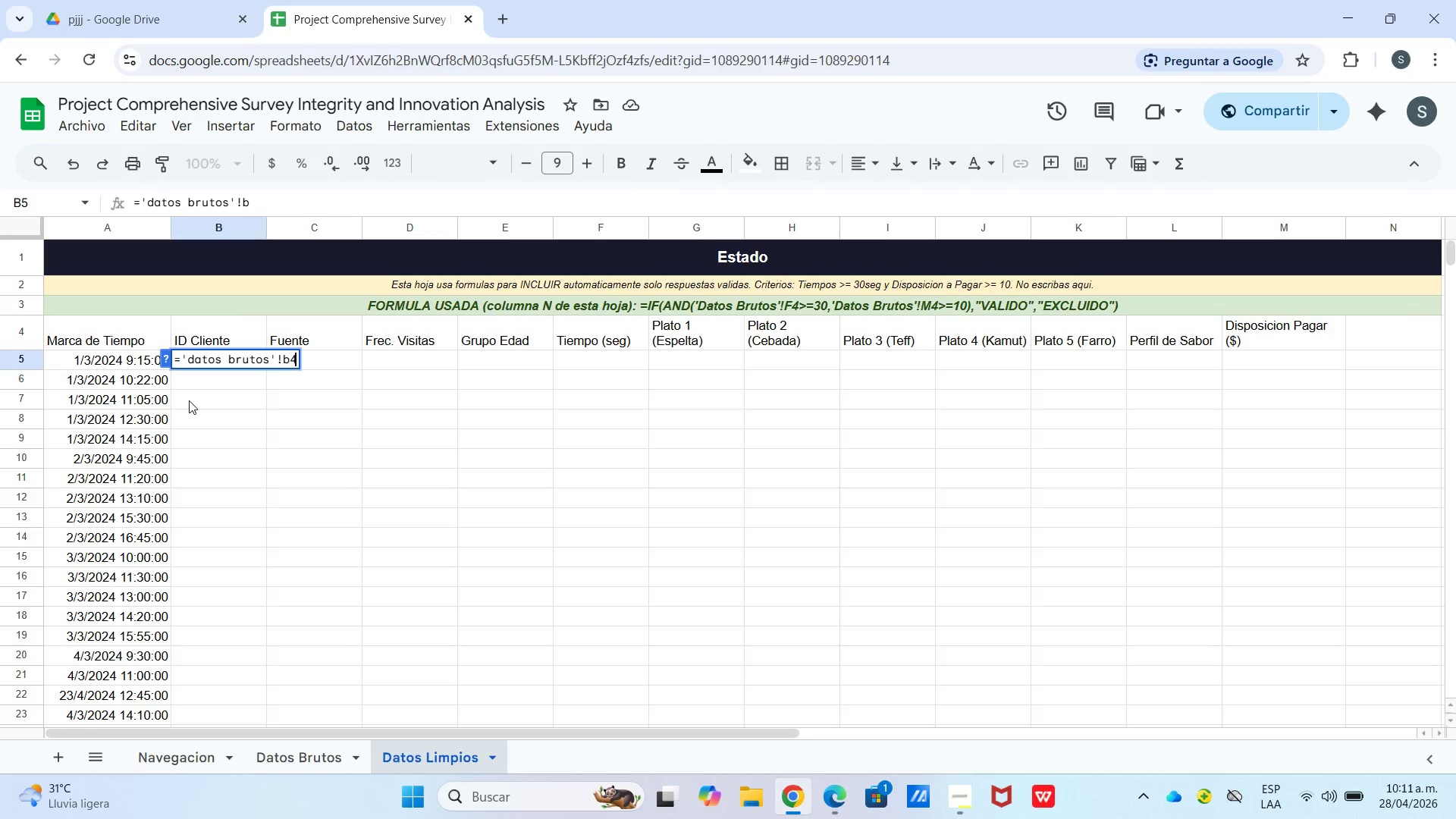 
key(Enter)
 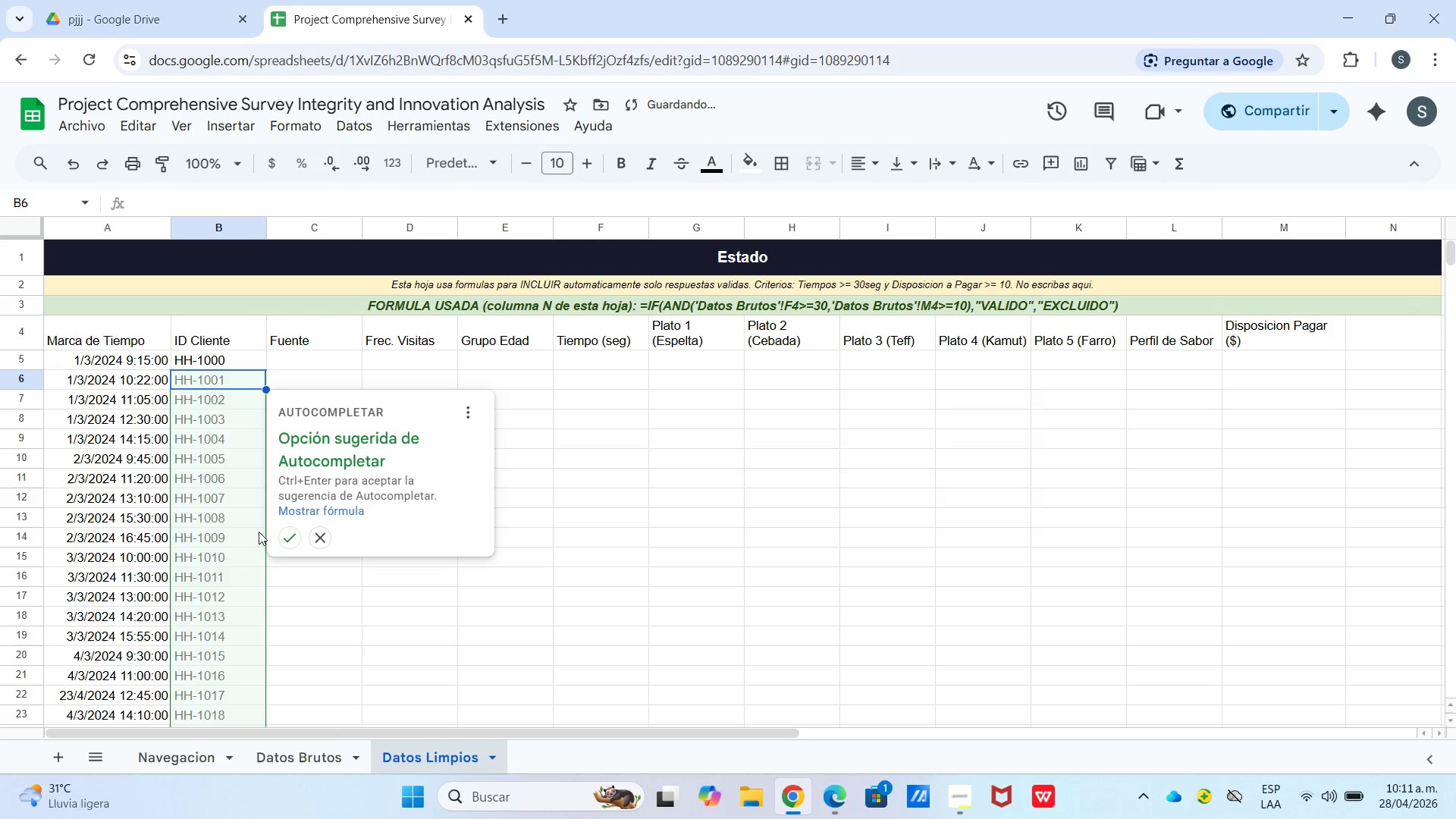 
left_click([298, 534])
 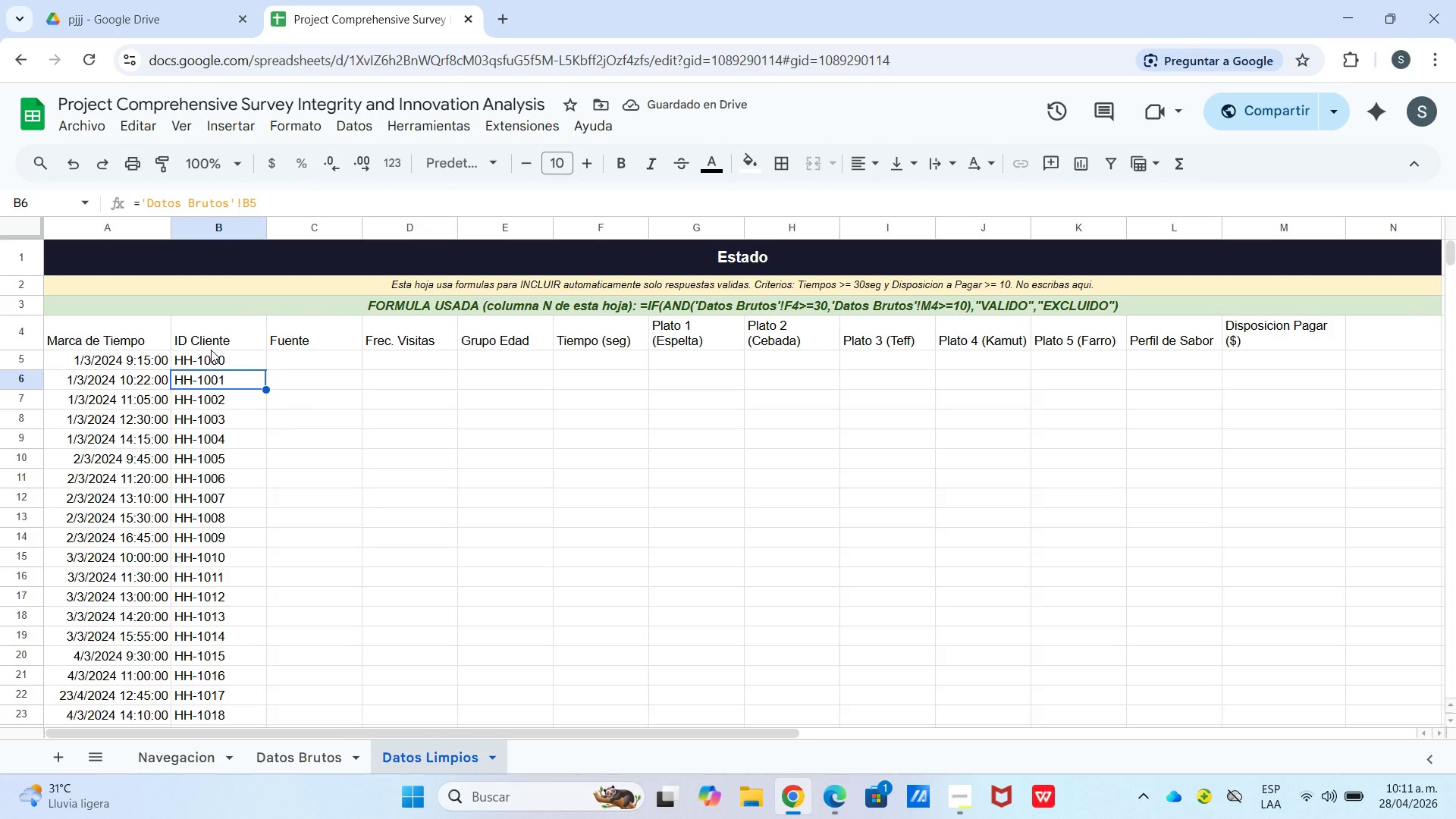 
wait(6.36)
 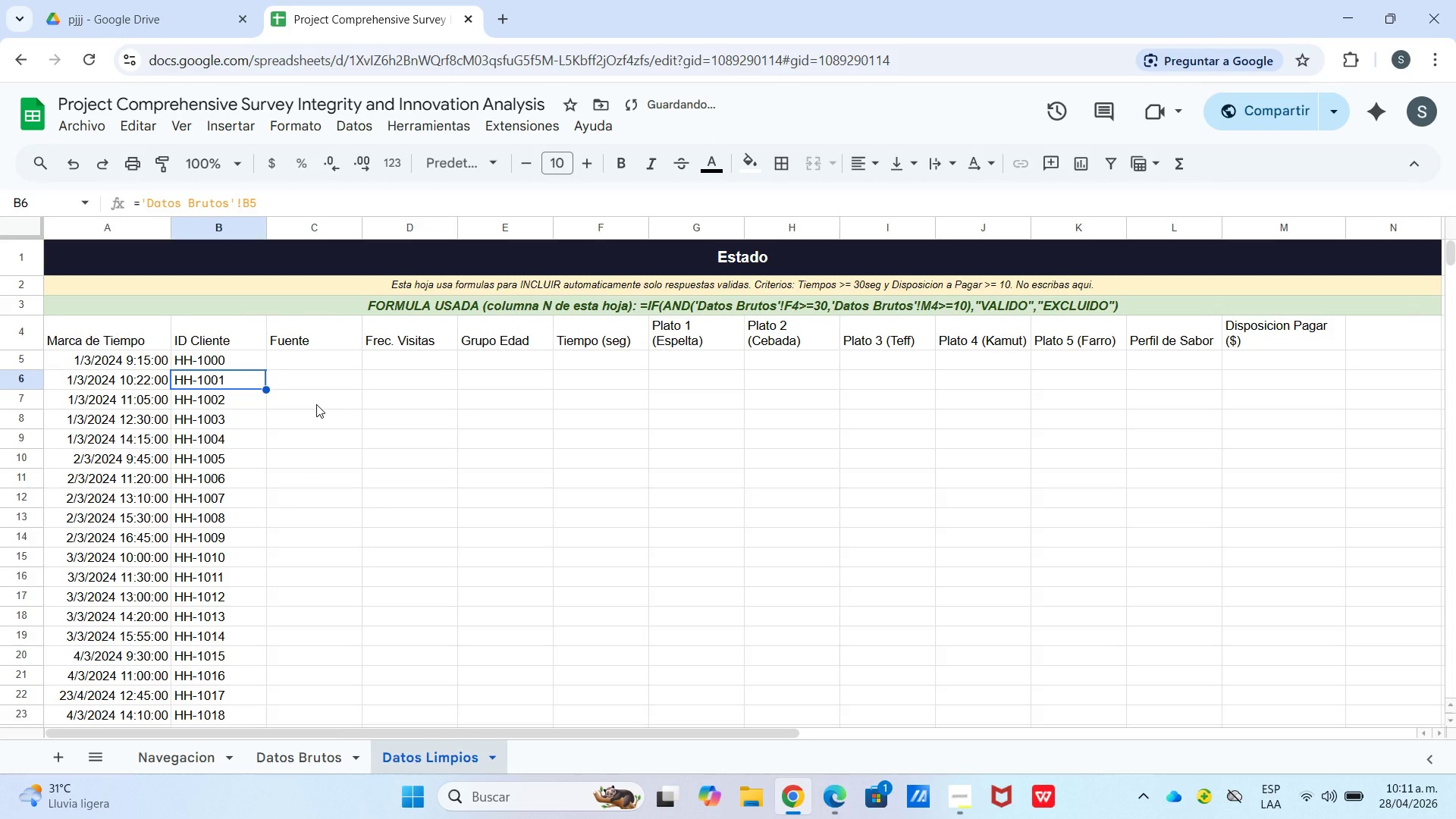 
left_click_drag(start_coordinate=[268, 369], to_coordinate=[295, 366])
 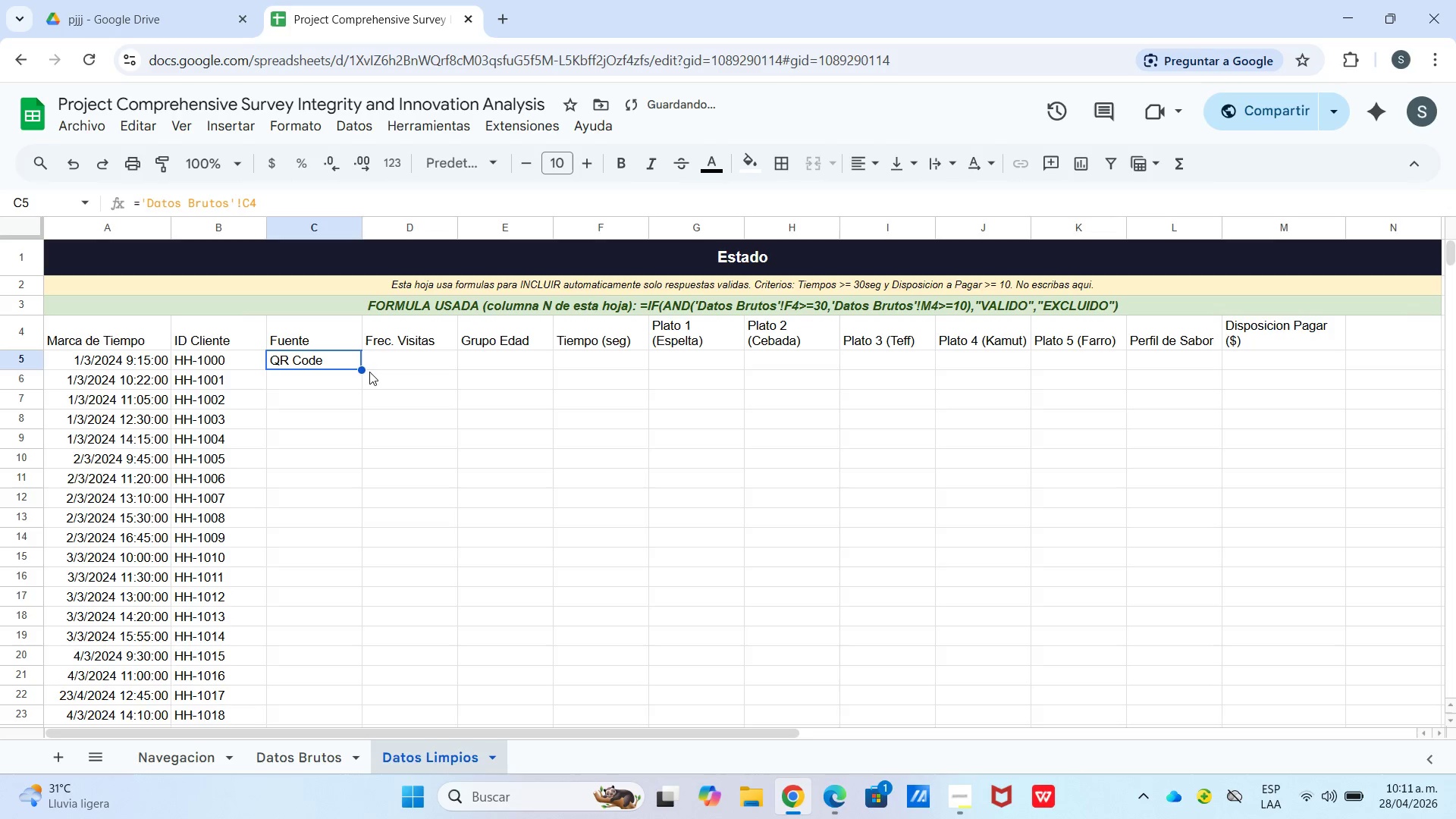 
left_click_drag(start_coordinate=[362, 369], to_coordinate=[322, 584])
 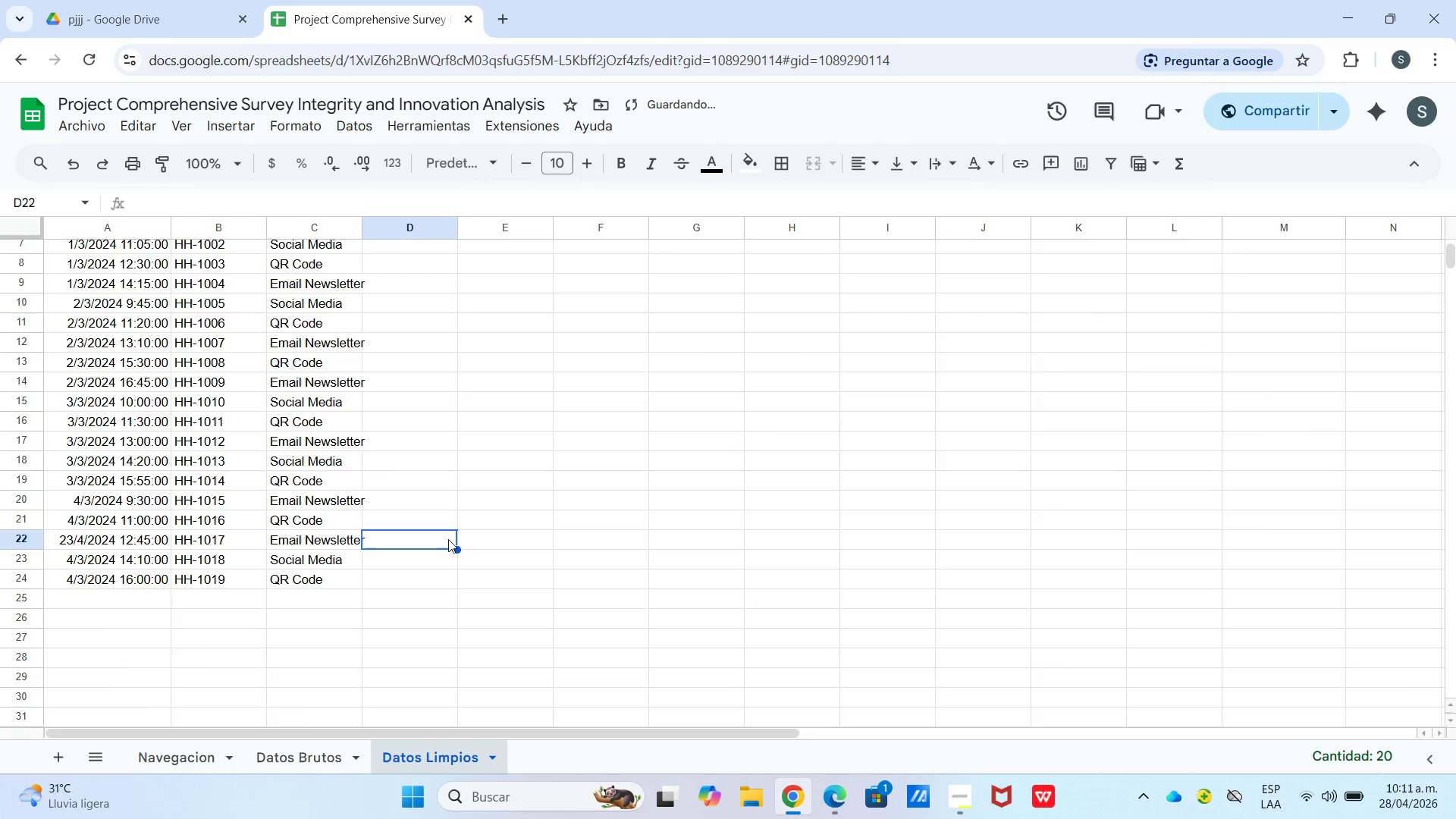 
scroll: coordinate [354, 759], scroll_direction: down, amount: 1.0
 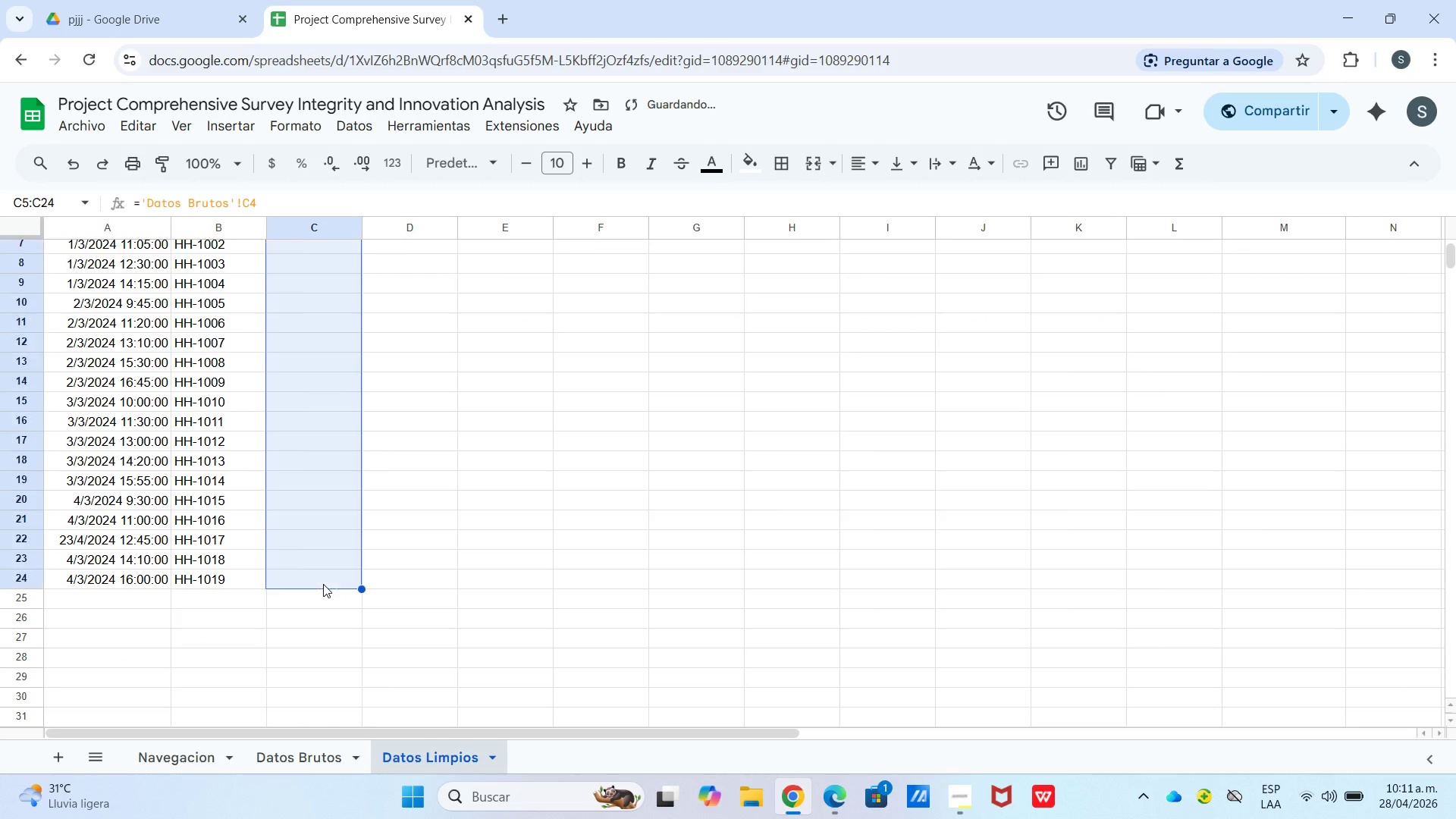 
left_click_drag(start_coordinate=[436, 536], to_coordinate=[445, 538])
 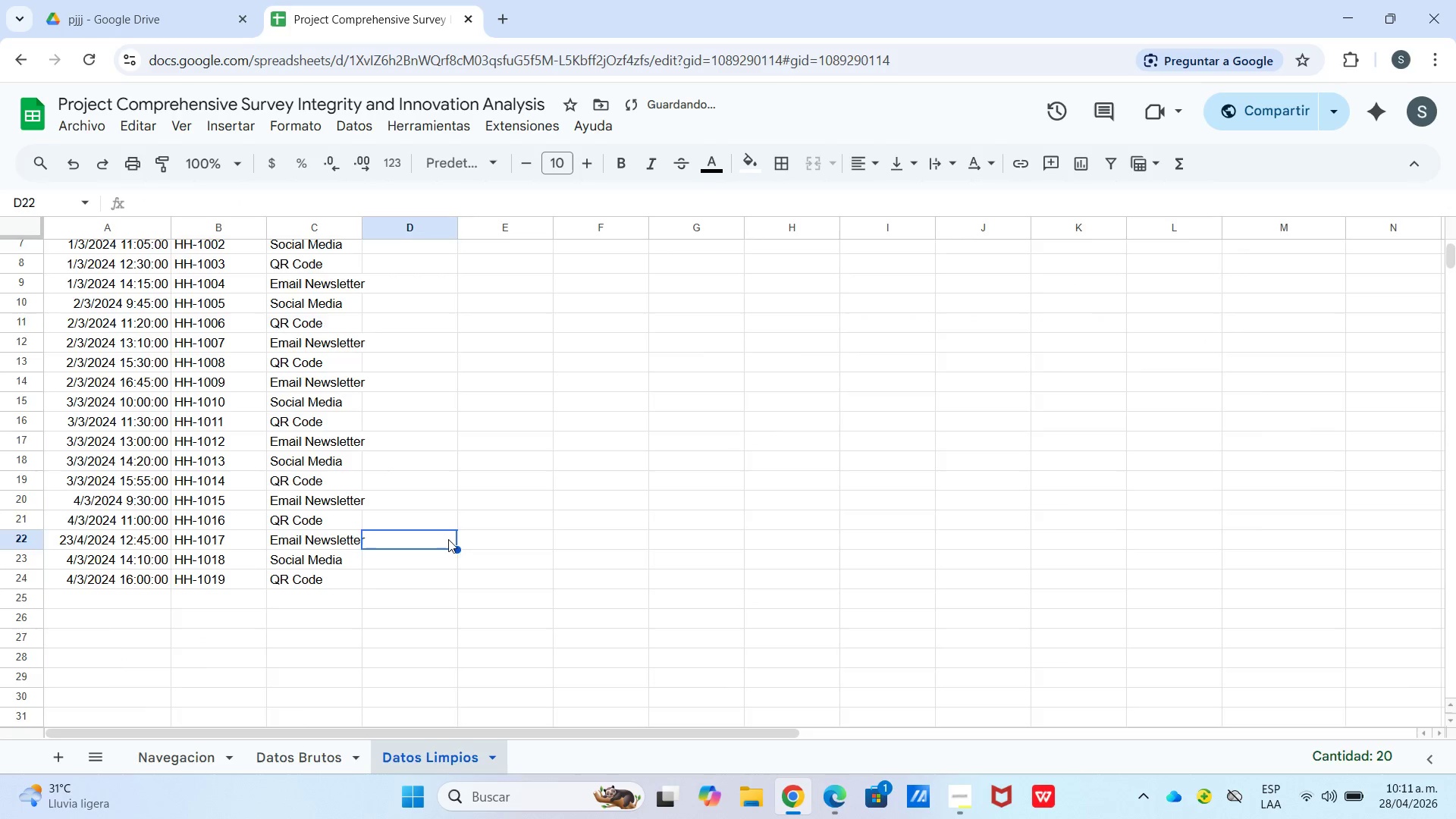 
scroll: coordinate [397, 518], scroll_direction: up, amount: 6.0
 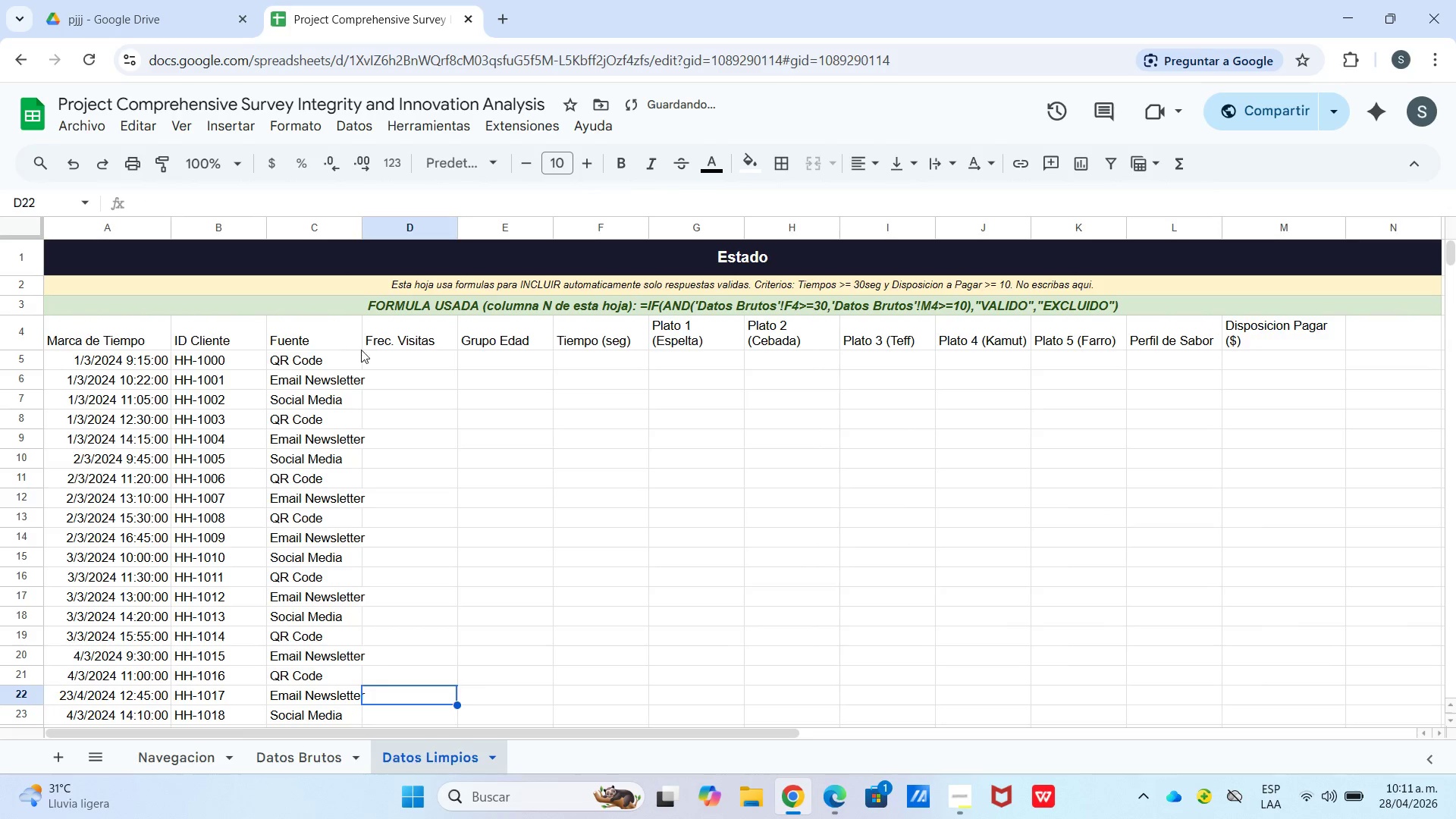 
left_click([345, 362])
 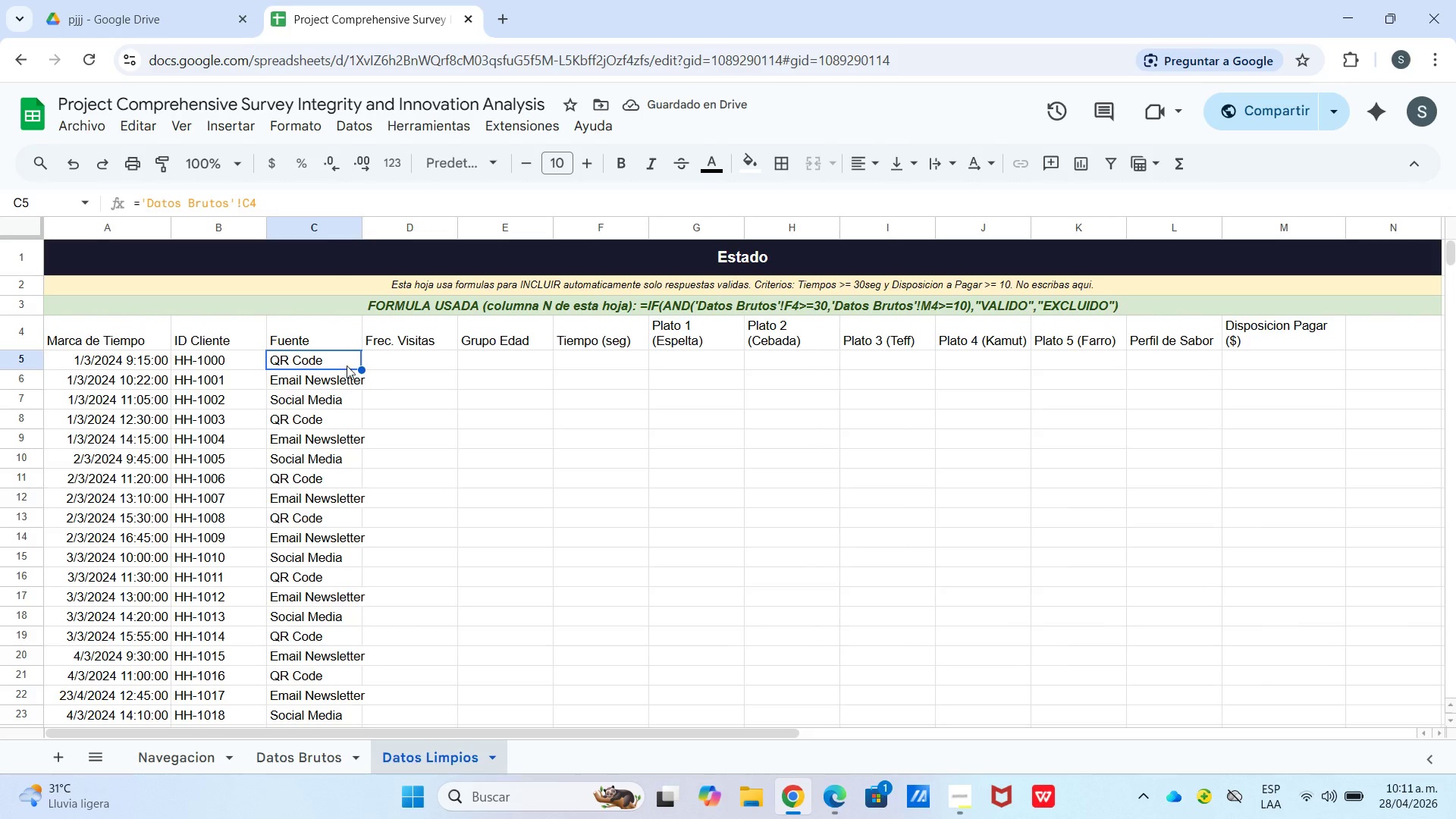 
left_click_drag(start_coordinate=[362, 366], to_coordinate=[379, 366])
 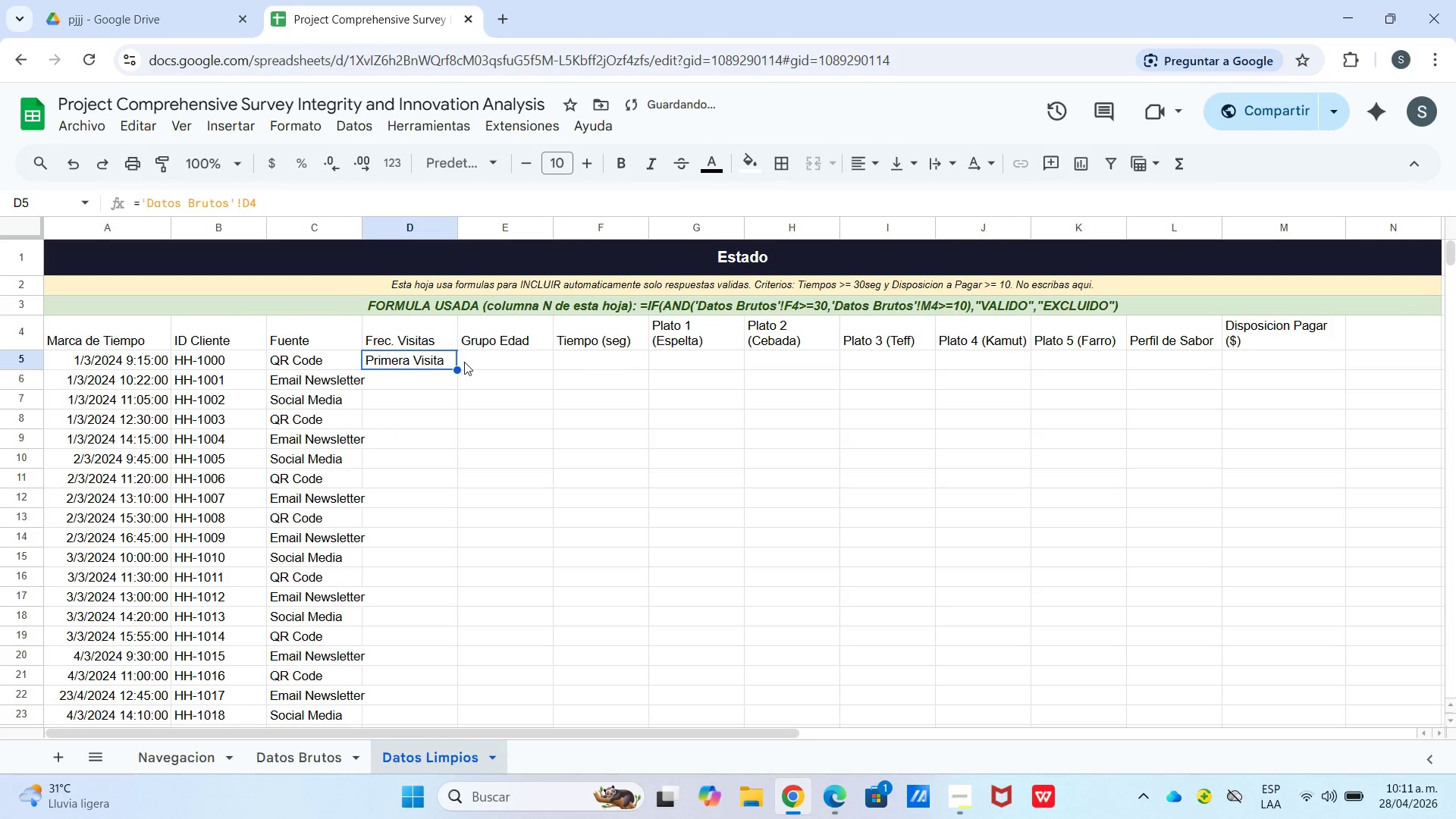 
left_click_drag(start_coordinate=[452, 368], to_coordinate=[448, 363])
 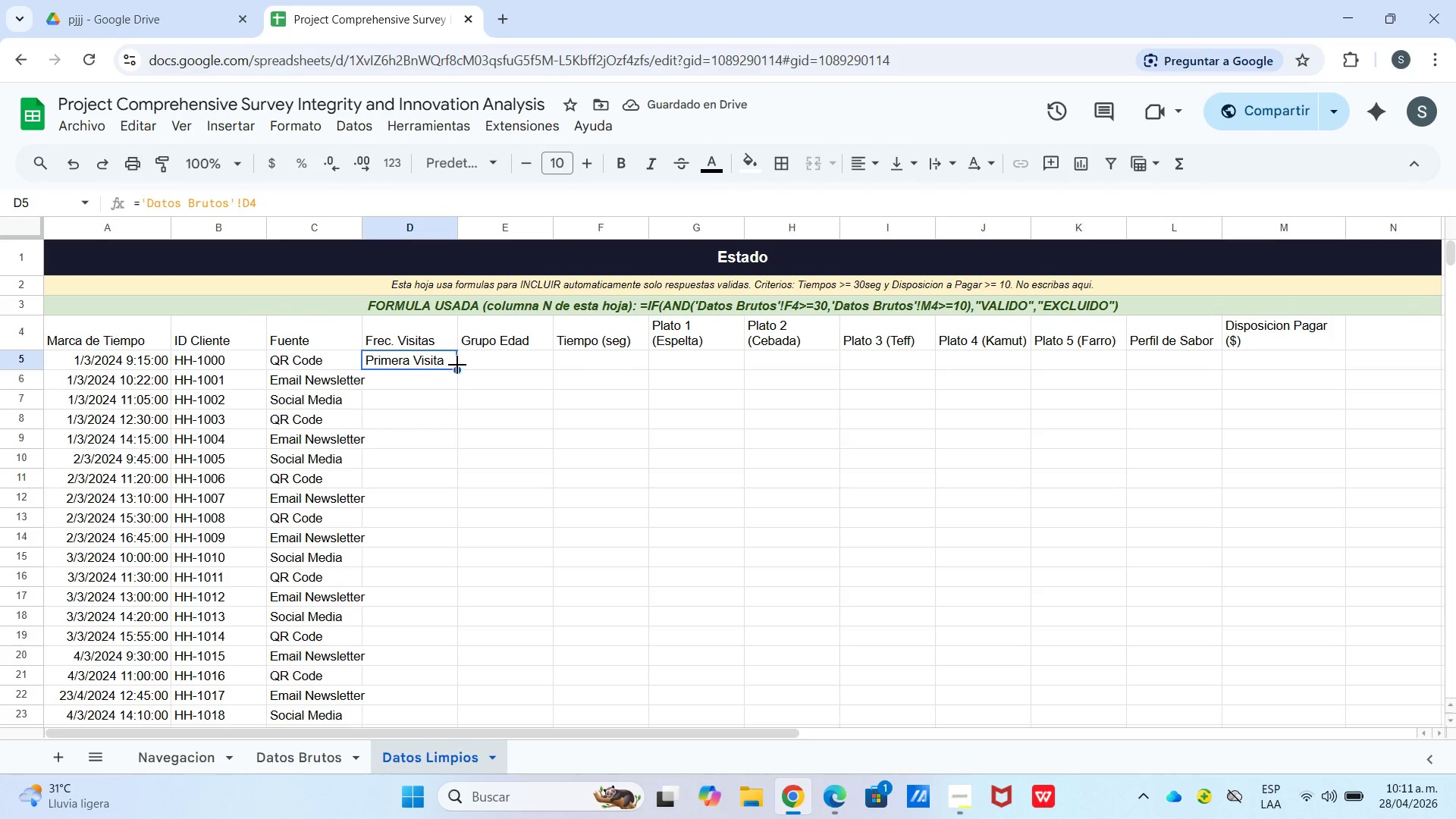 
left_click_drag(start_coordinate=[457, 365], to_coordinate=[424, 452])
 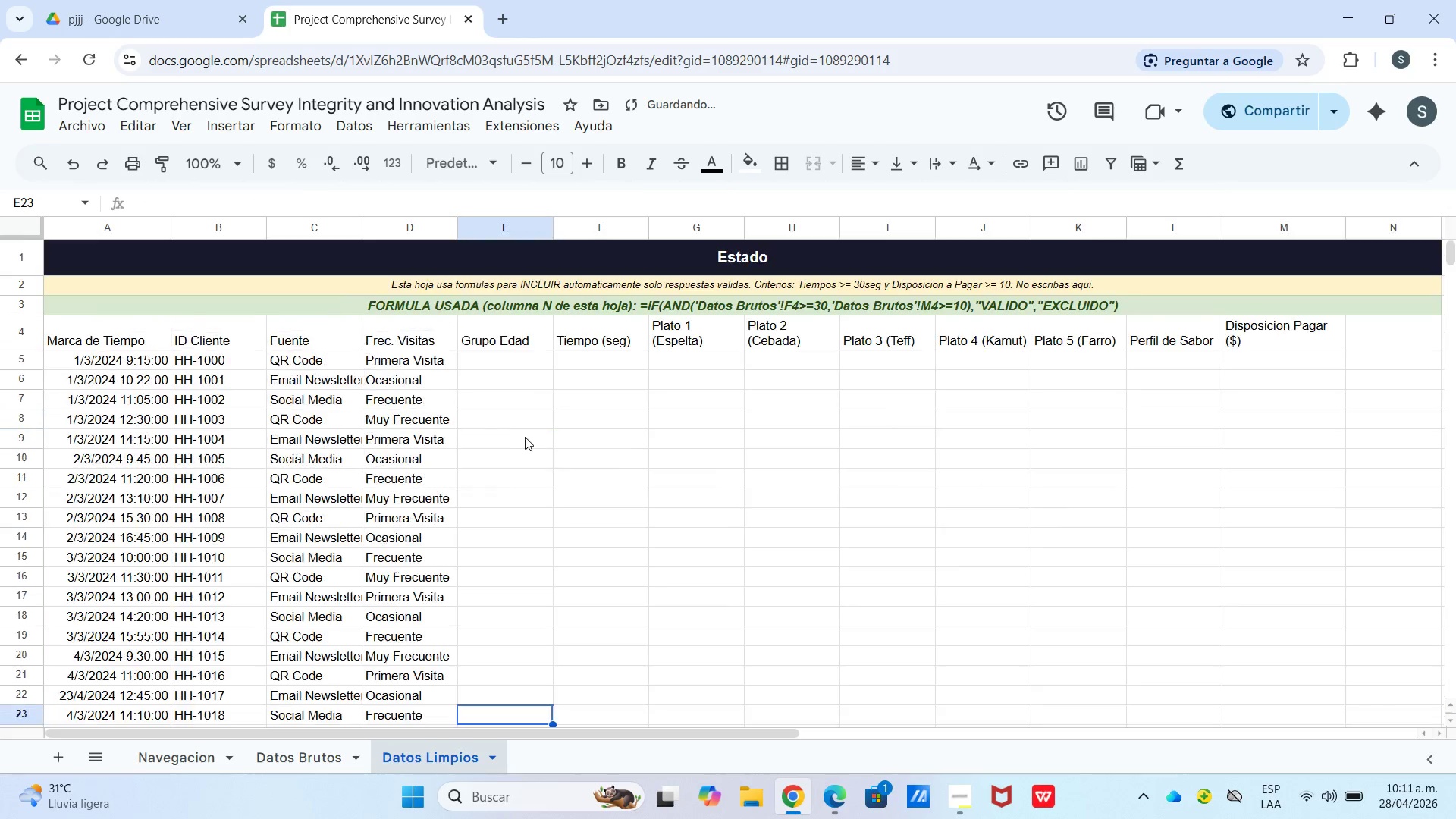 
scroll: coordinate [466, 493], scroll_direction: down, amount: 3.0
 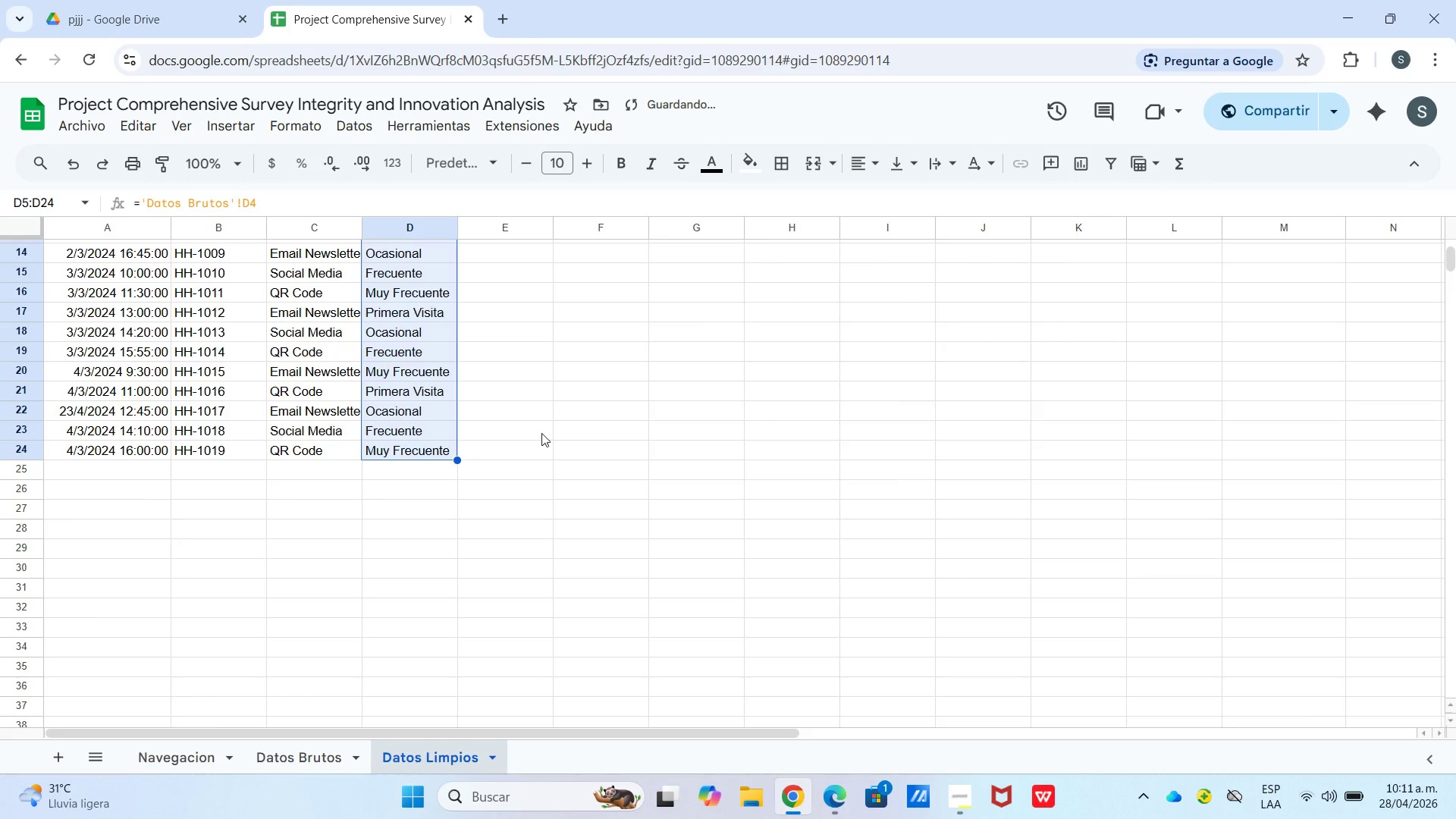 
scroll: coordinate [499, 431], scroll_direction: up, amount: 6.0
 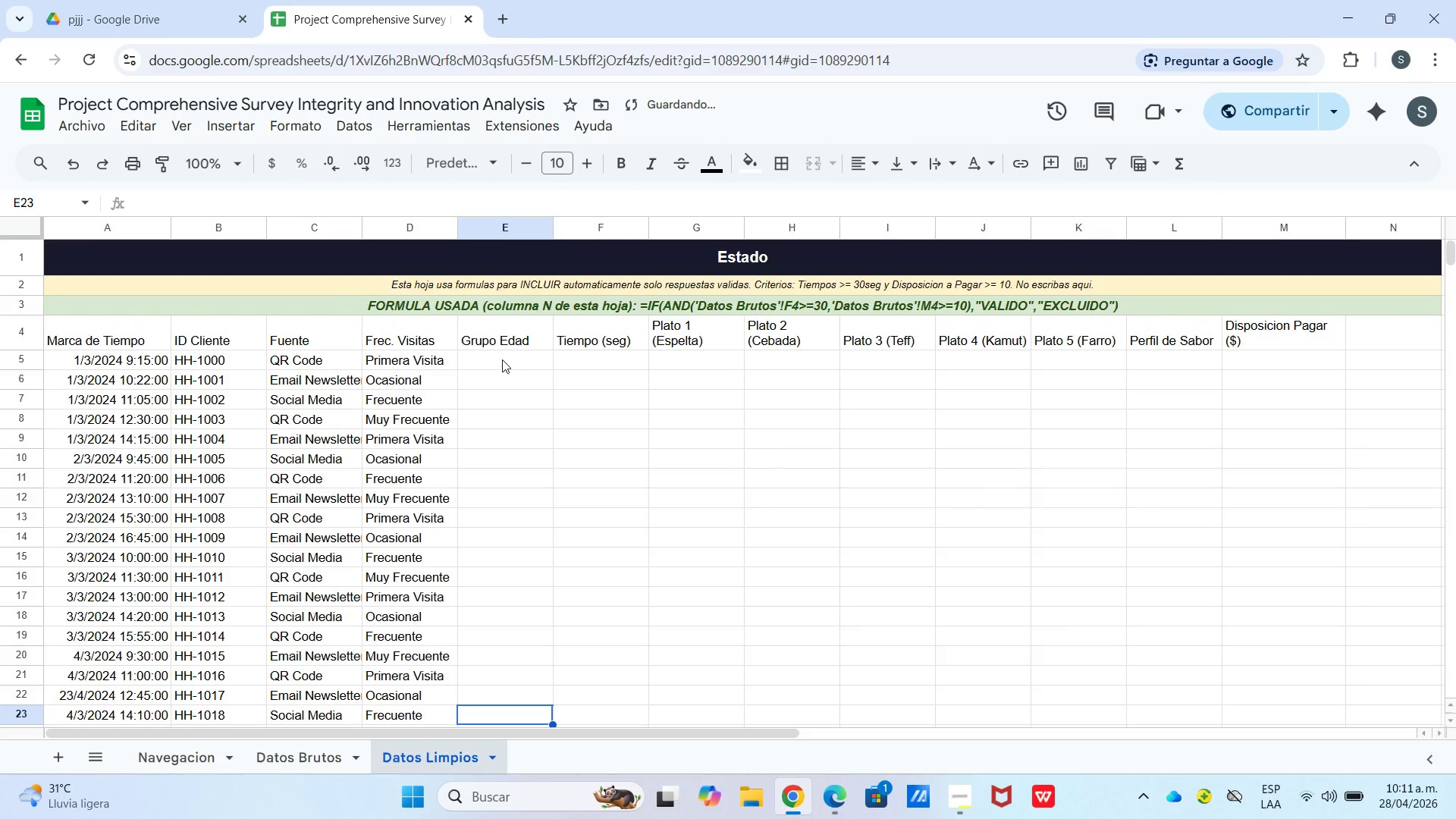 
left_click([500, 359])
 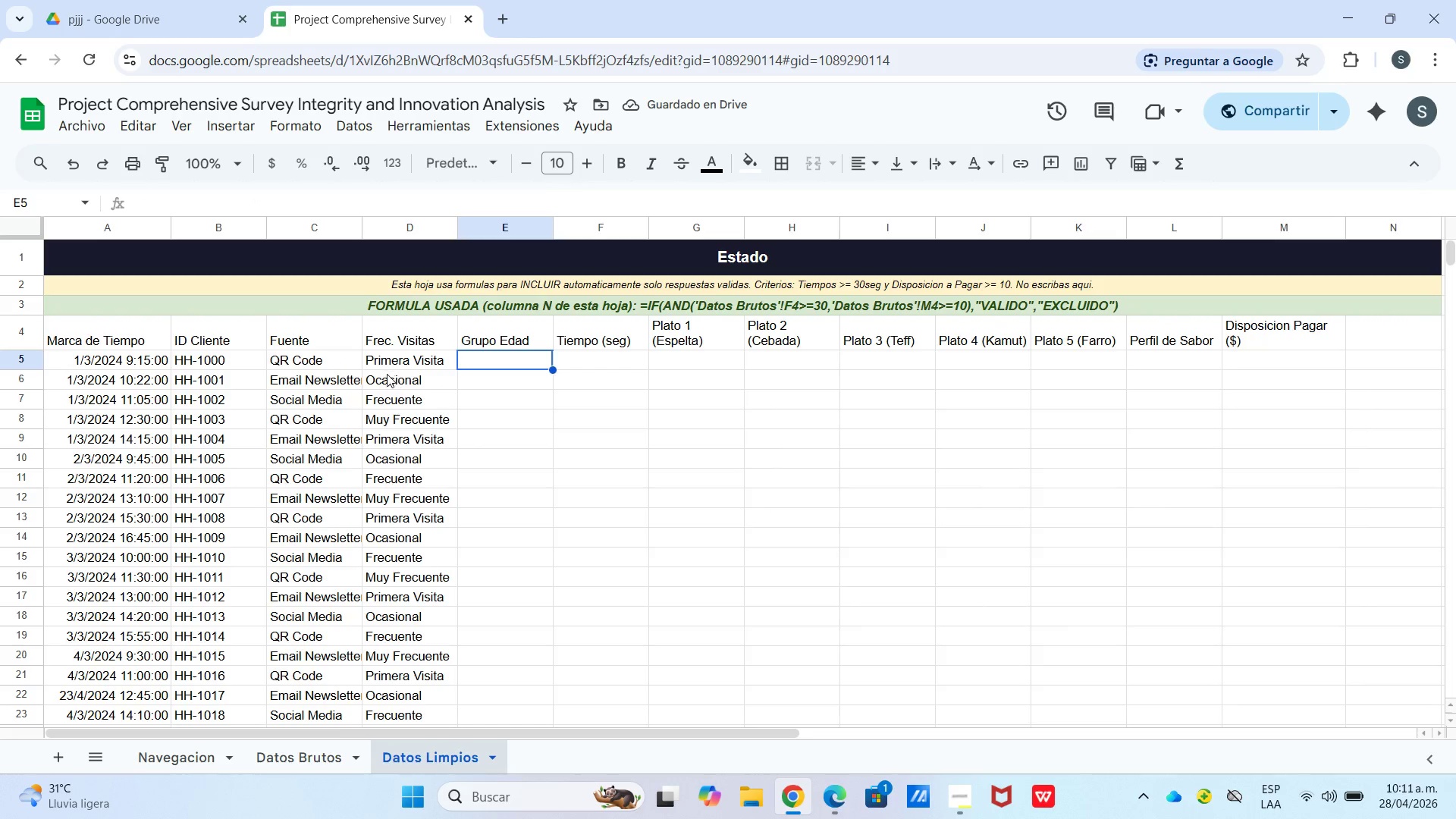 
left_click([400, 362])
 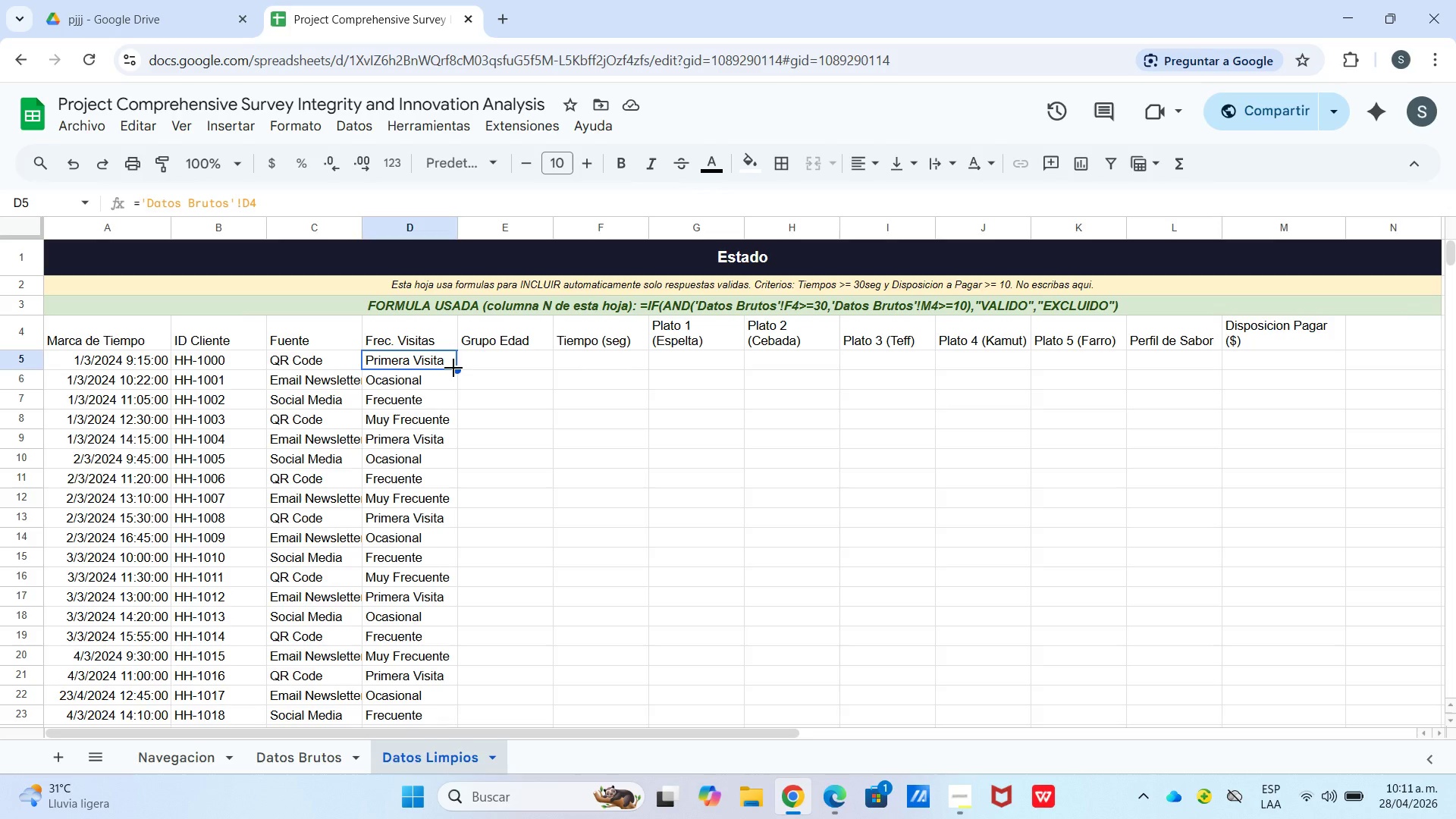 
left_click_drag(start_coordinate=[457, 368], to_coordinate=[476, 369])
 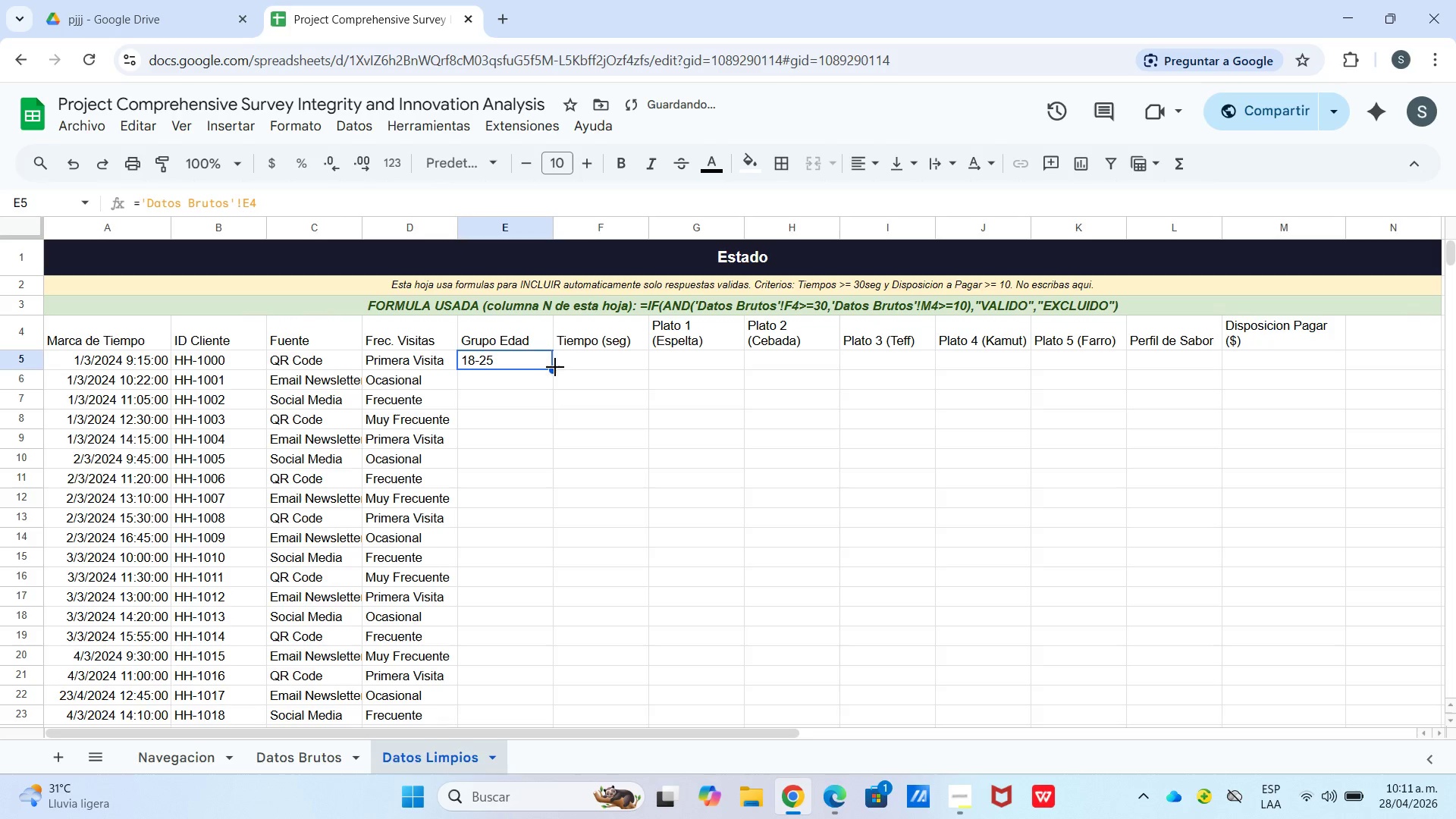 
left_click_drag(start_coordinate=[550, 369], to_coordinate=[541, 634])
 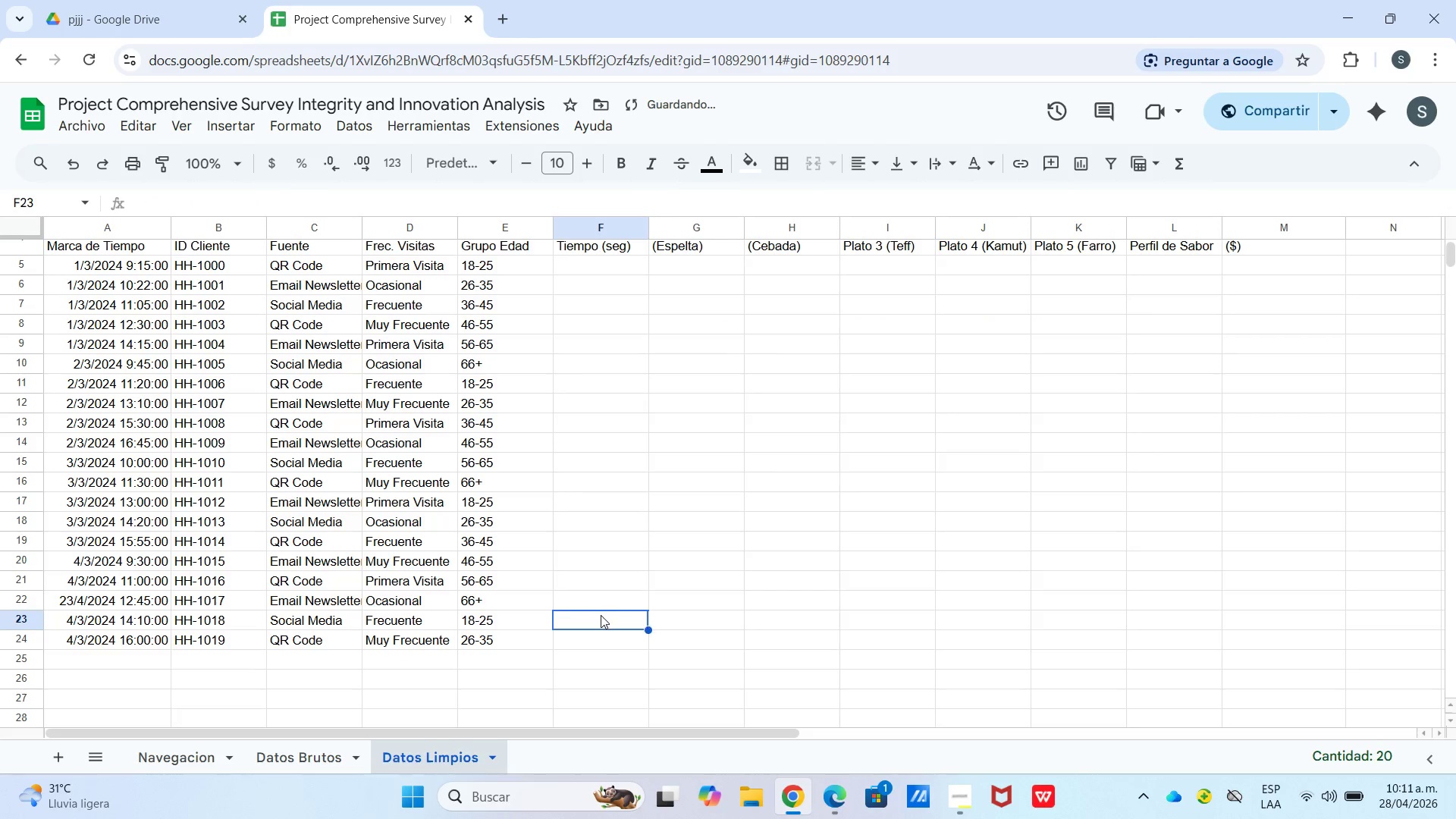 
scroll: coordinate [551, 710], scroll_direction: down, amount: 1.0
 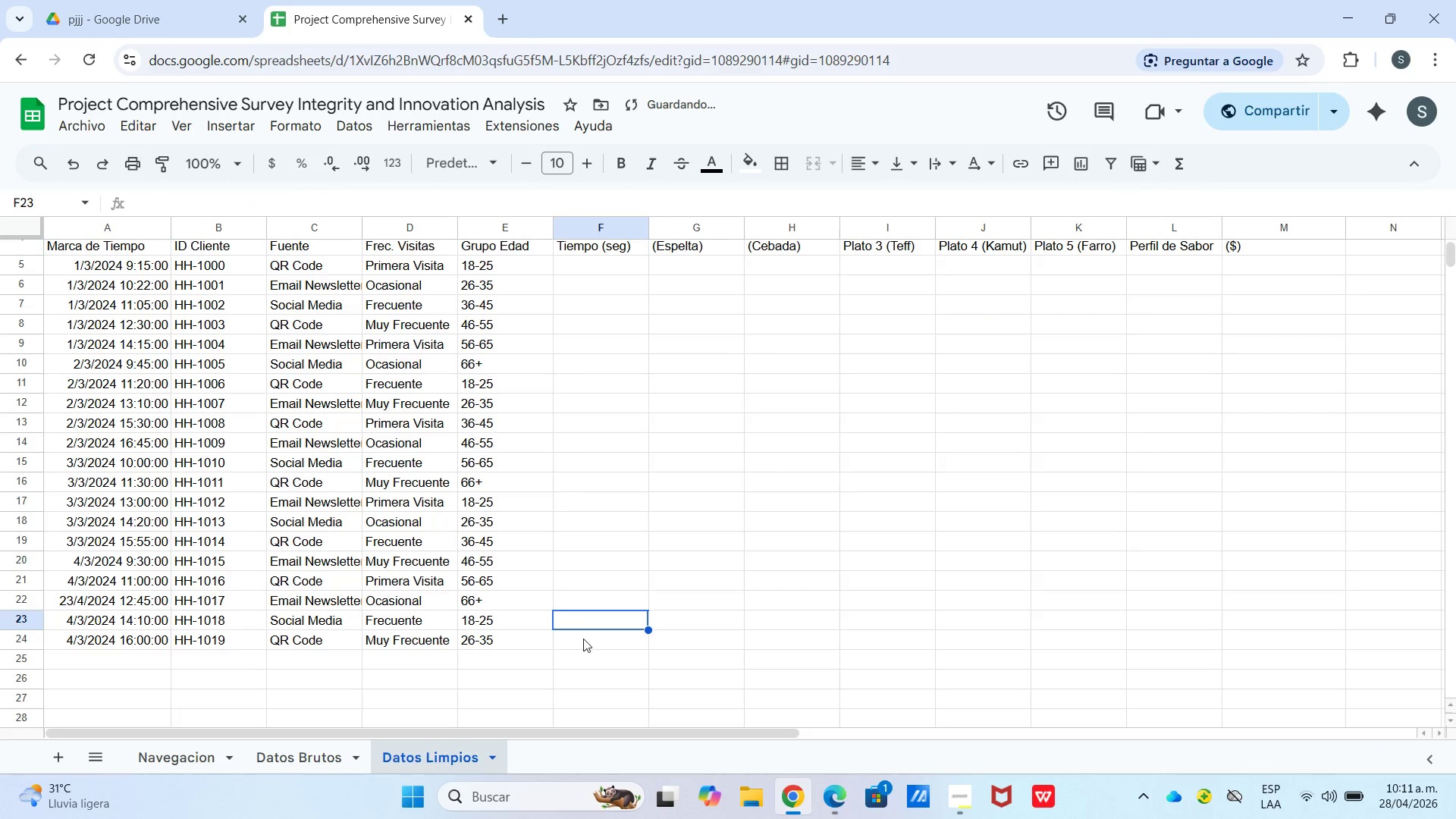 
scroll: coordinate [568, 642], scroll_direction: up, amount: 4.0
 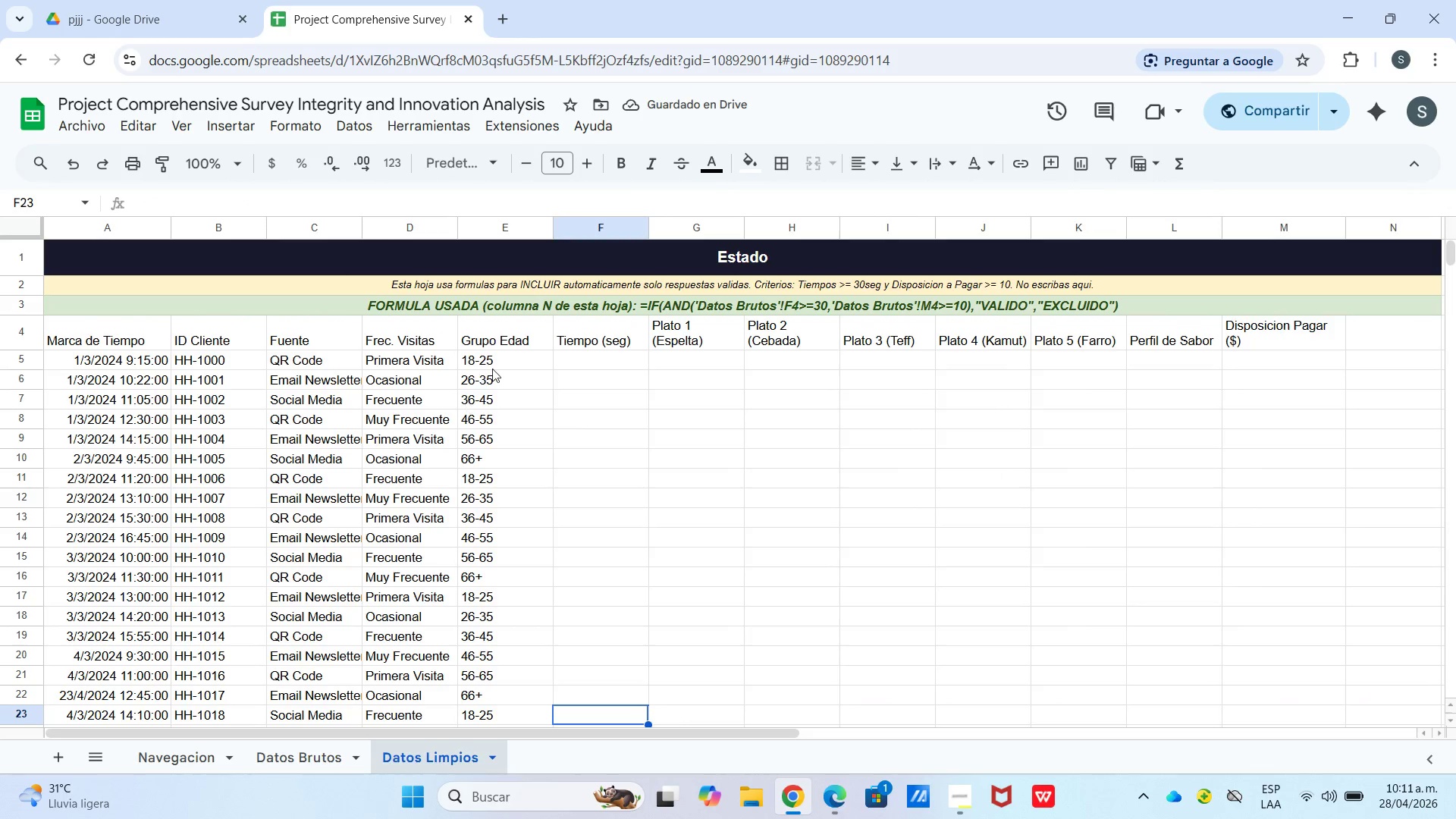 
left_click_drag(start_coordinate=[506, 359], to_coordinate=[518, 366])
 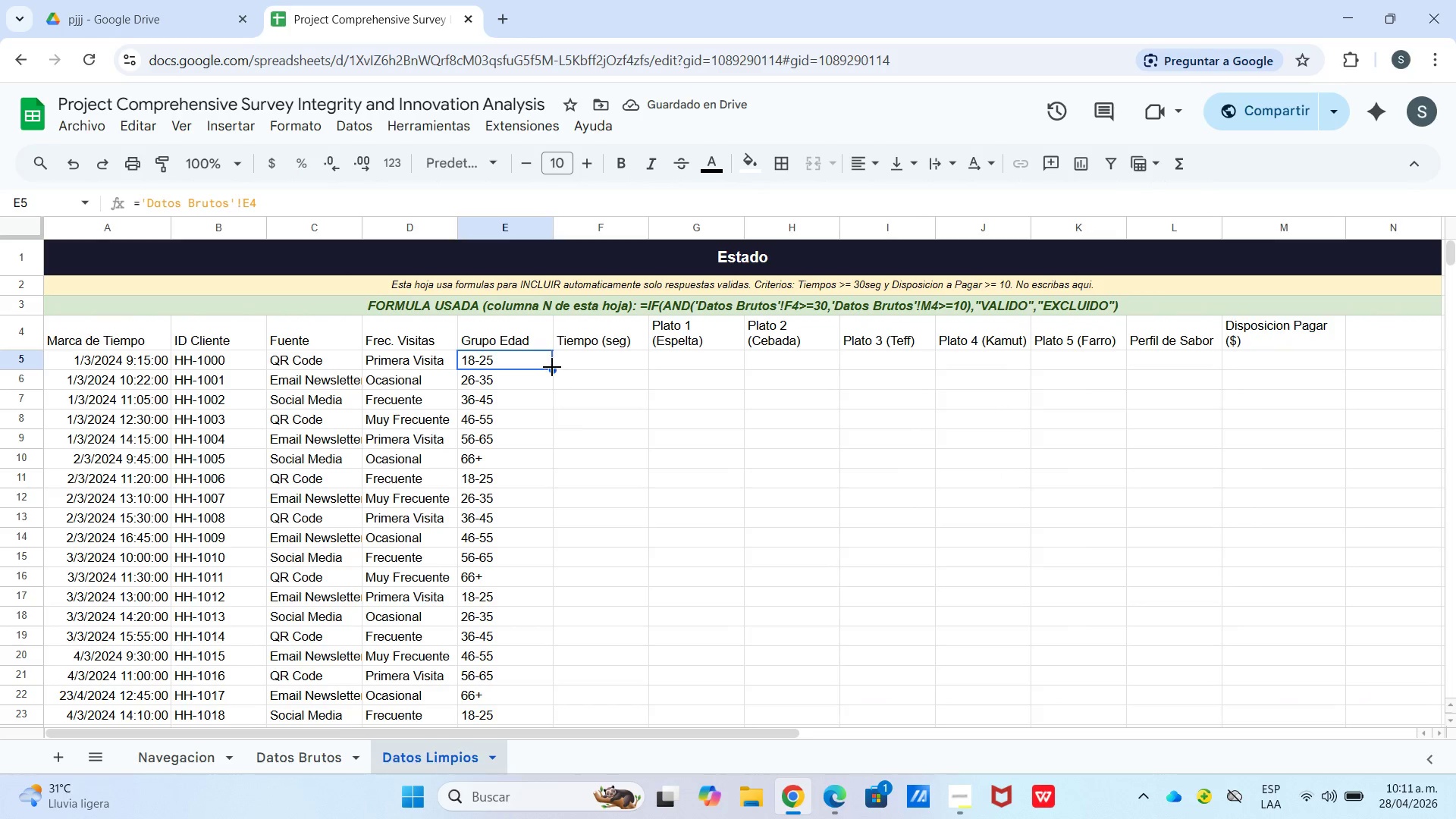 
left_click_drag(start_coordinate=[552, 368], to_coordinate=[573, 371])
 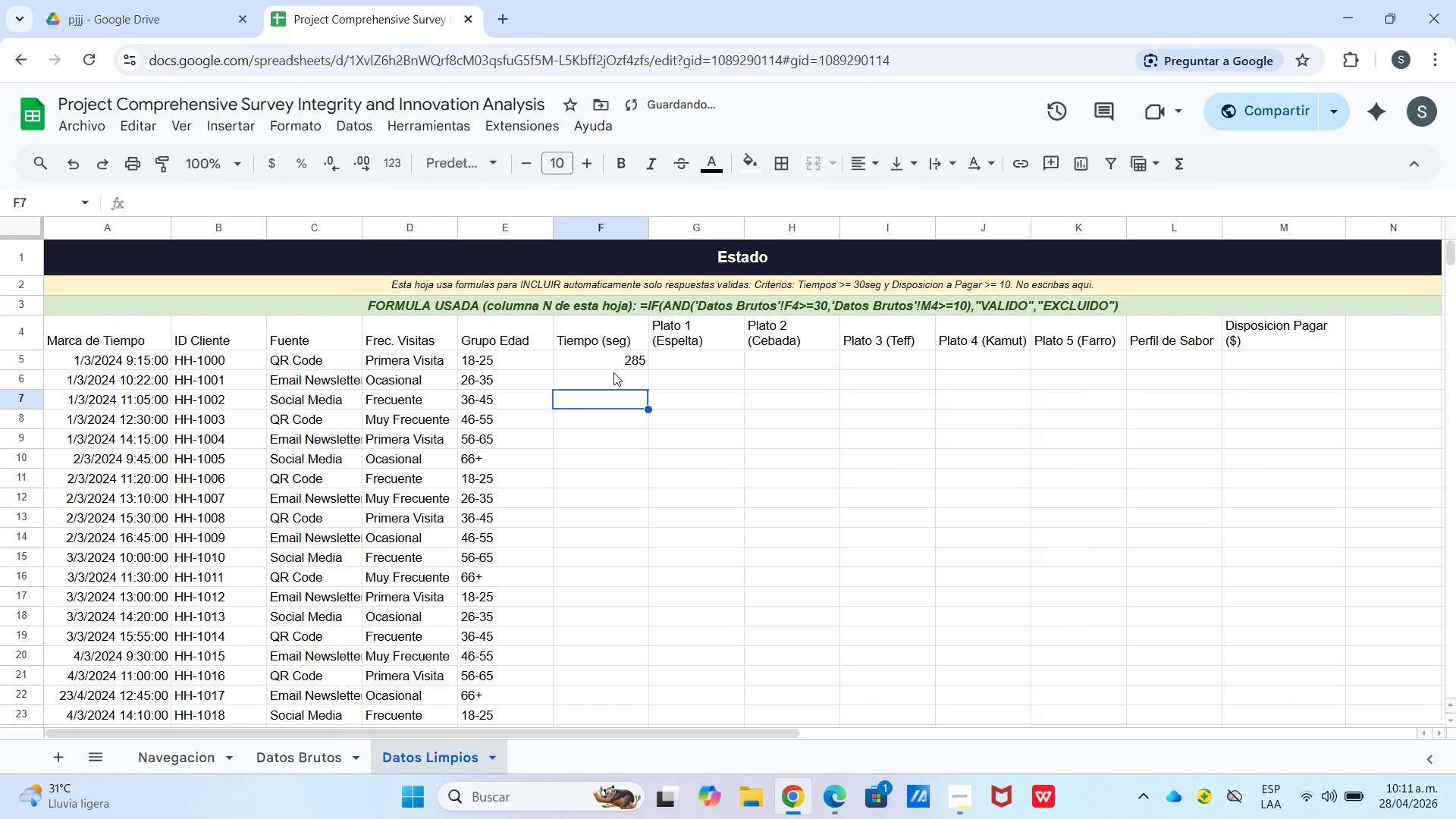 
triple_click([622, 364])
 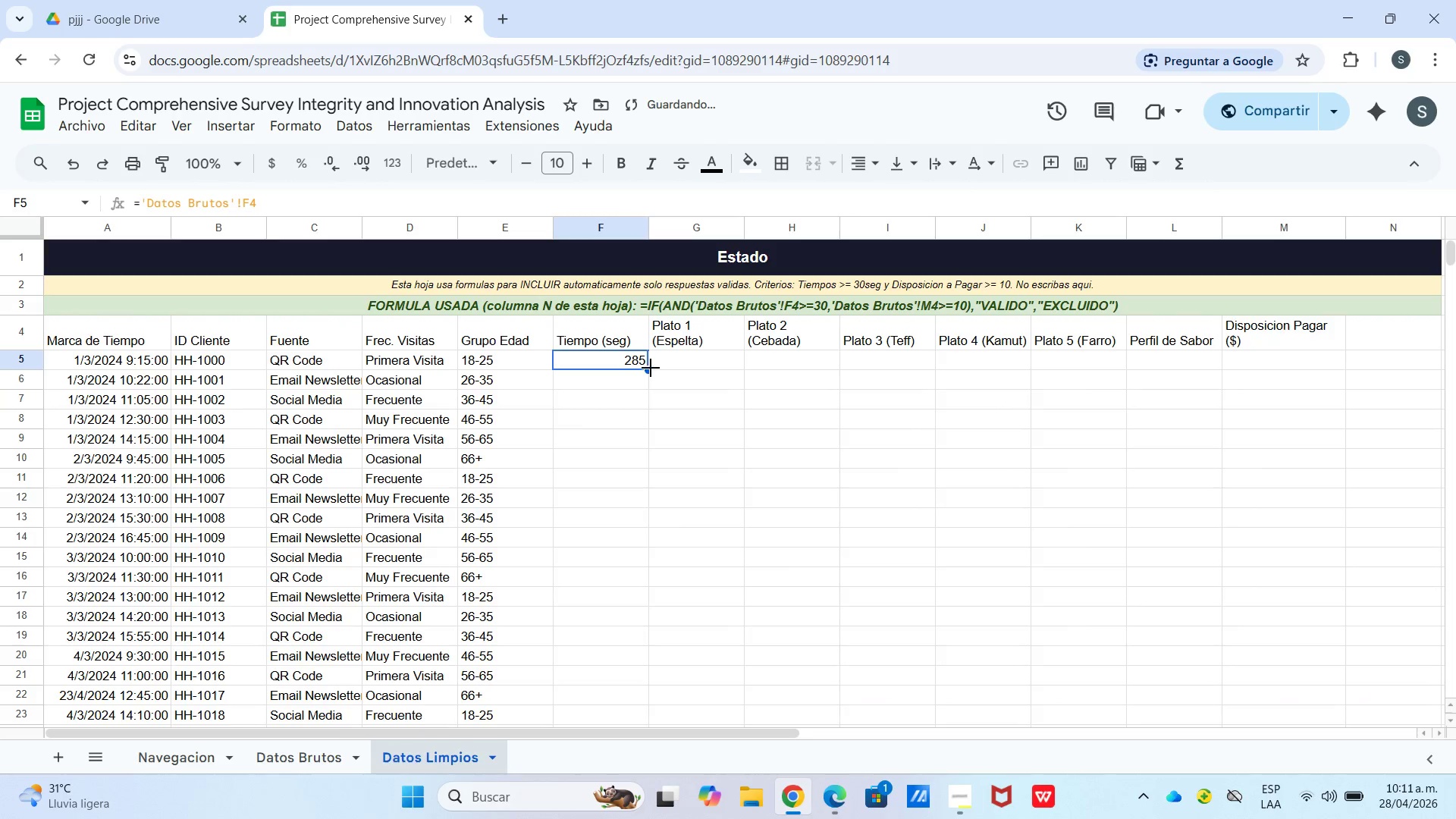 
left_click_drag(start_coordinate=[649, 369], to_coordinate=[625, 551])
 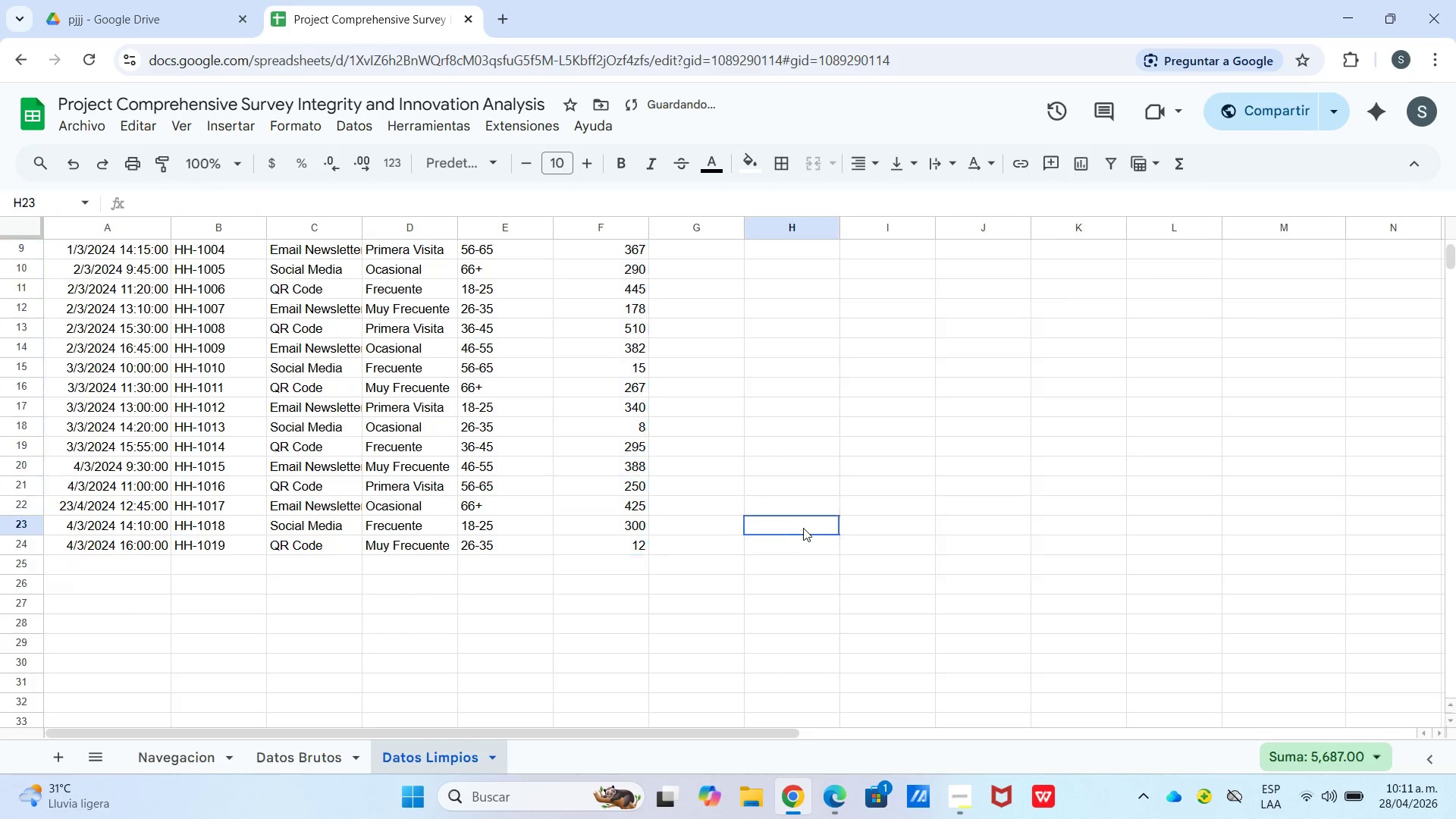 
scroll: coordinate [627, 446], scroll_direction: down, amount: 2.0
 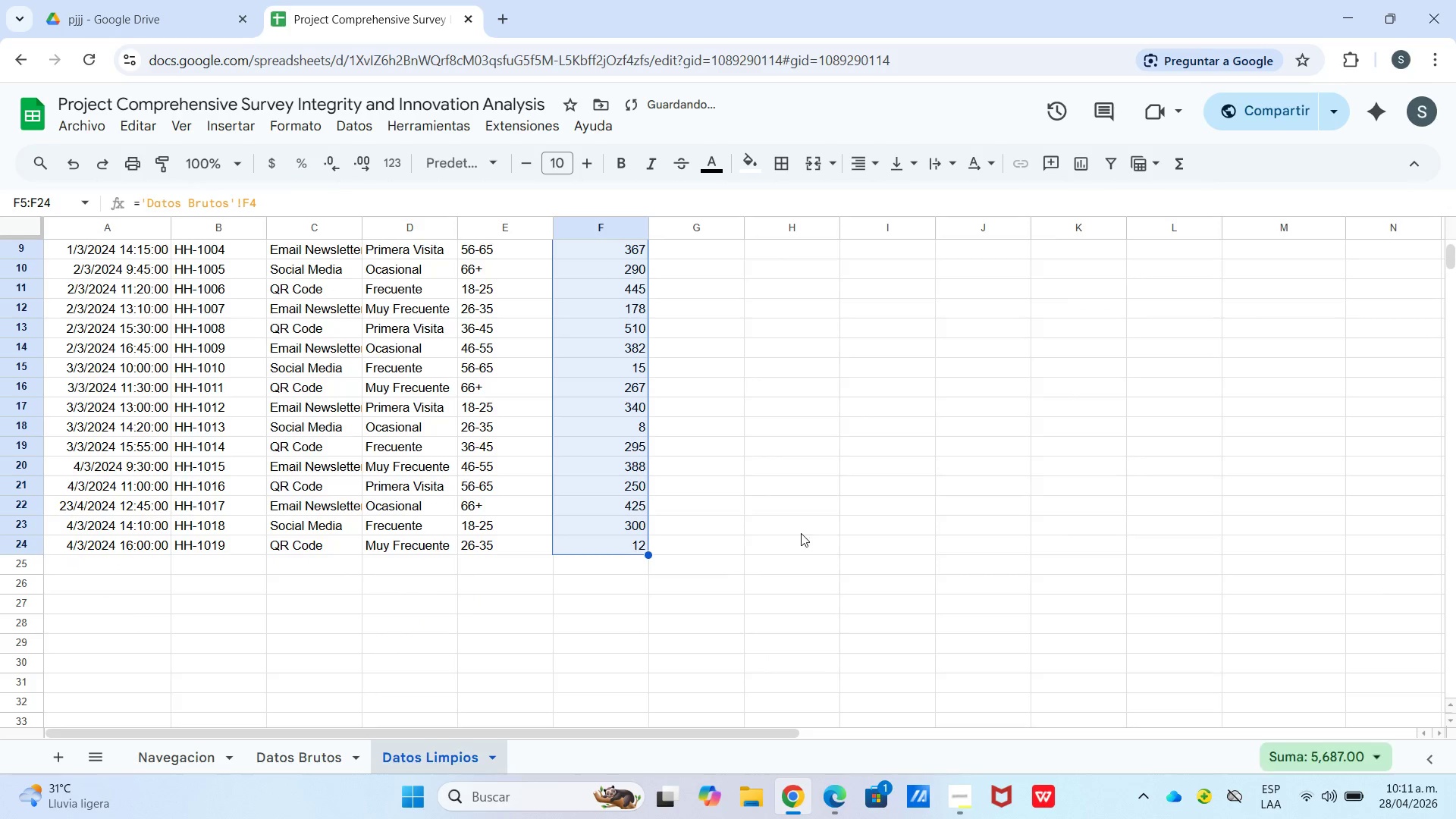 
scroll: coordinate [639, 458], scroll_direction: up, amount: 5.0
 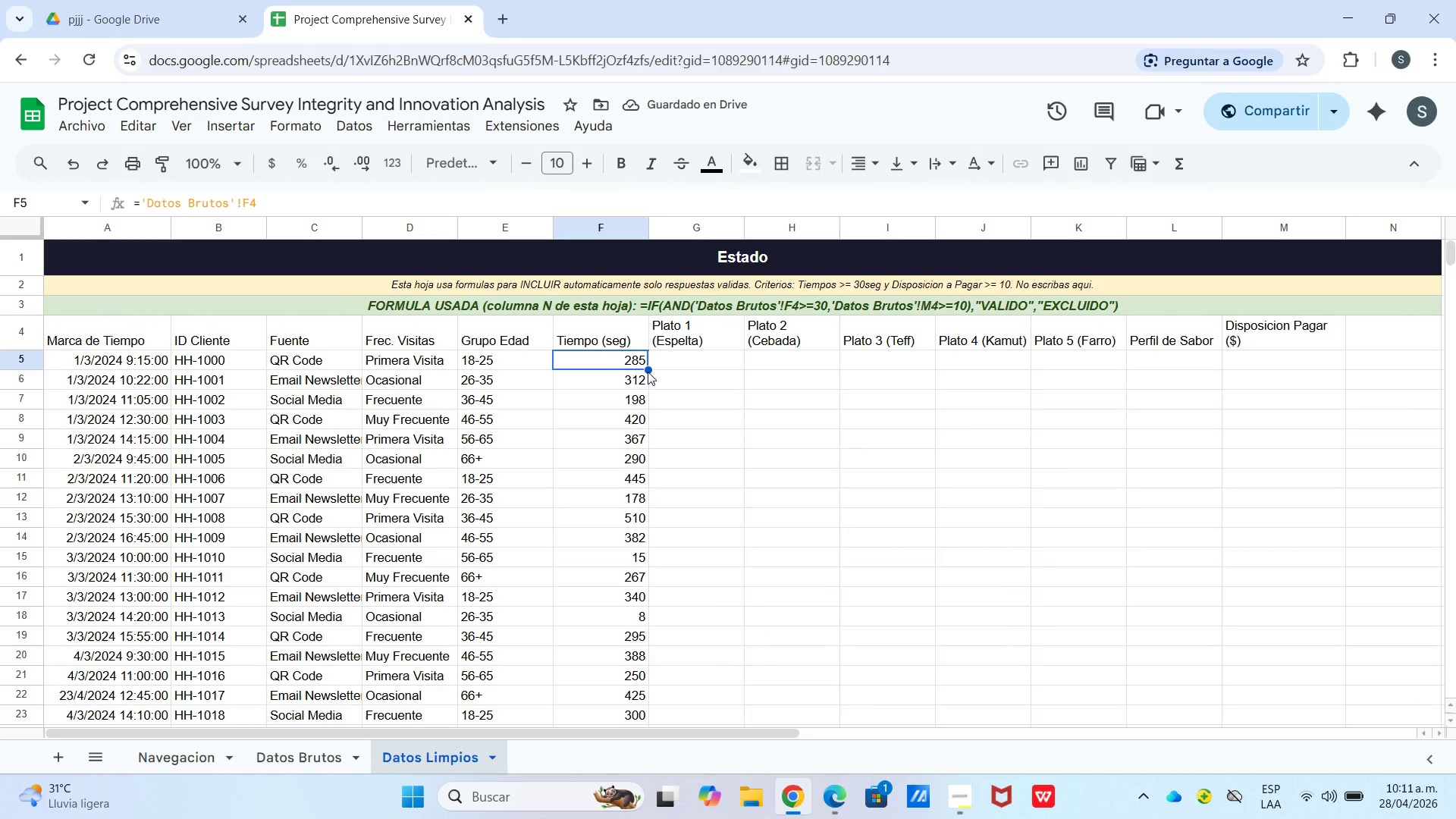 
left_click_drag(start_coordinate=[648, 370], to_coordinate=[658, 368])
 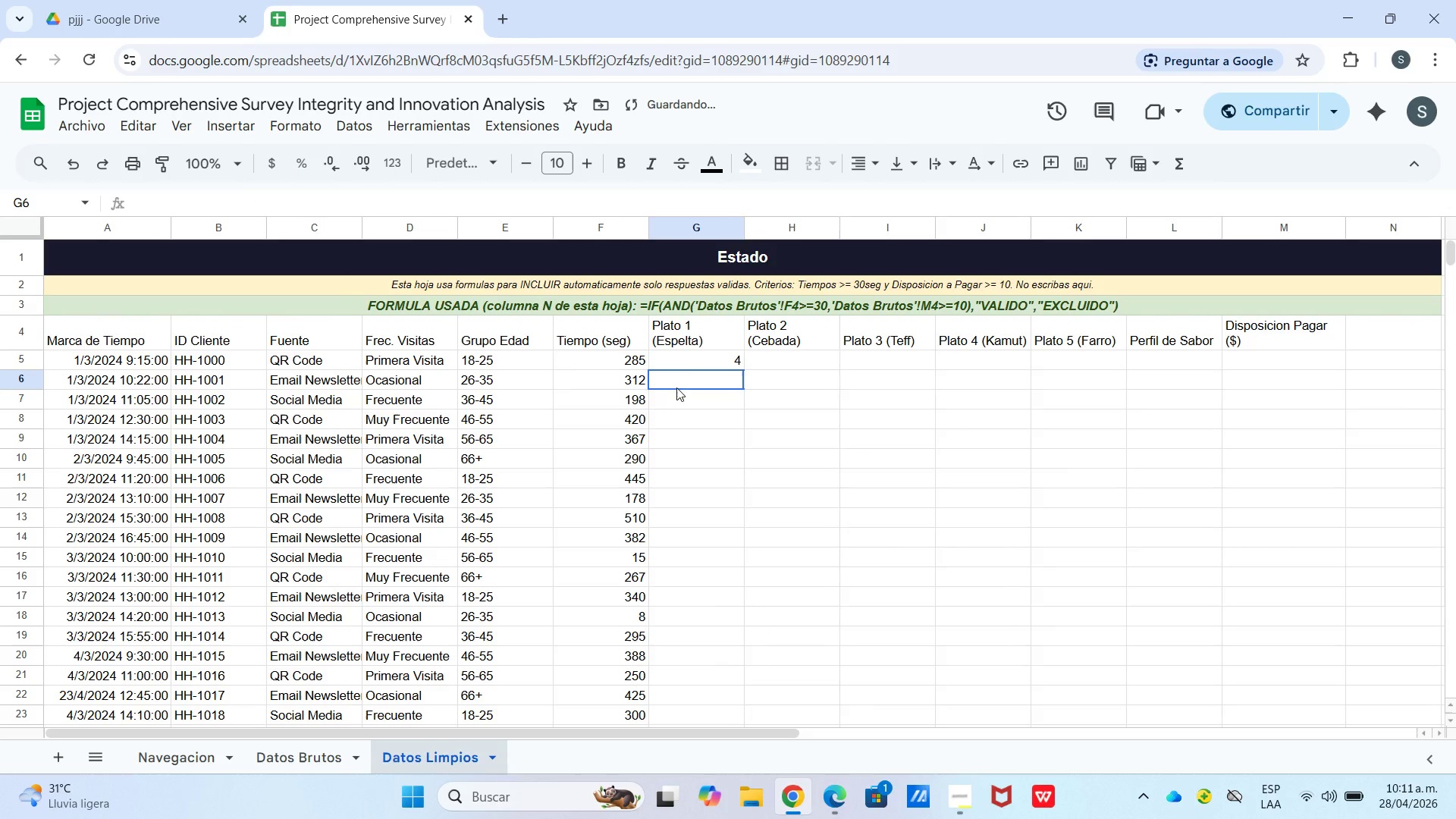 
left_click_drag(start_coordinate=[676, 388], to_coordinate=[681, 385])
 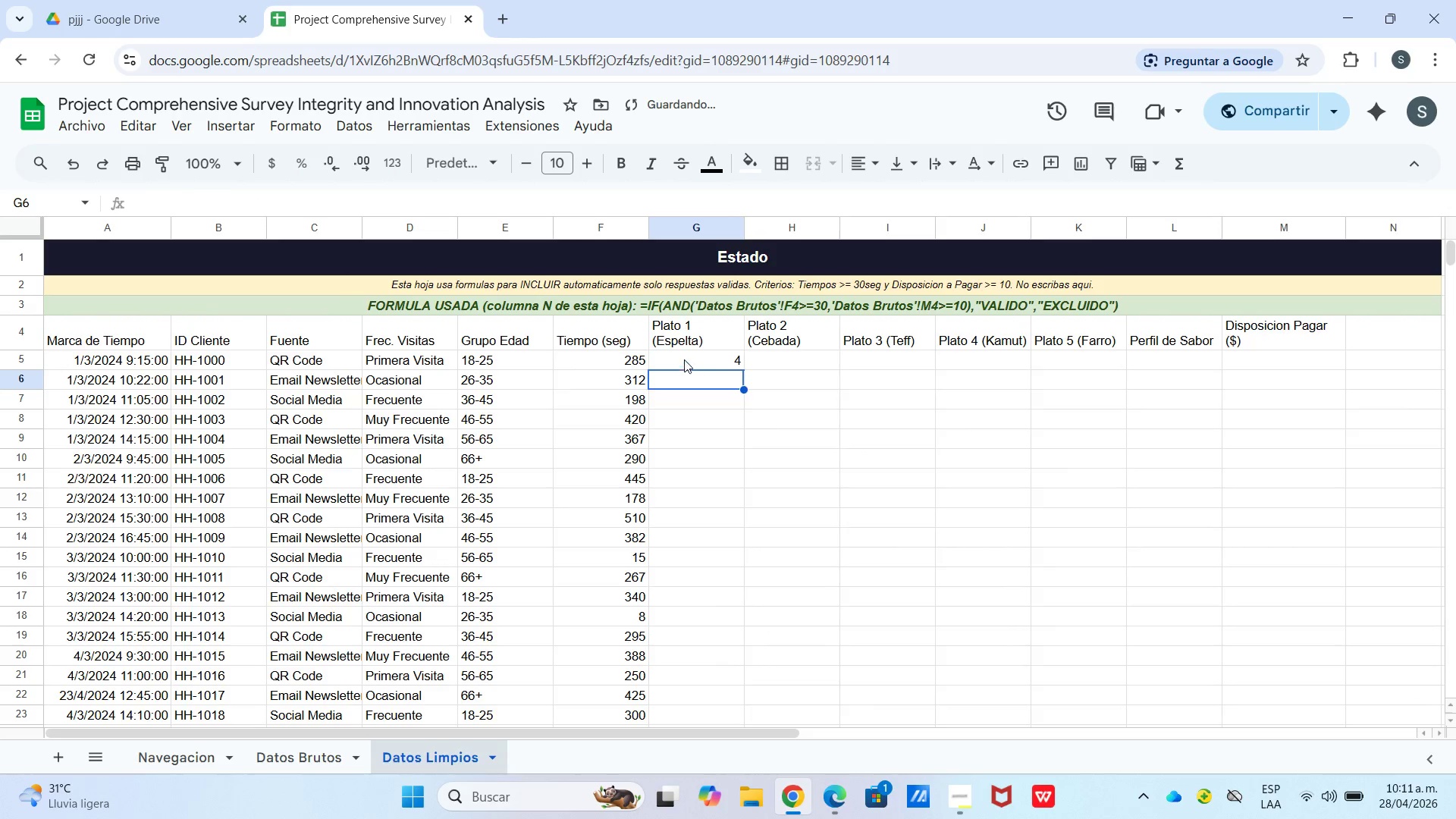 
left_click_drag(start_coordinate=[684, 359], to_coordinate=[692, 359])
 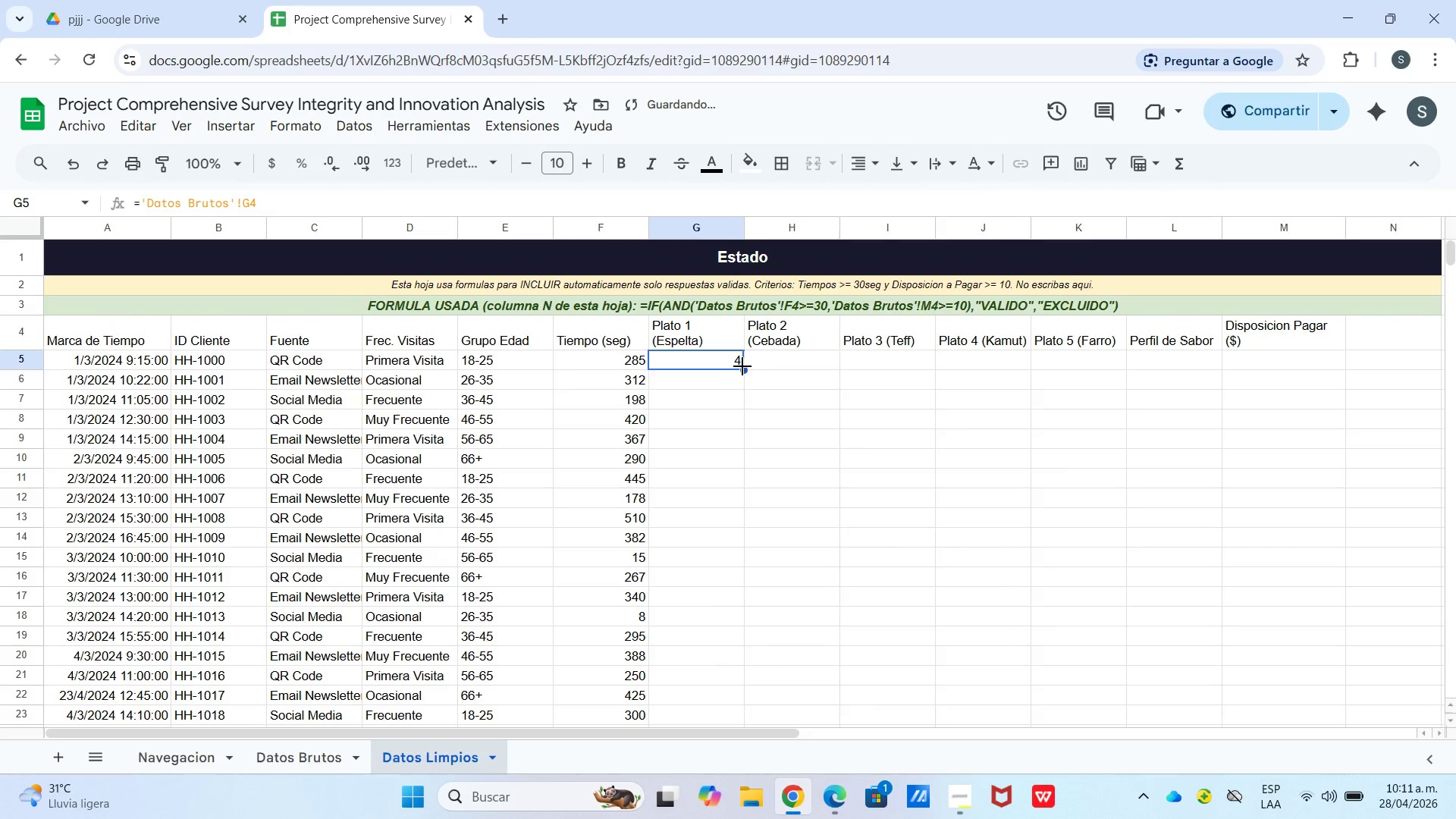 
left_click_drag(start_coordinate=[741, 366], to_coordinate=[727, 548])
 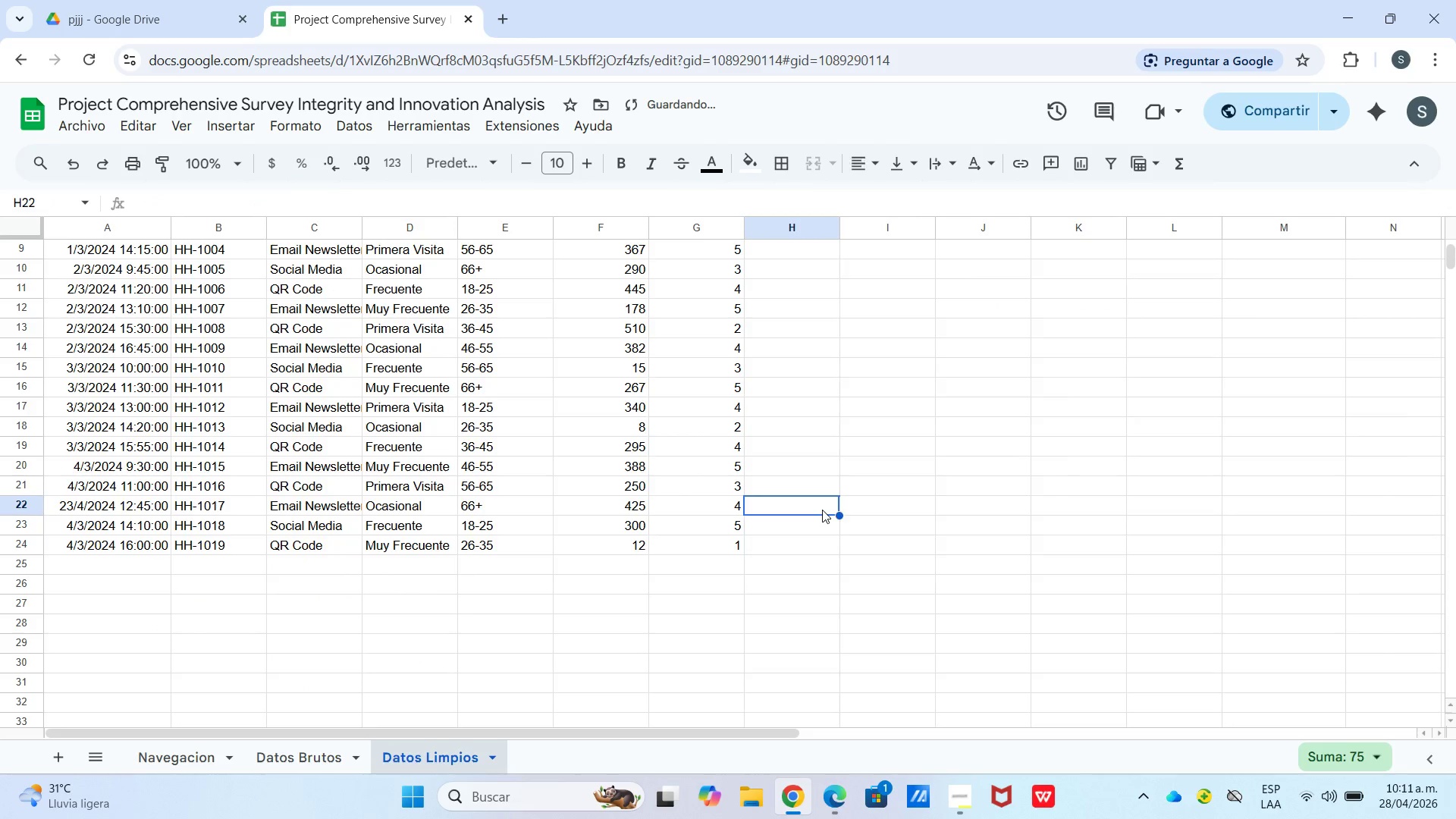 
scroll: coordinate [750, 460], scroll_direction: down, amount: 2.0
 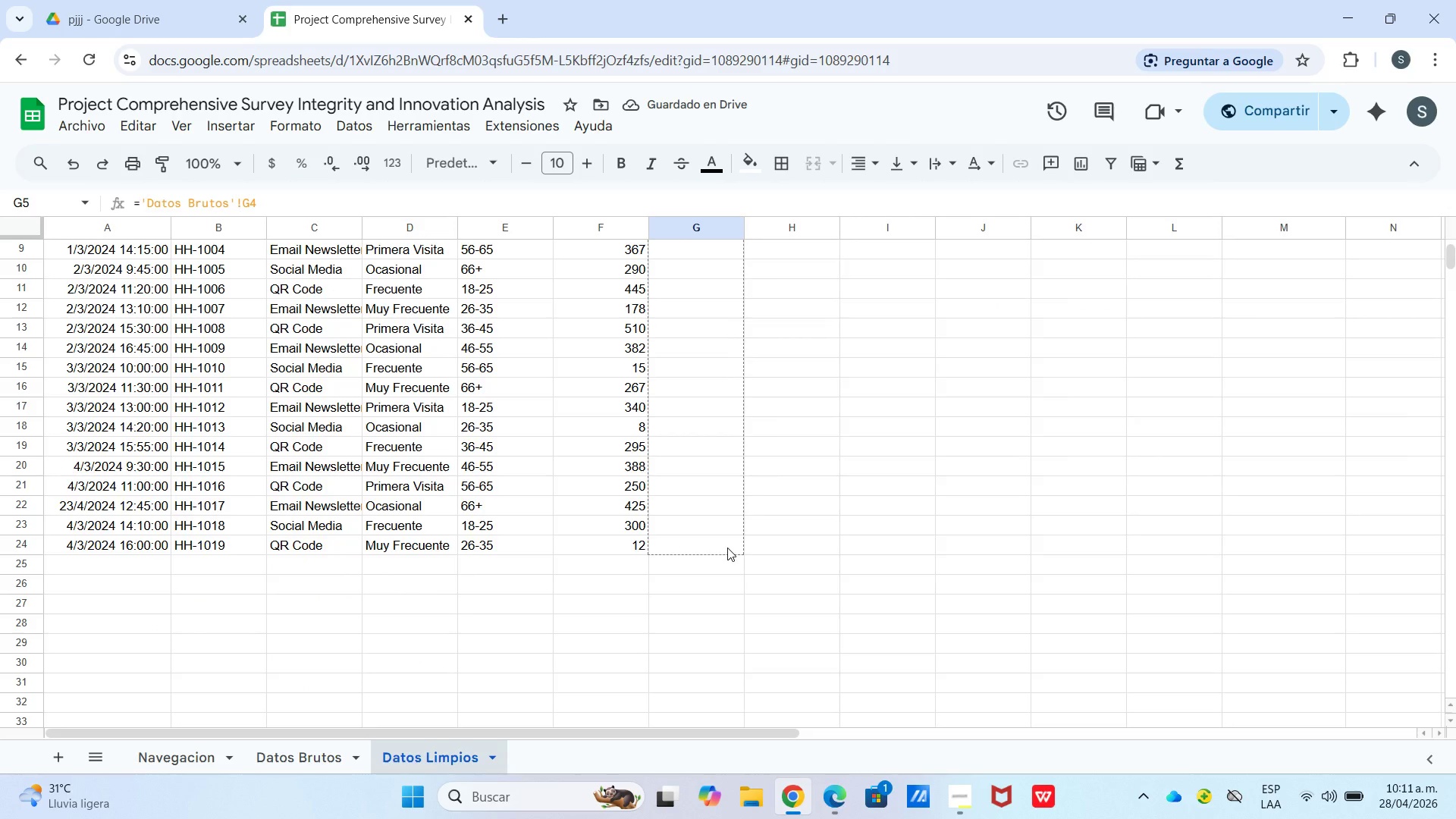 
left_click([822, 510])
 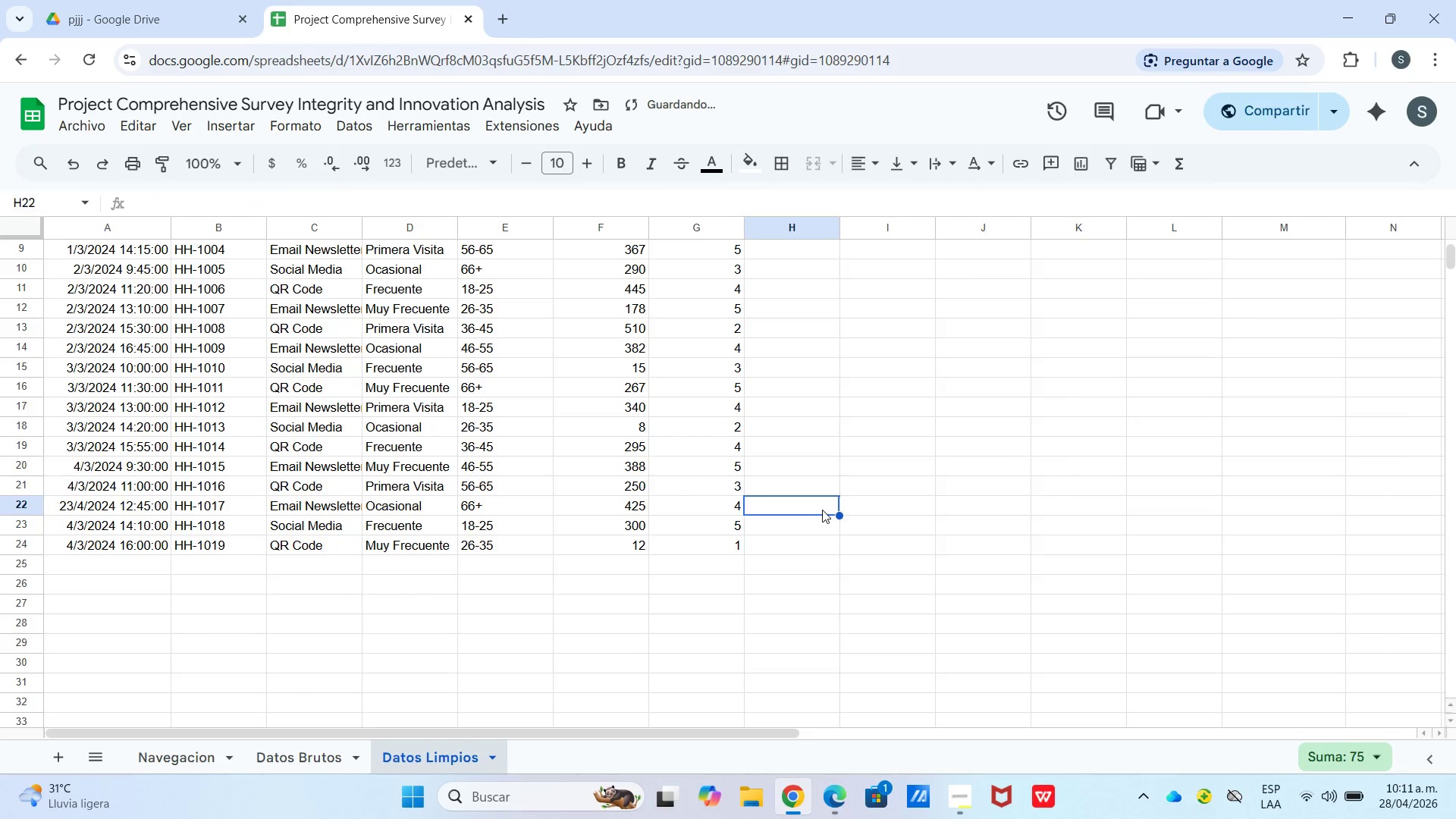 
scroll: coordinate [790, 507], scroll_direction: up, amount: 7.0
 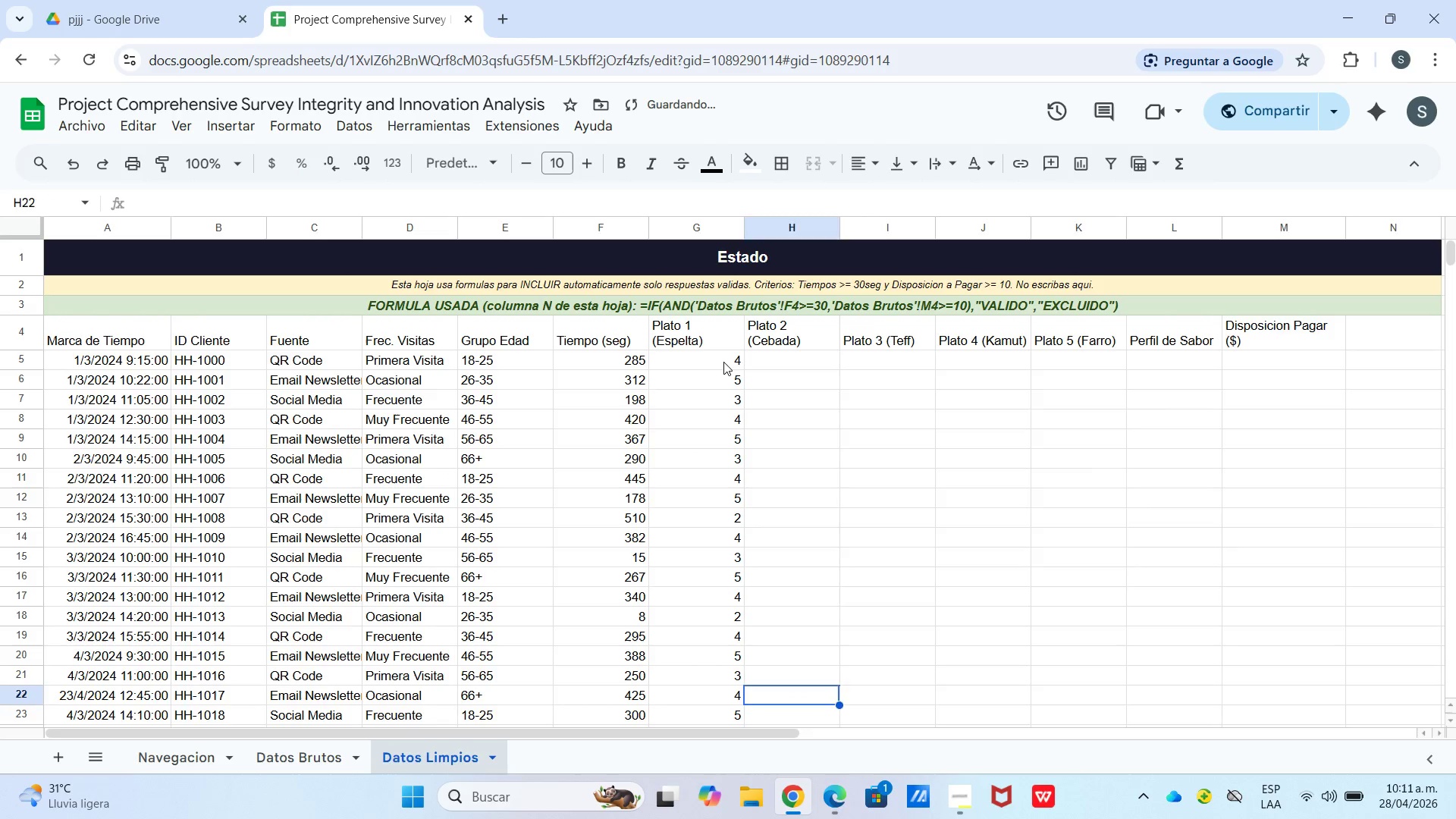 
left_click([723, 362])
 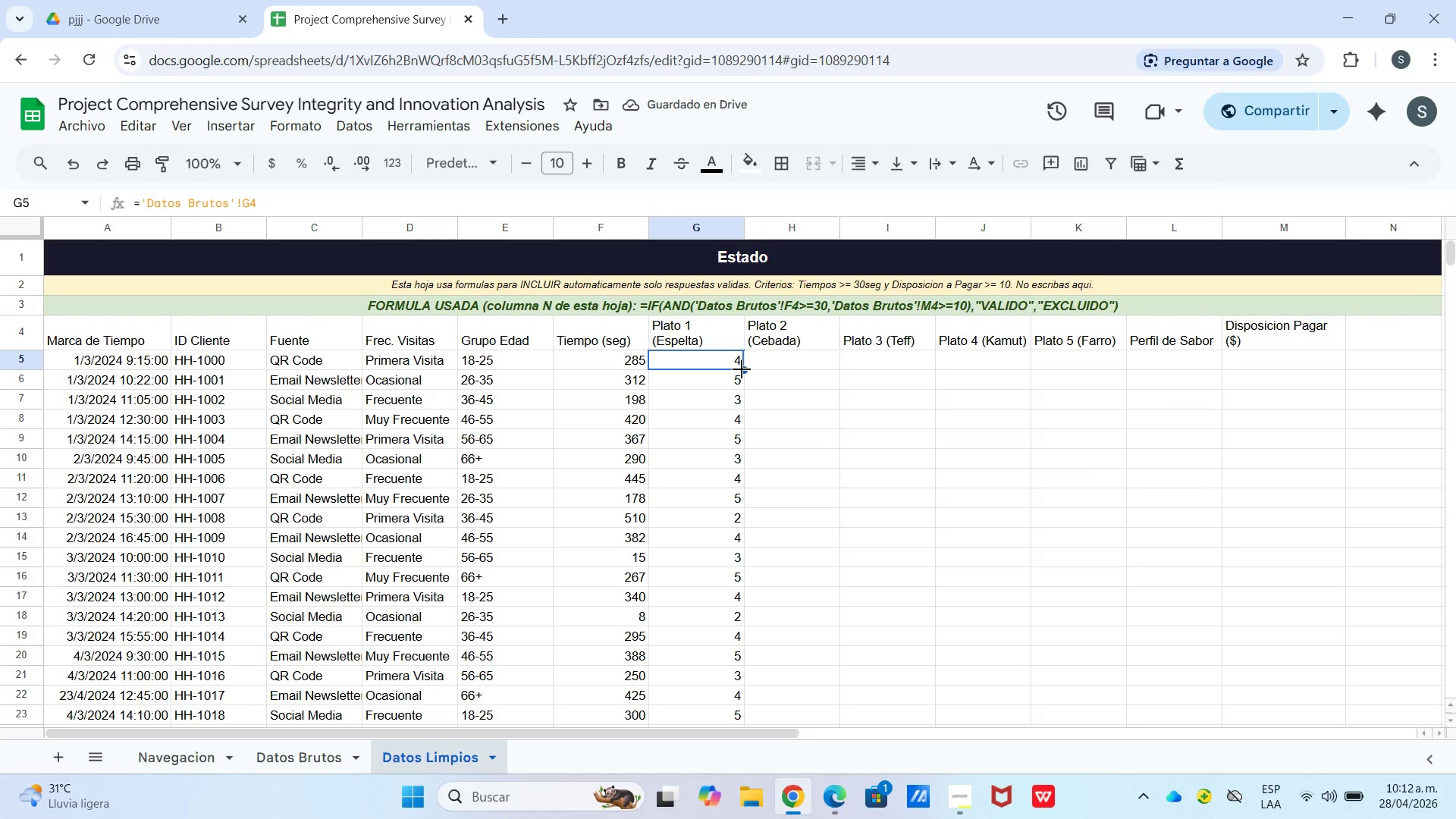 
left_click_drag(start_coordinate=[742, 371], to_coordinate=[756, 377])
 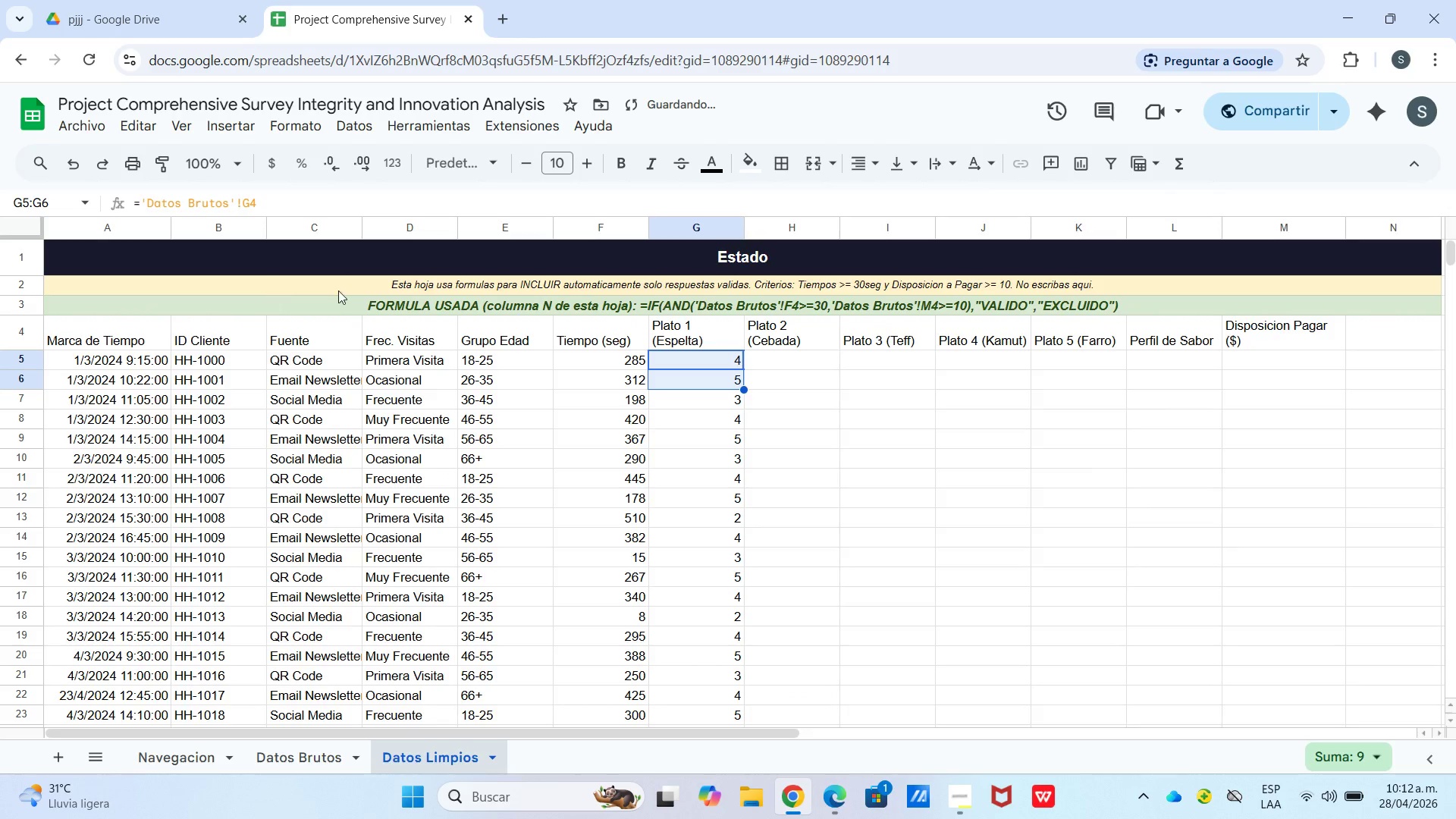 
left_click_drag(start_coordinate=[951, 390], to_coordinate=[936, 390])
 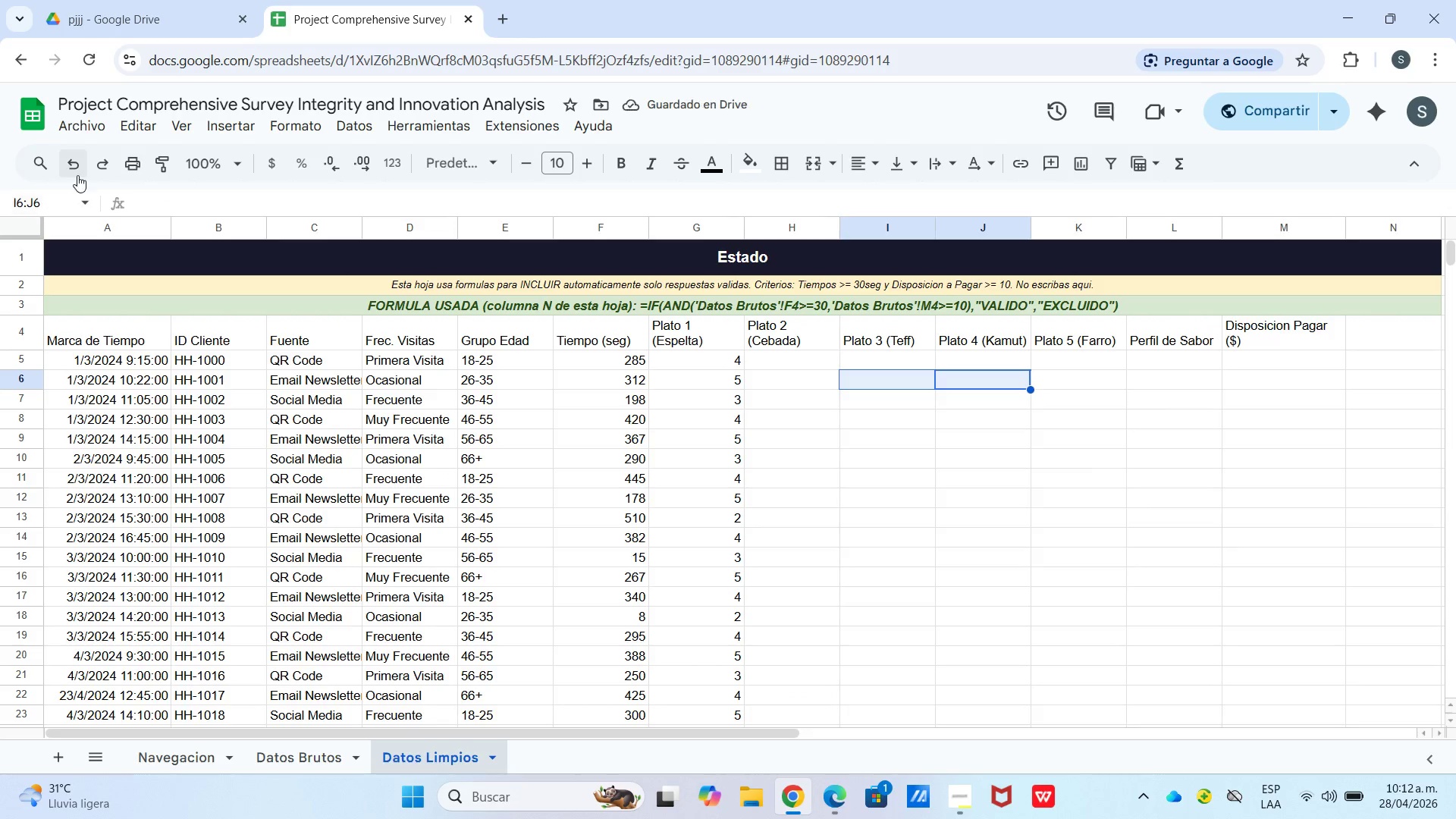 
left_click([77, 171])
 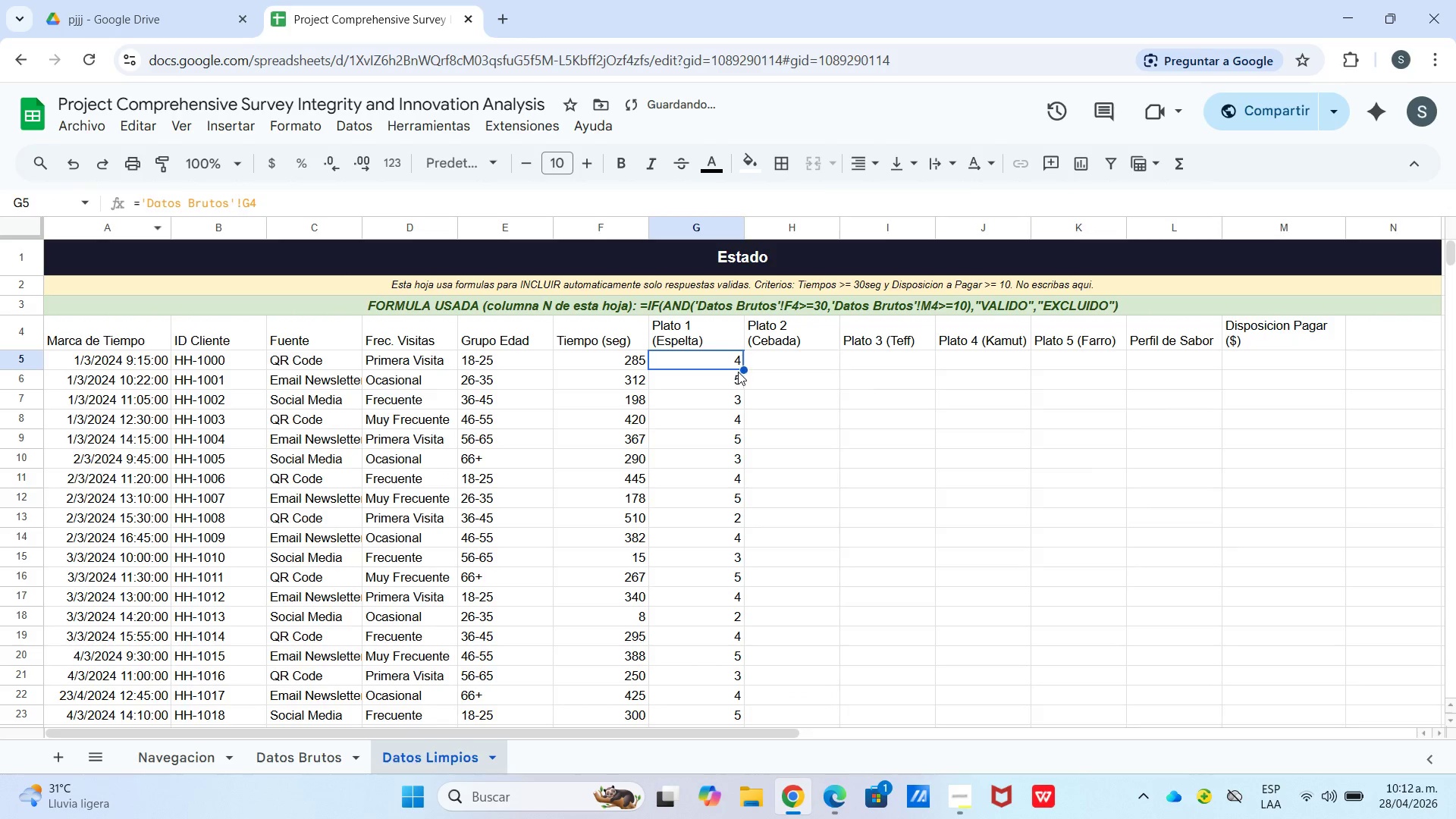 
left_click_drag(start_coordinate=[745, 372], to_coordinate=[769, 372])
 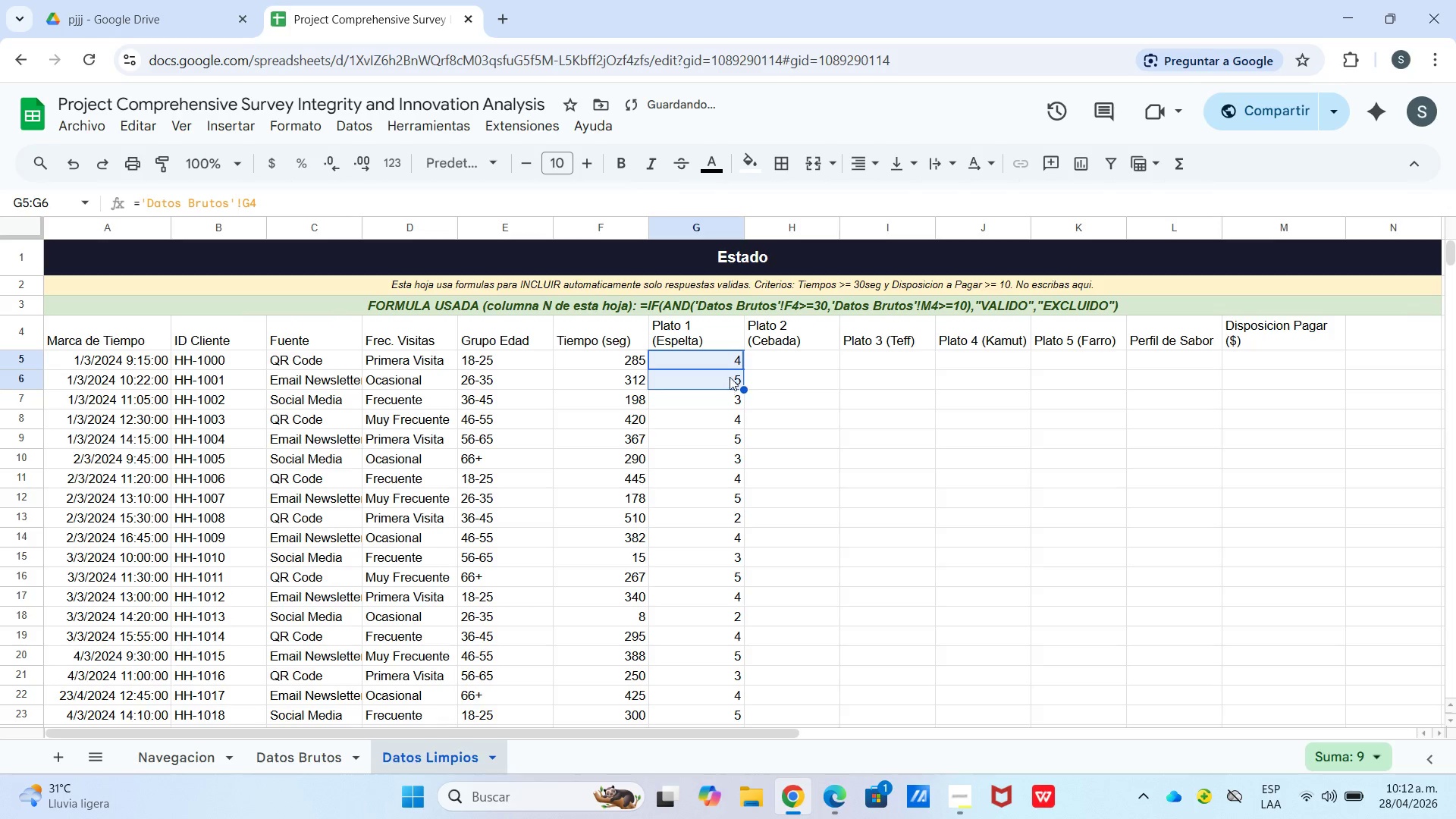 
left_click_drag(start_coordinate=[846, 375], to_coordinate=[833, 375])
 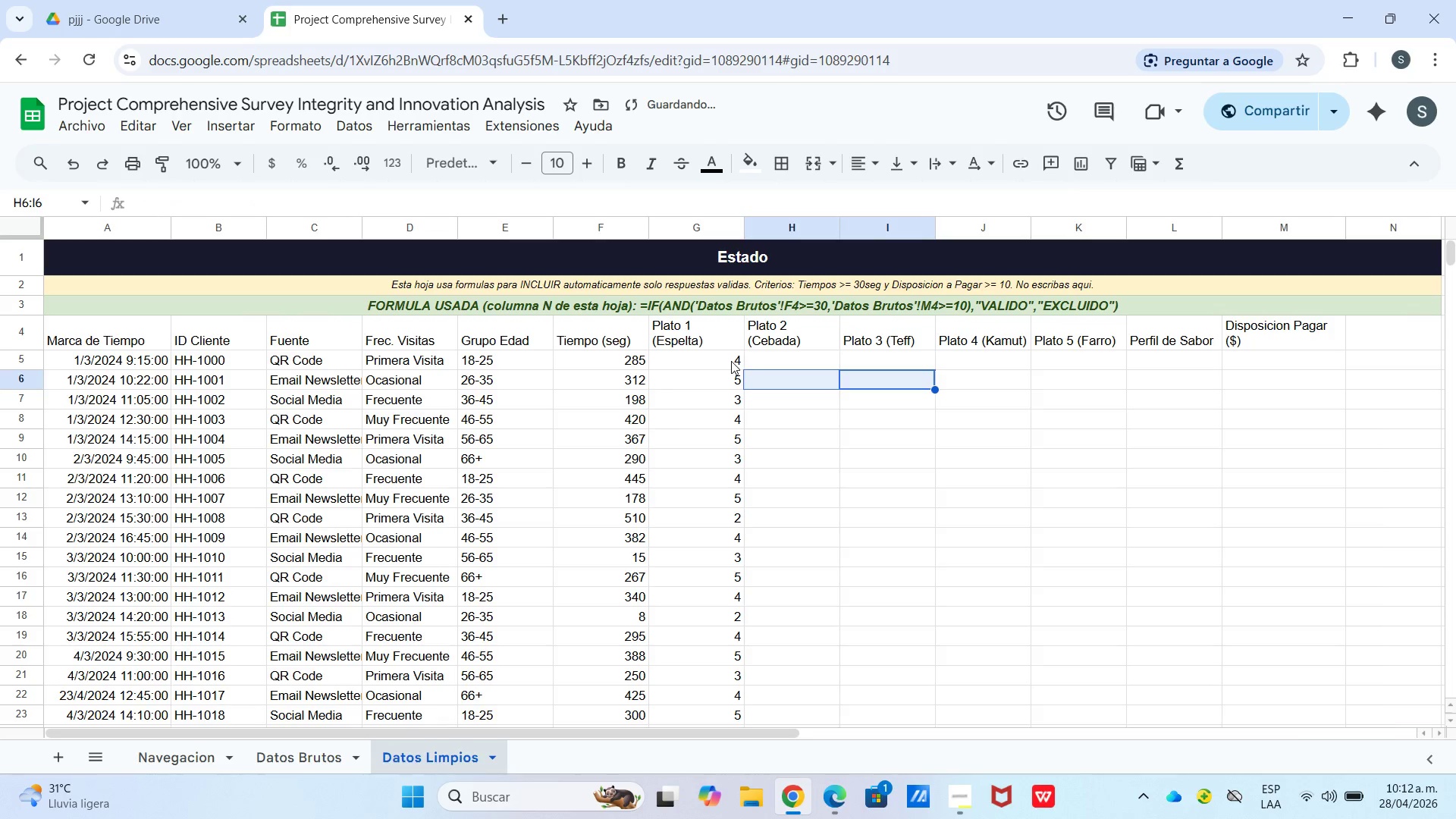 
left_click([731, 361])
 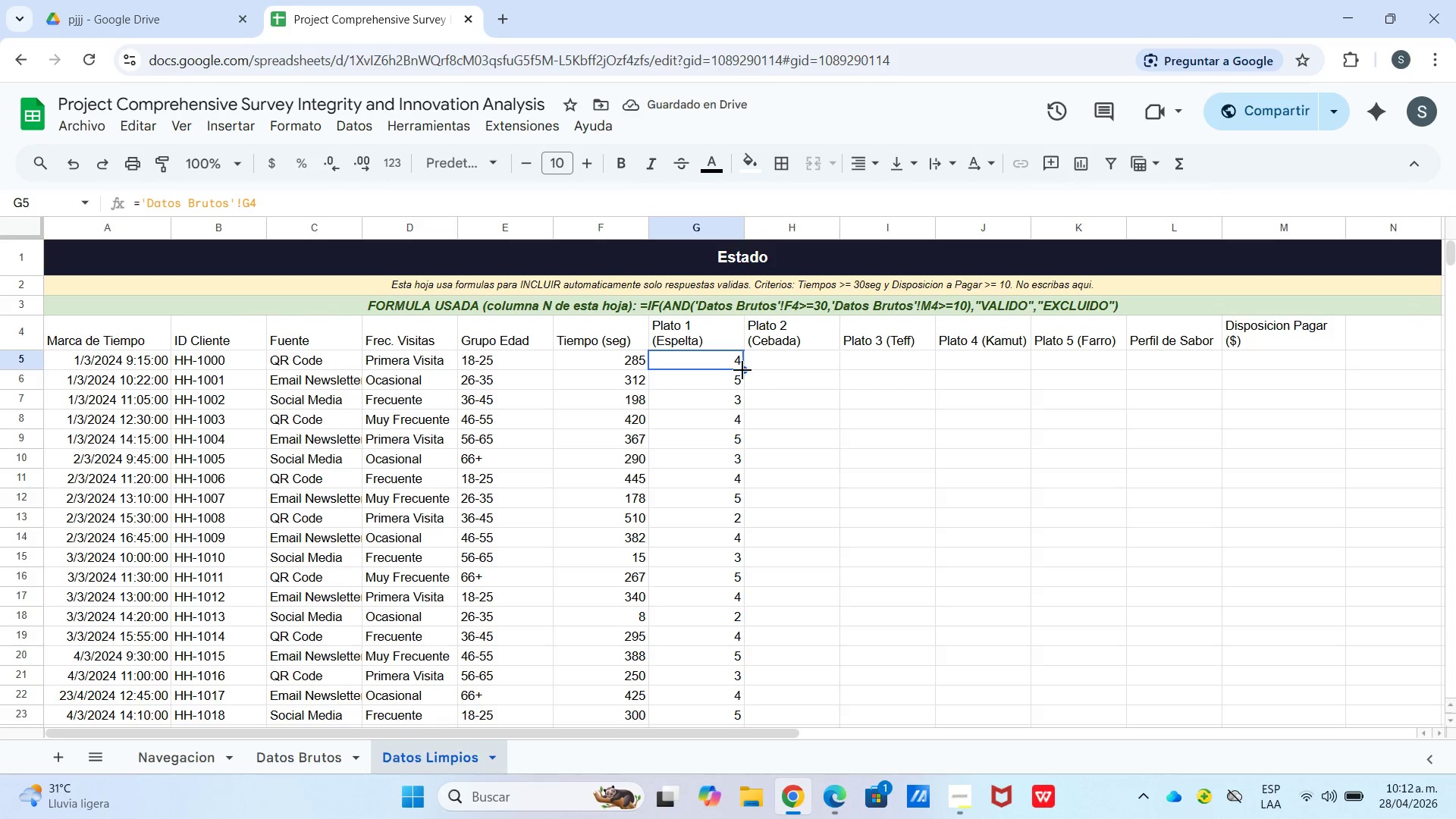 
left_click_drag(start_coordinate=[745, 371], to_coordinate=[760, 369])
 